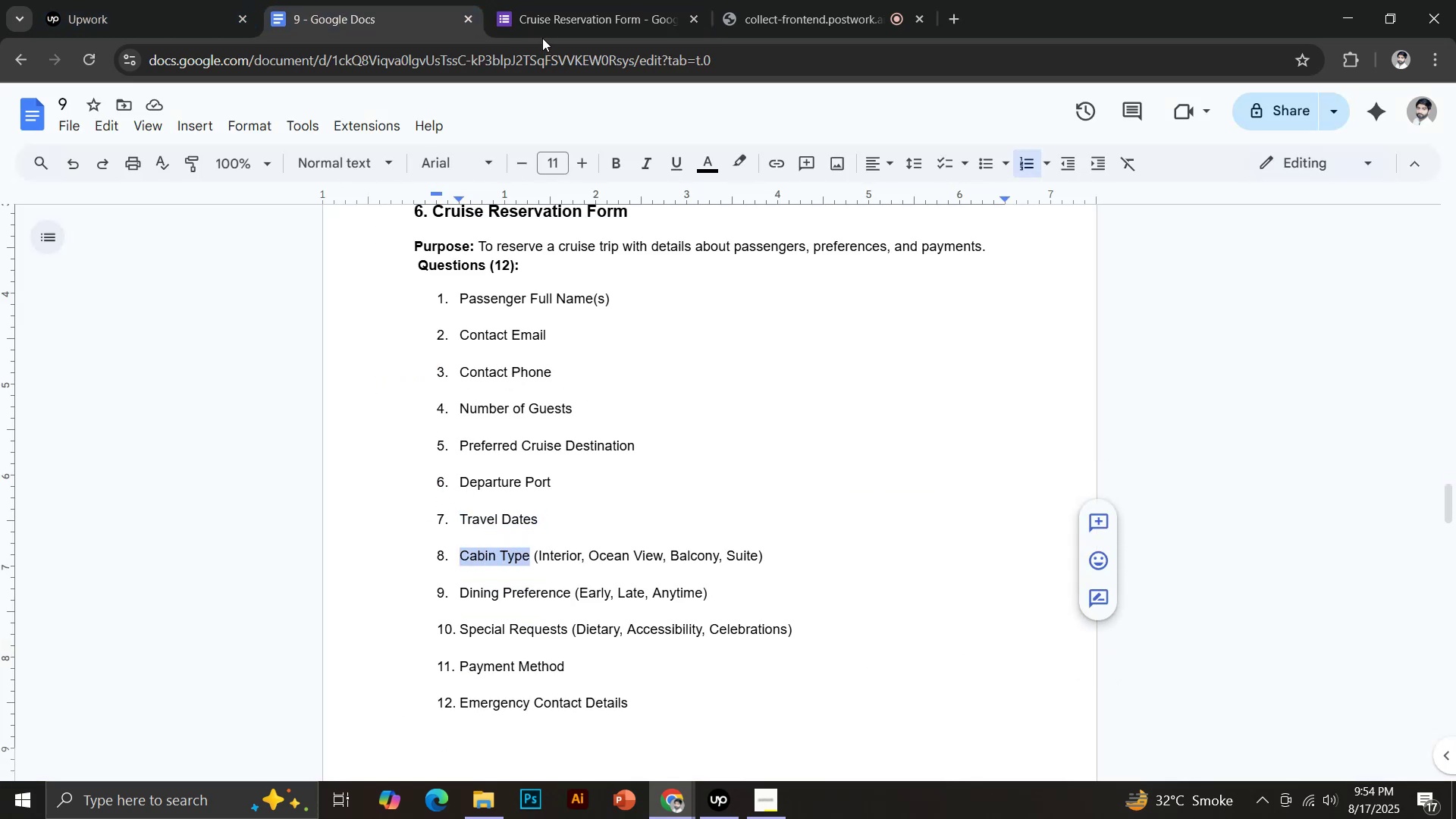 
scroll: coordinate [549, 500], scroll_direction: down, amount: 2.0
 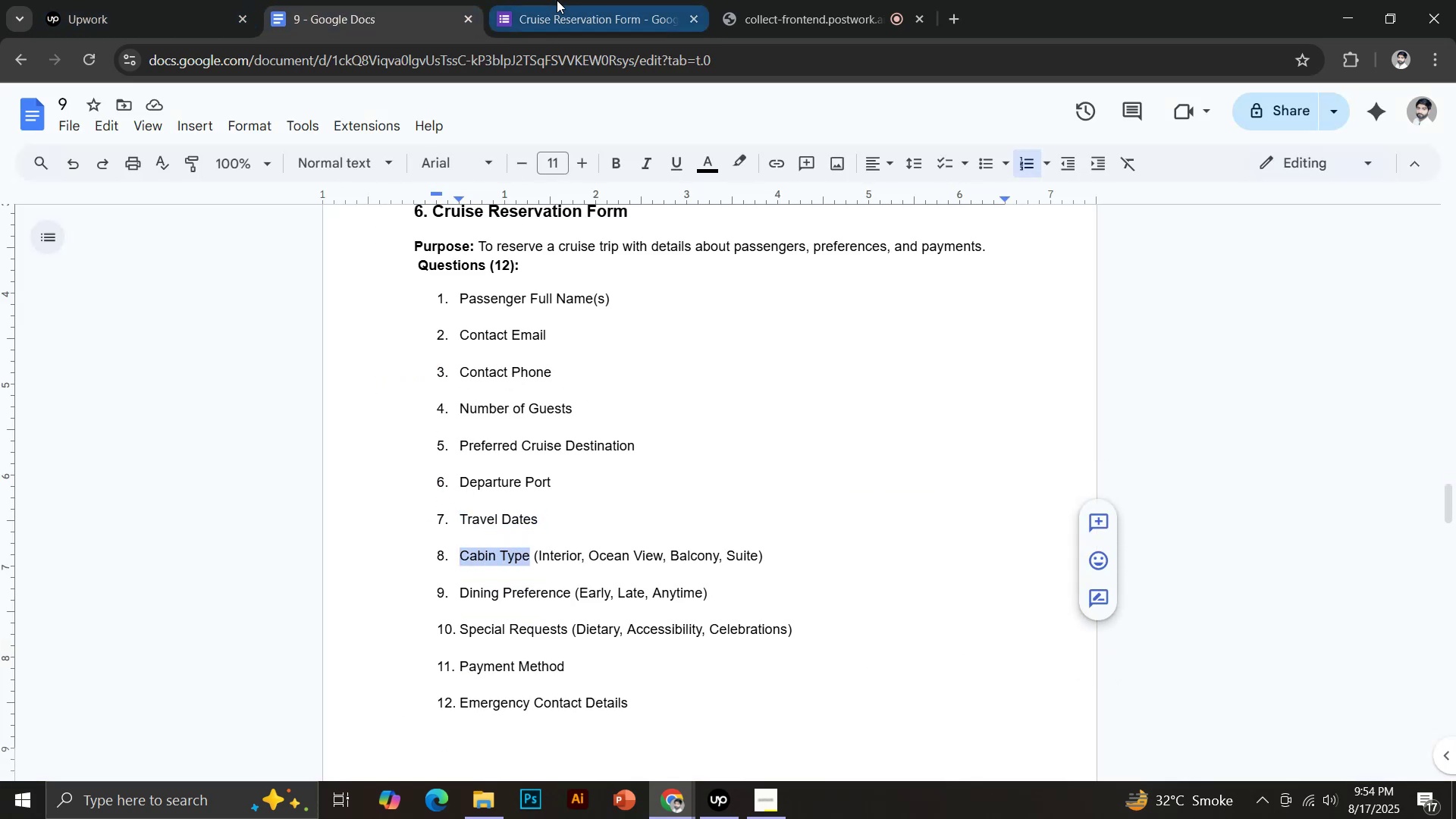 
key(Control+Shift+V)
 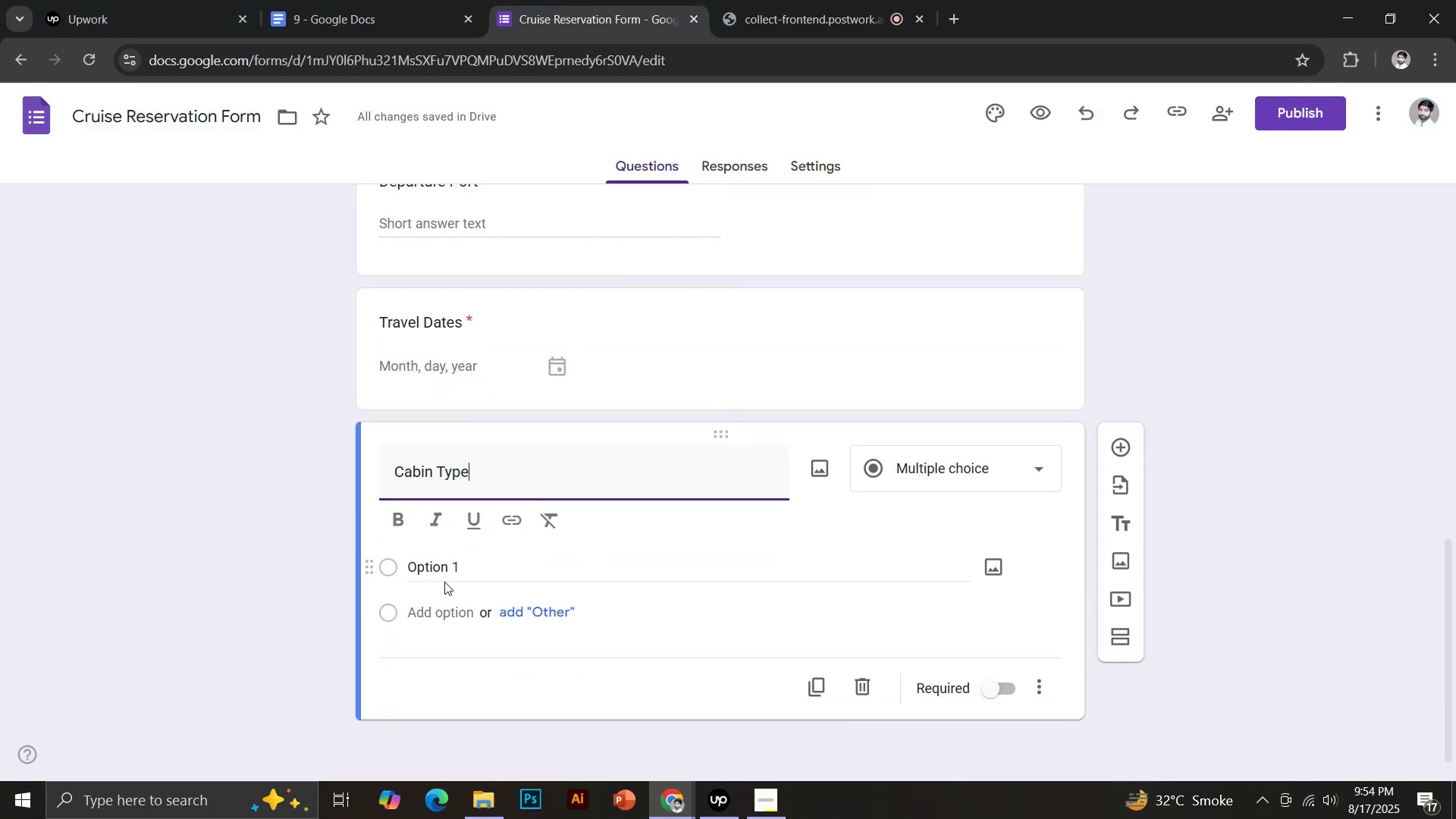 
type(Interior)
 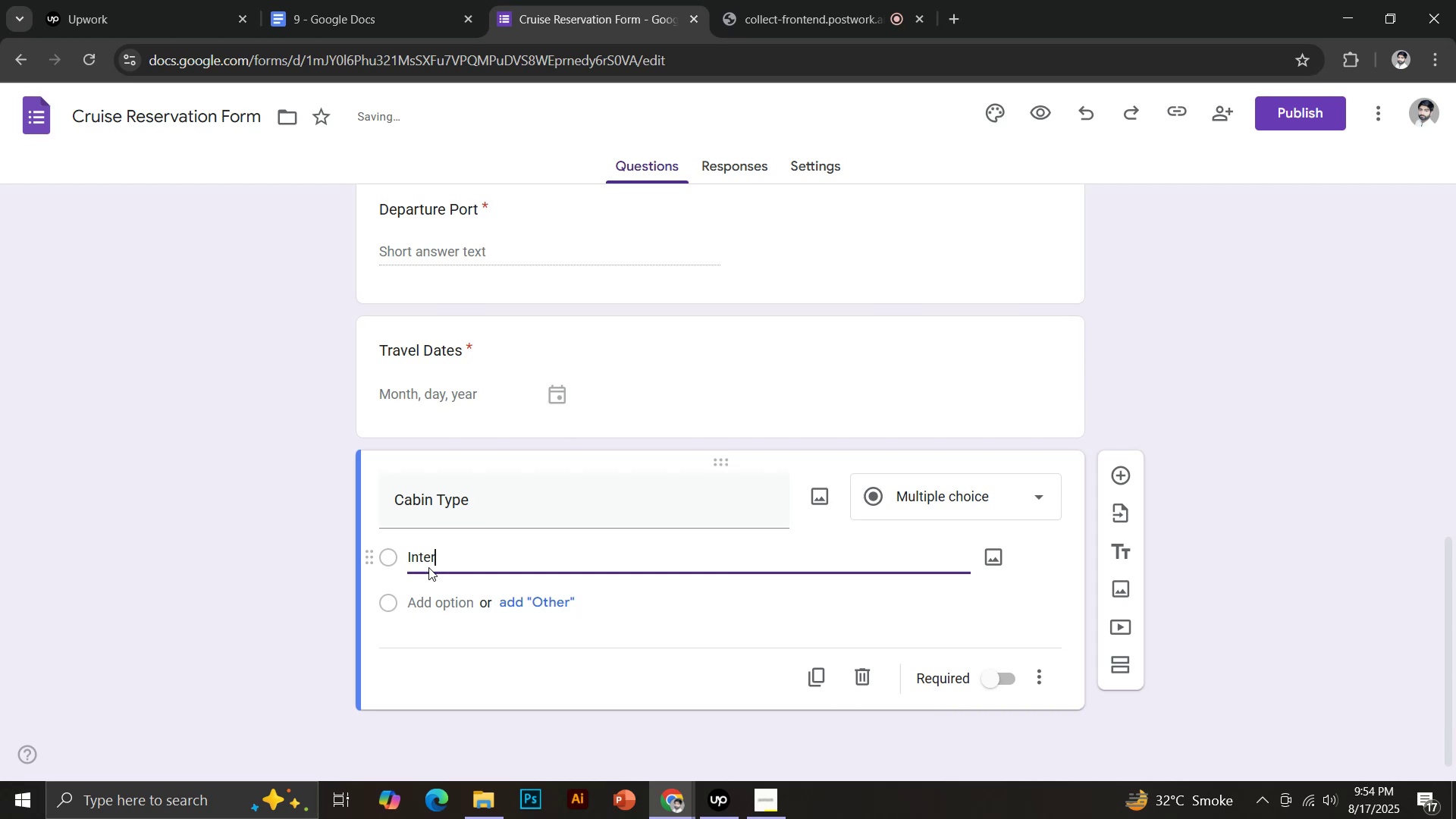 
key(Enter)
 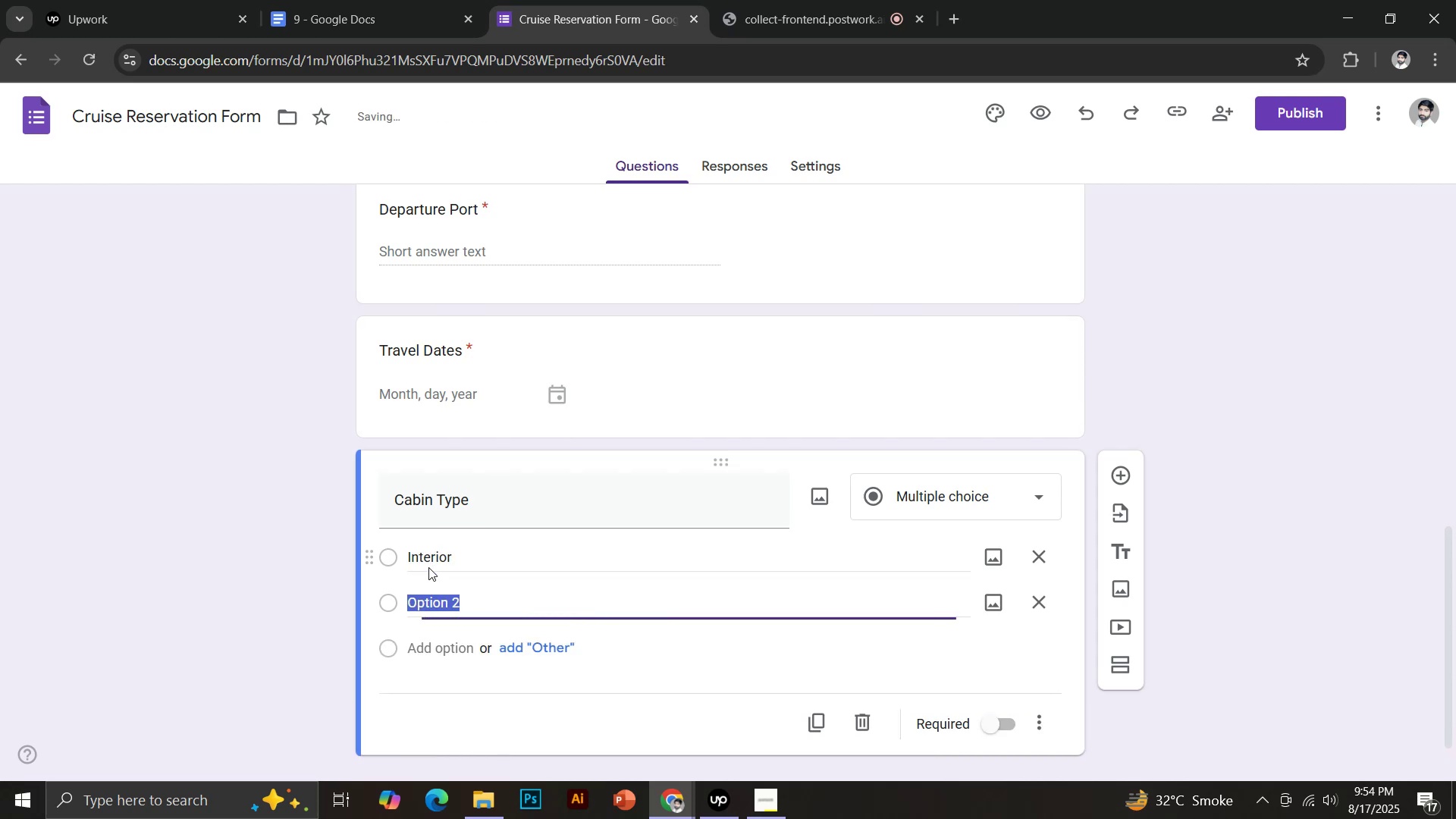 
left_click([406, 0])
 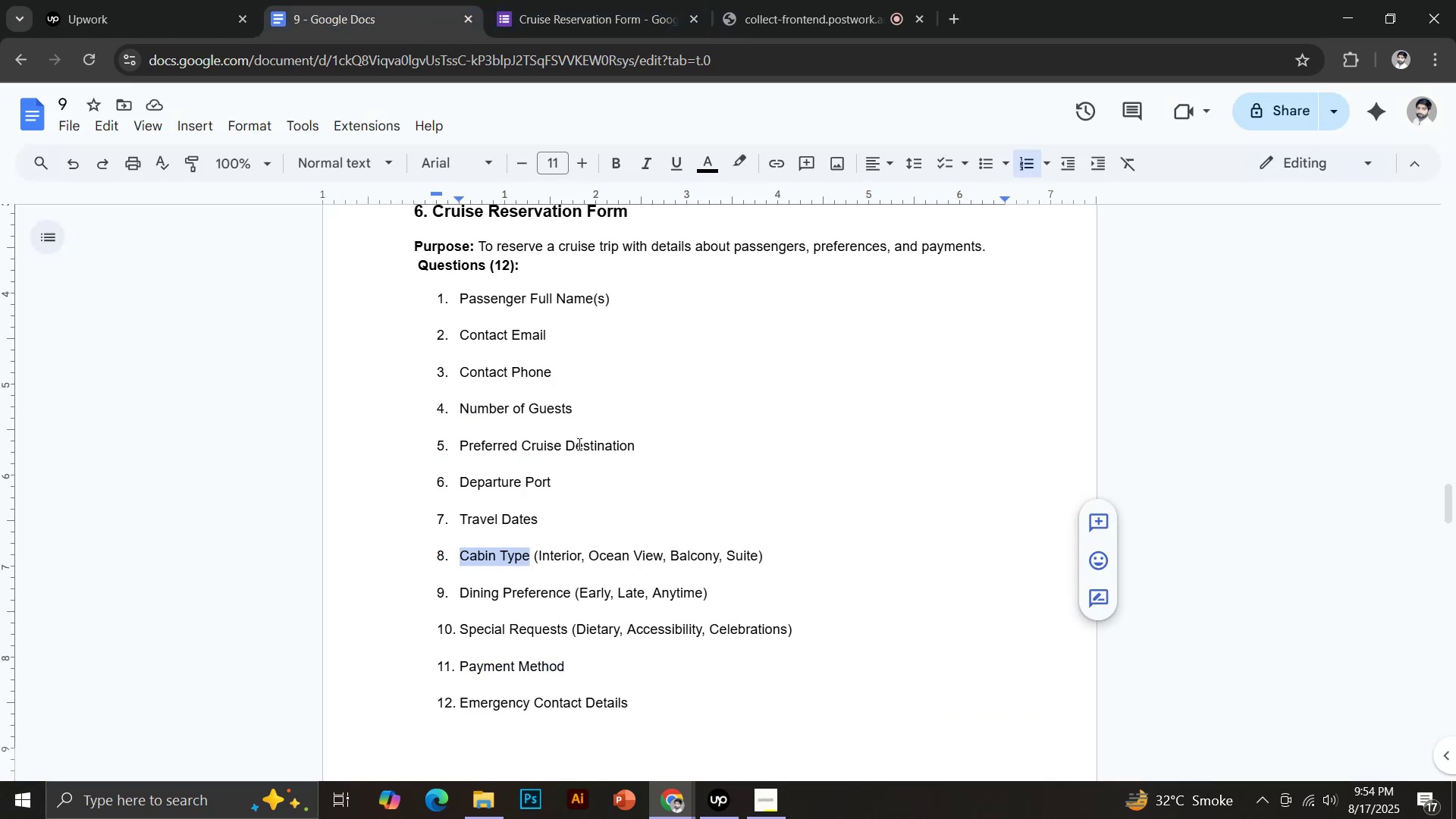 
wait(5.5)
 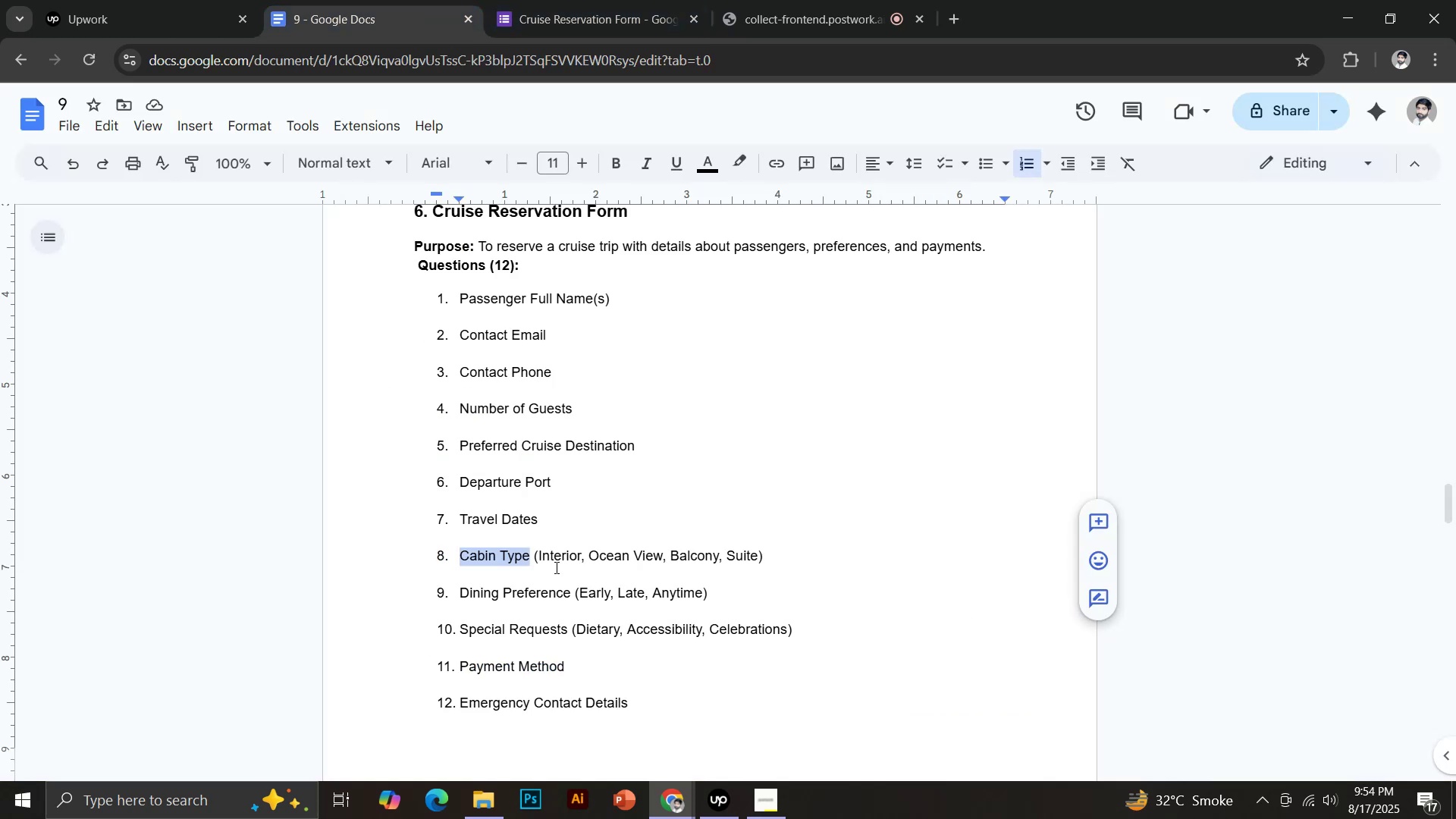 
left_click([548, 18])
 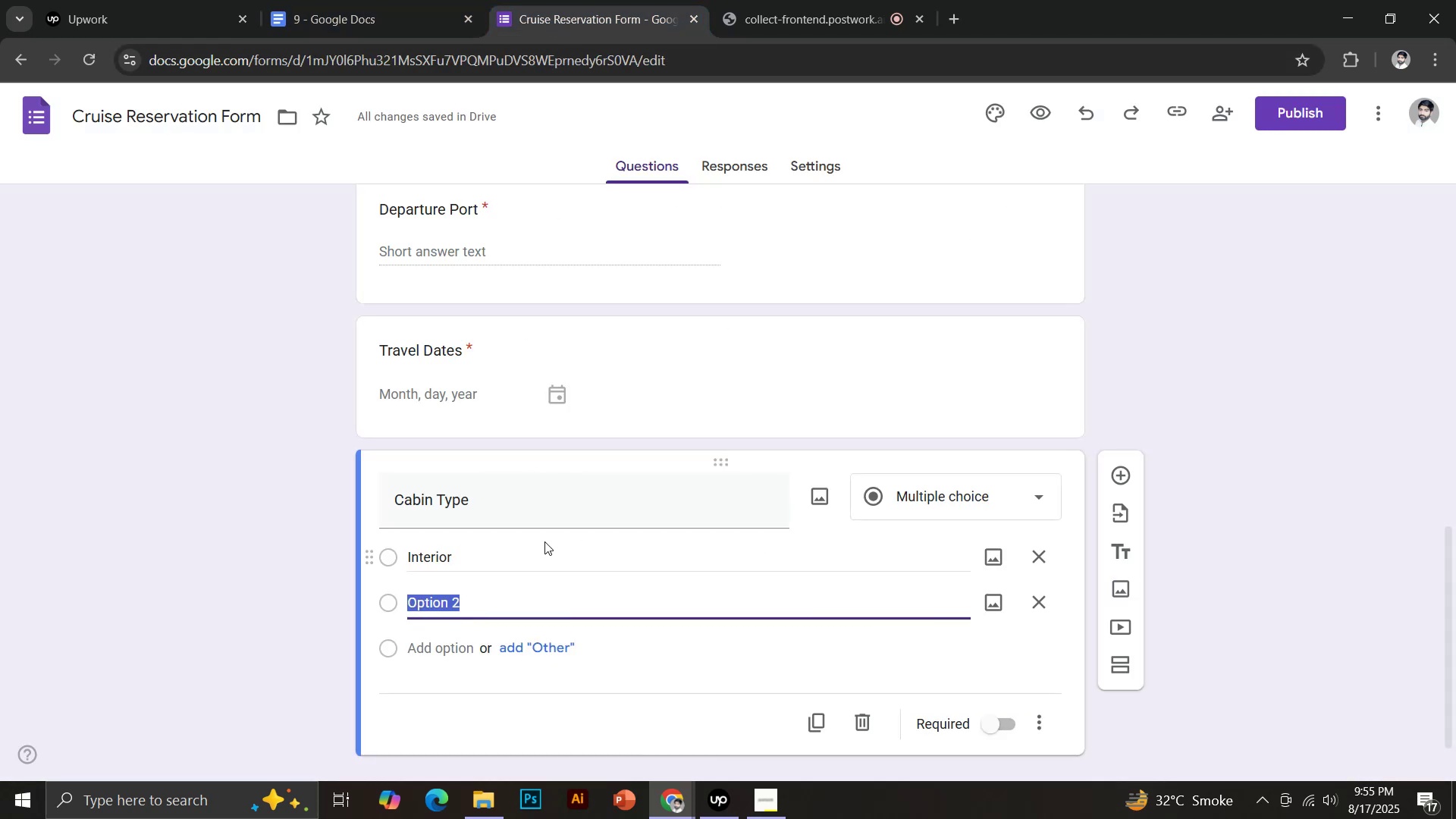 
type(Ocean View)
 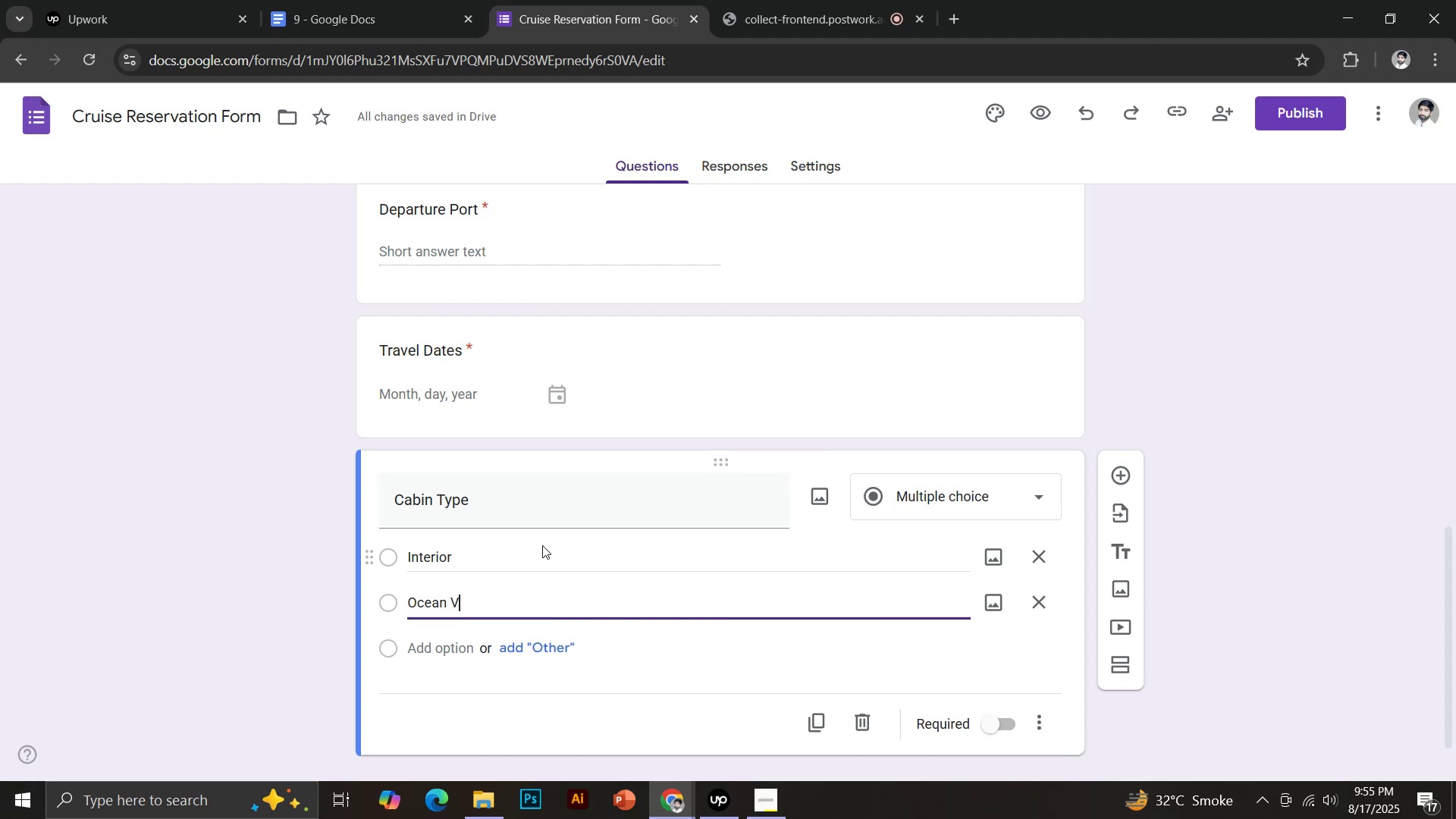 
key(Enter)
 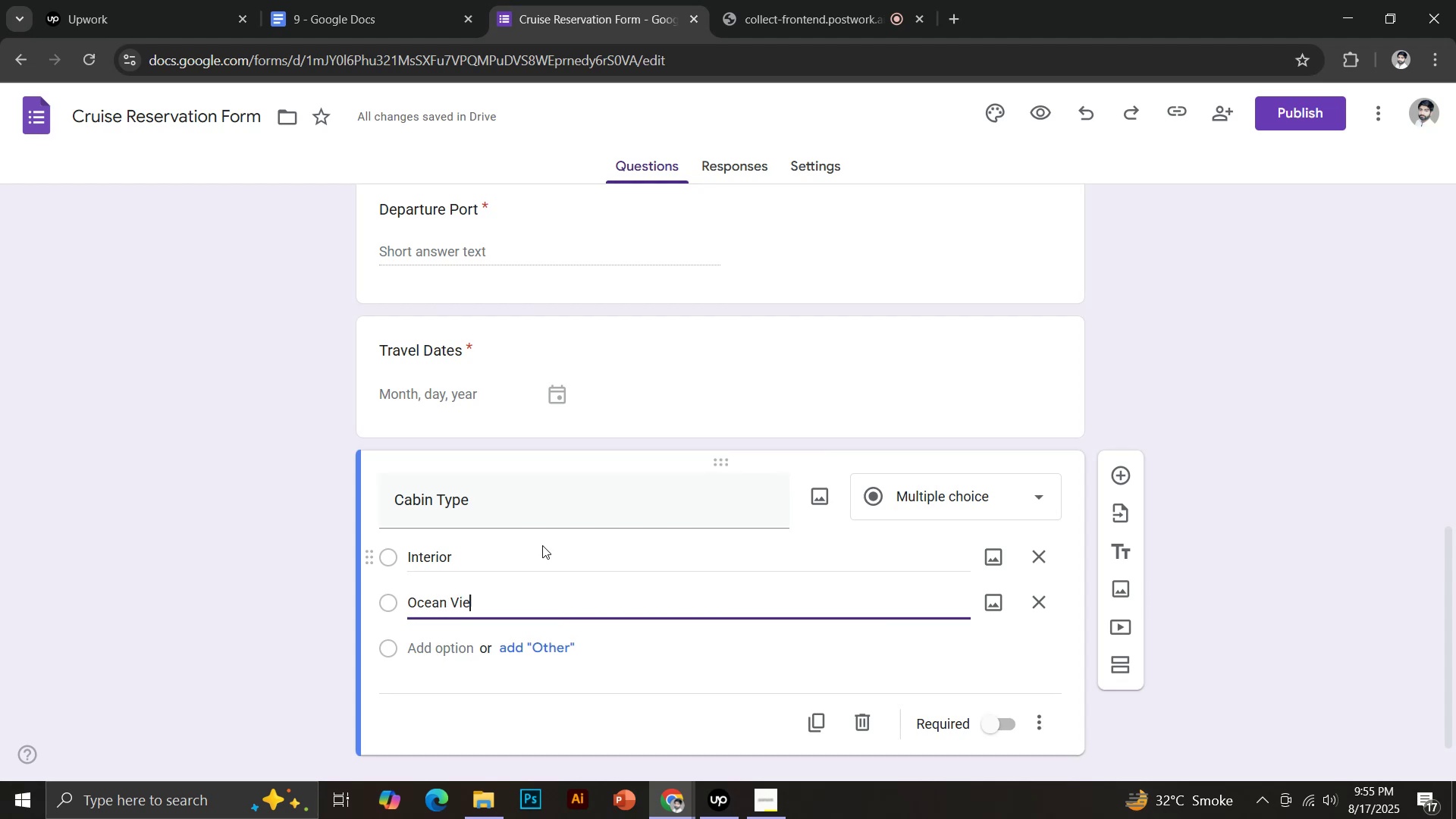 
type(Balcony)
 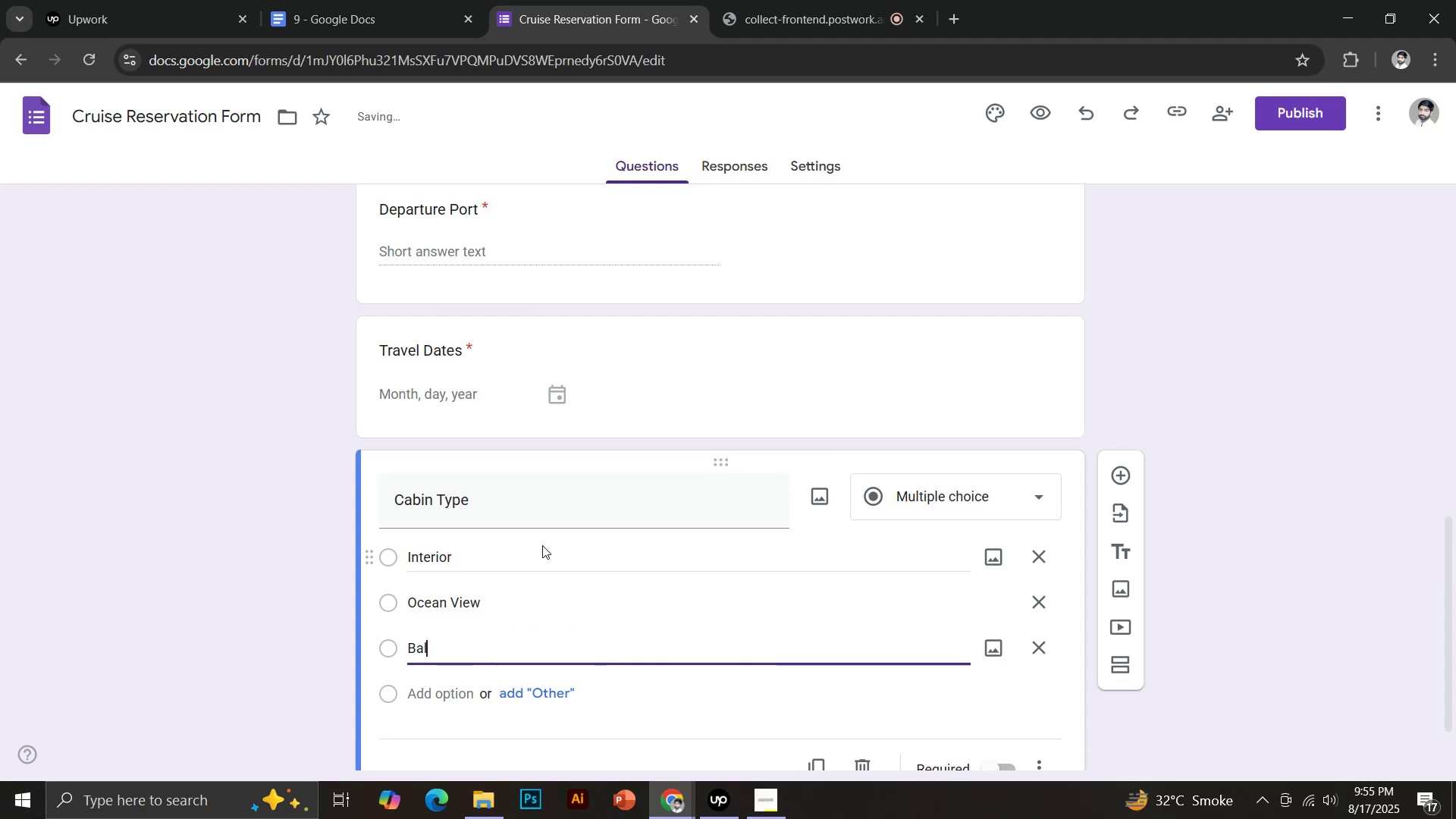 
key(Enter)
 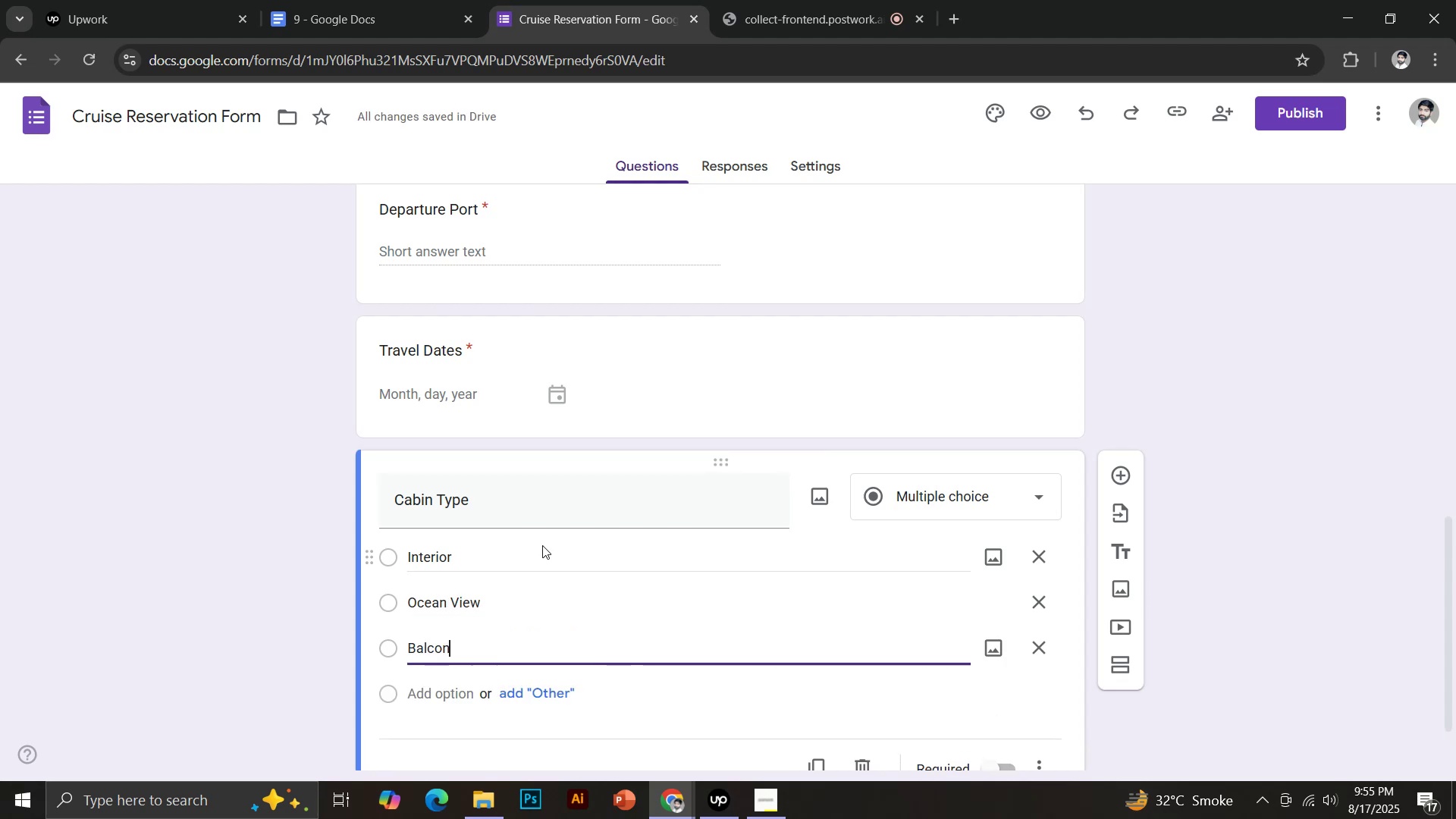 
type(Suite)
 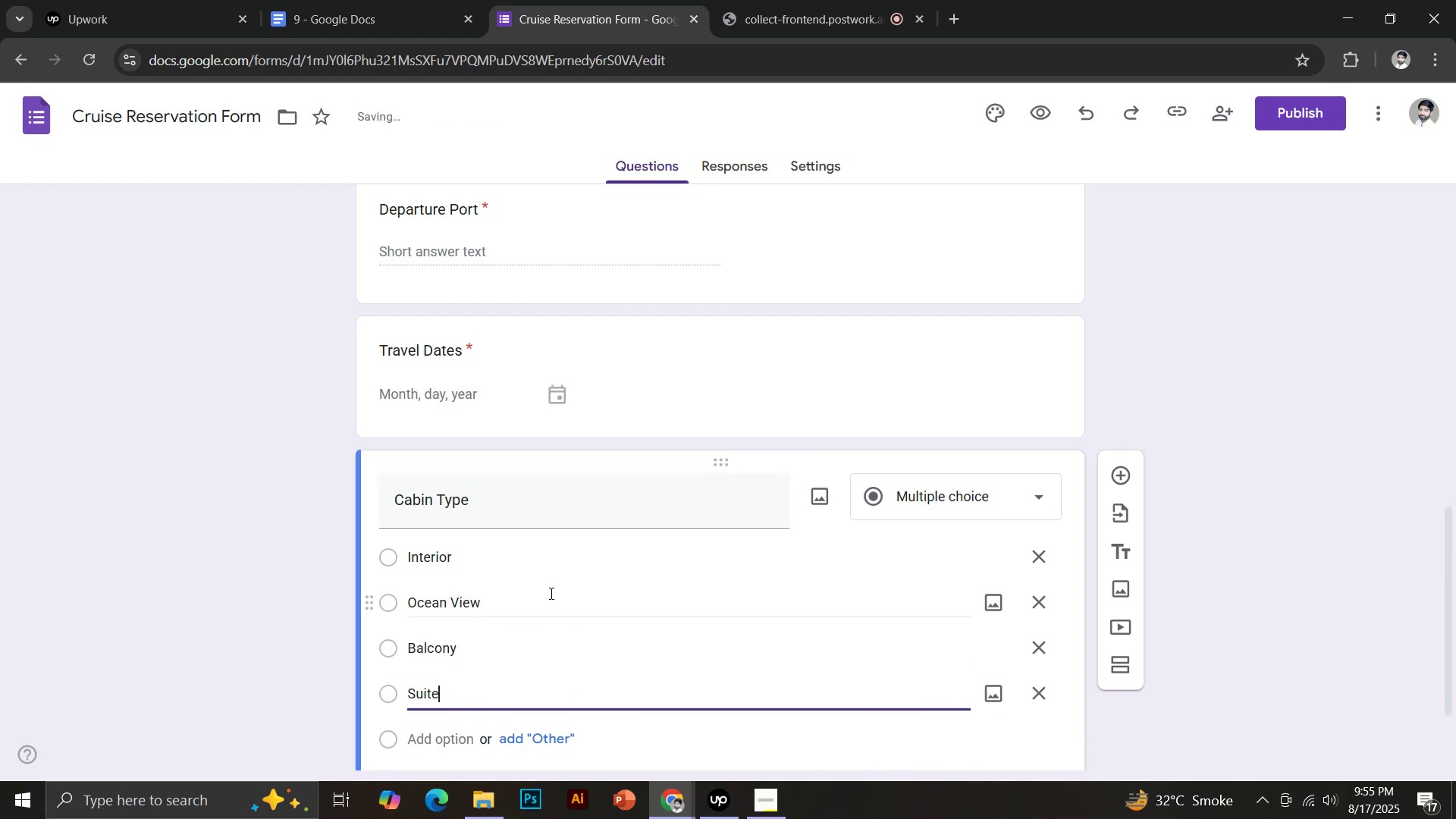 
left_click([548, 733])
 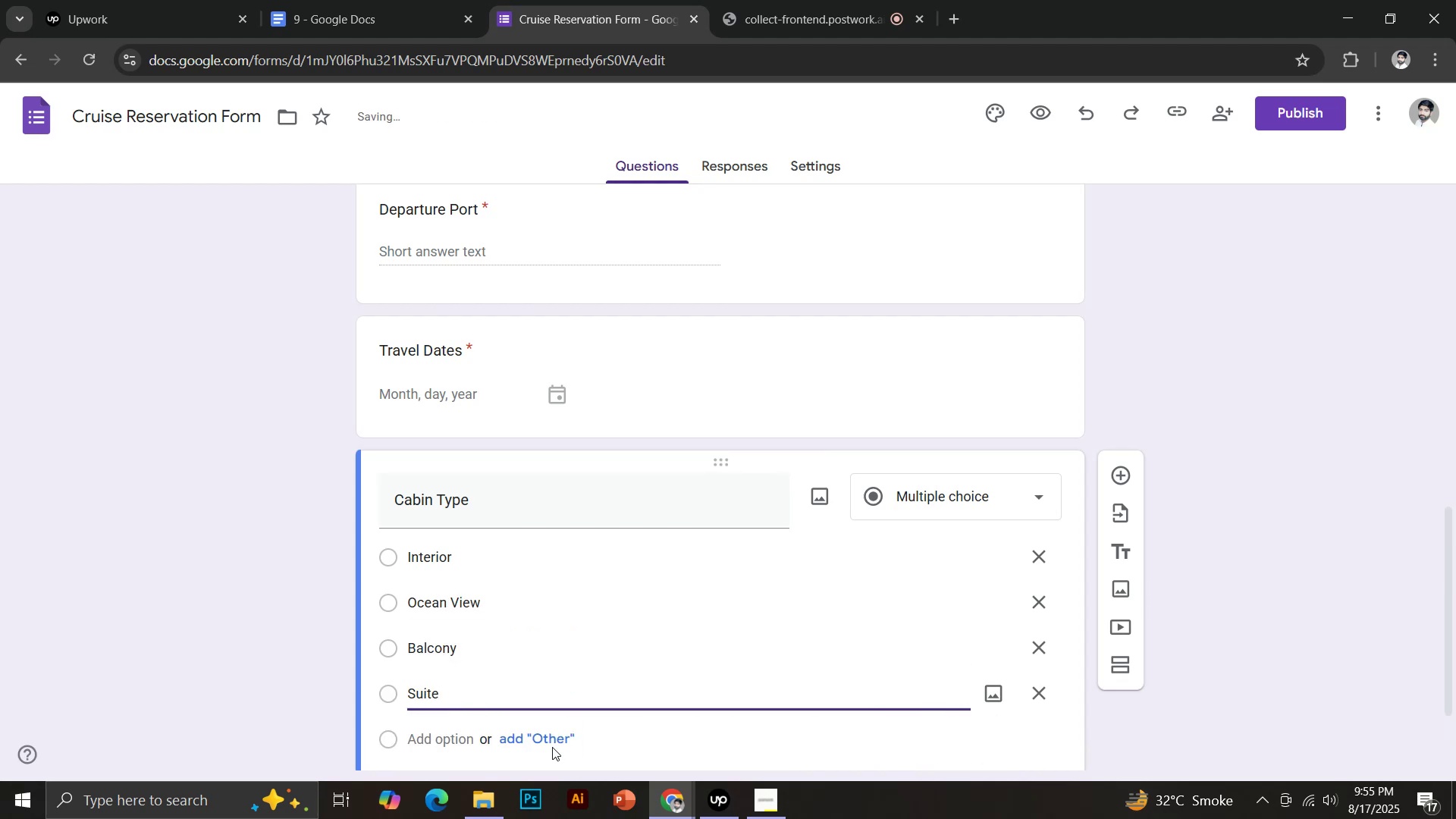 
scroll: coordinate [607, 675], scroll_direction: down, amount: 4.0
 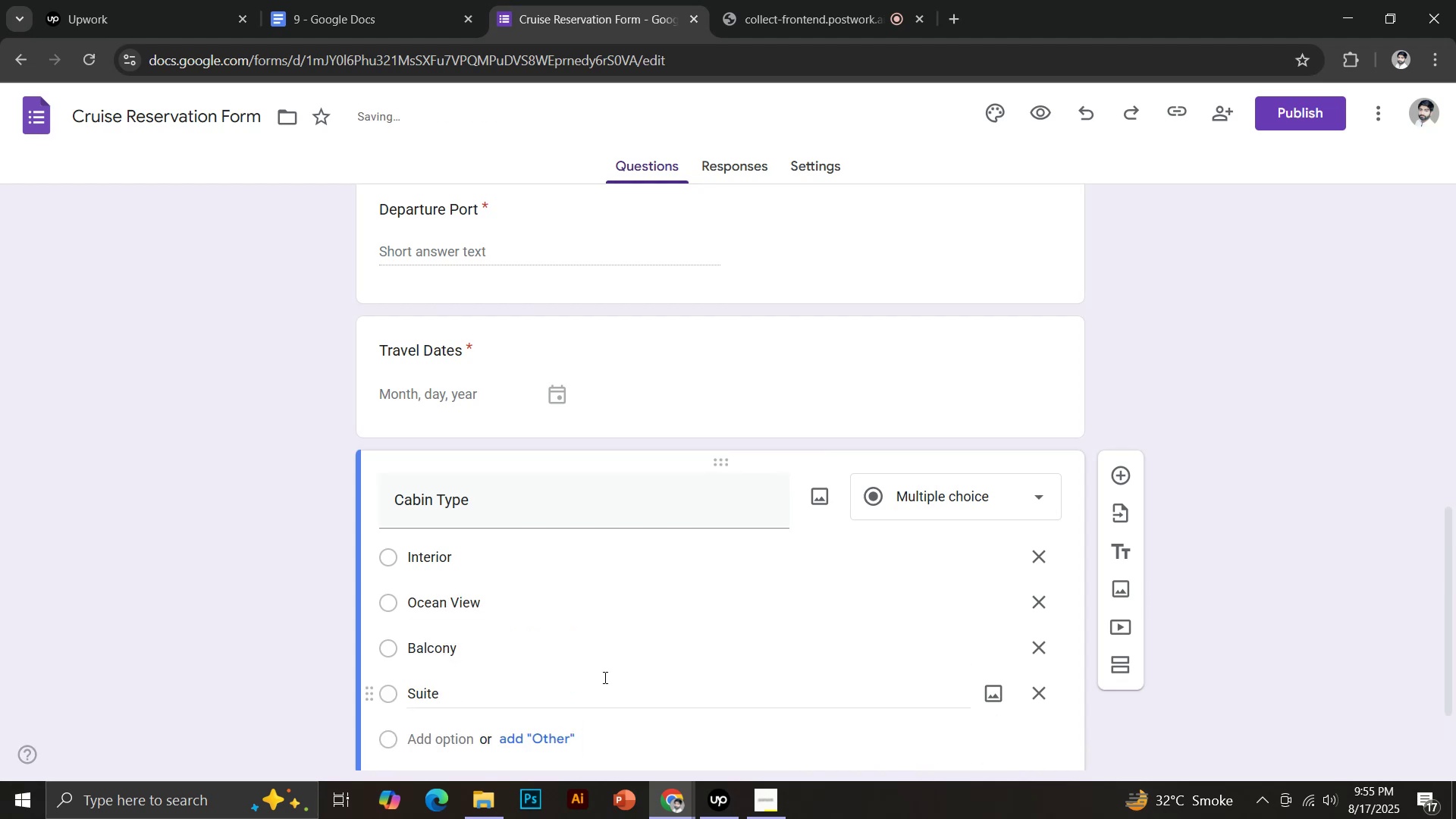 
left_click([534, 598])
 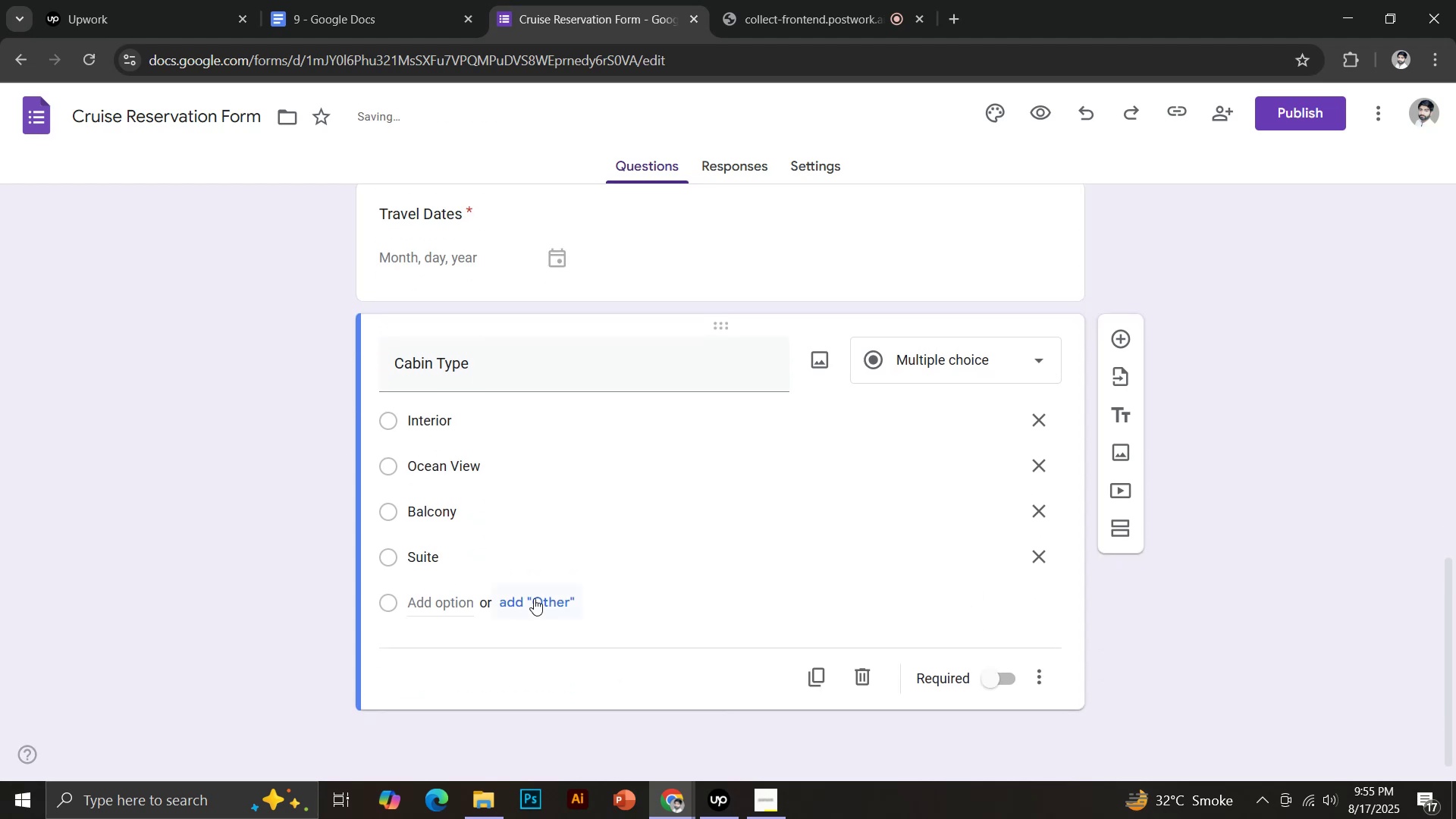 
left_click([996, 729])
 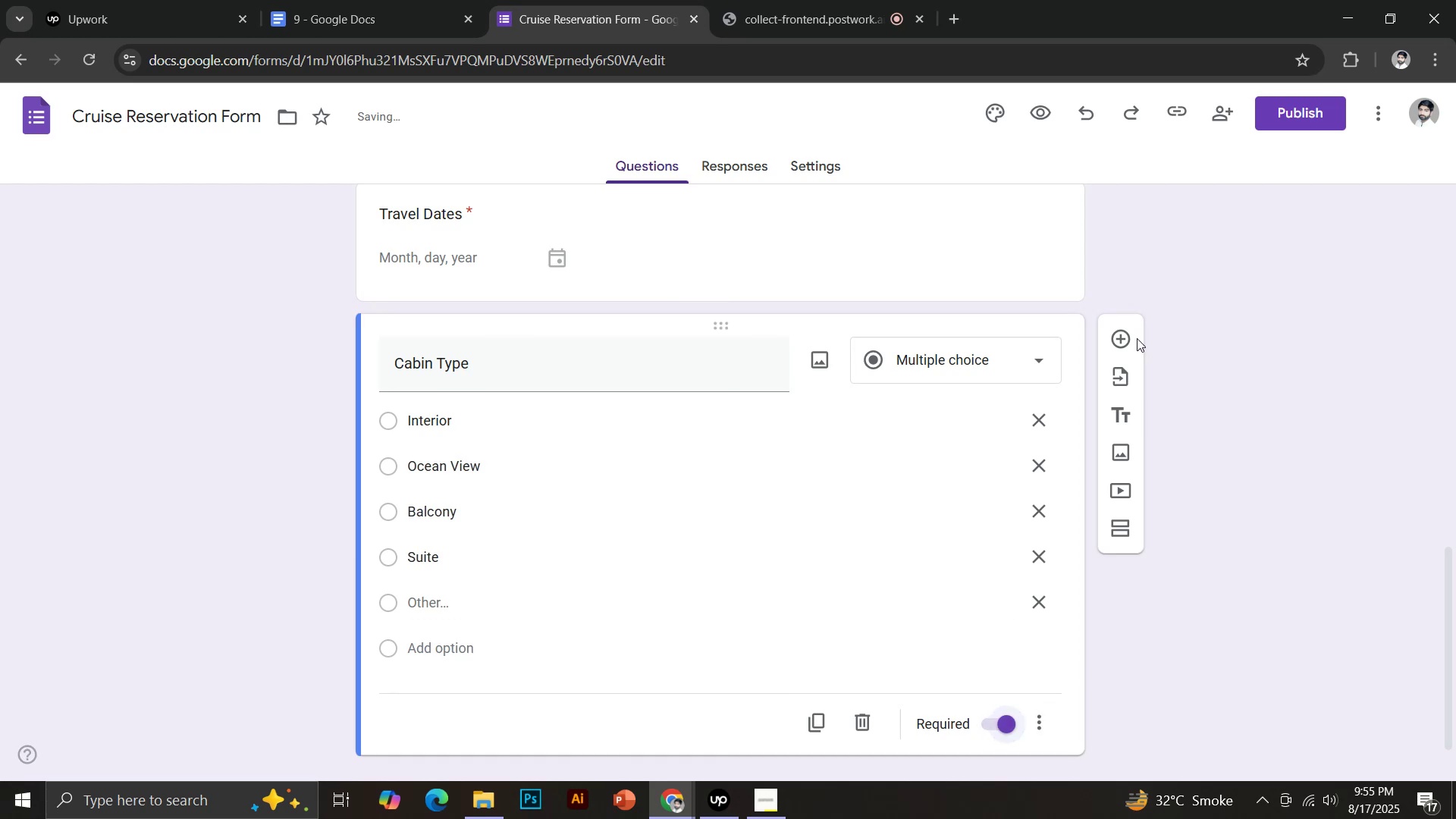 
left_click([410, 0])
 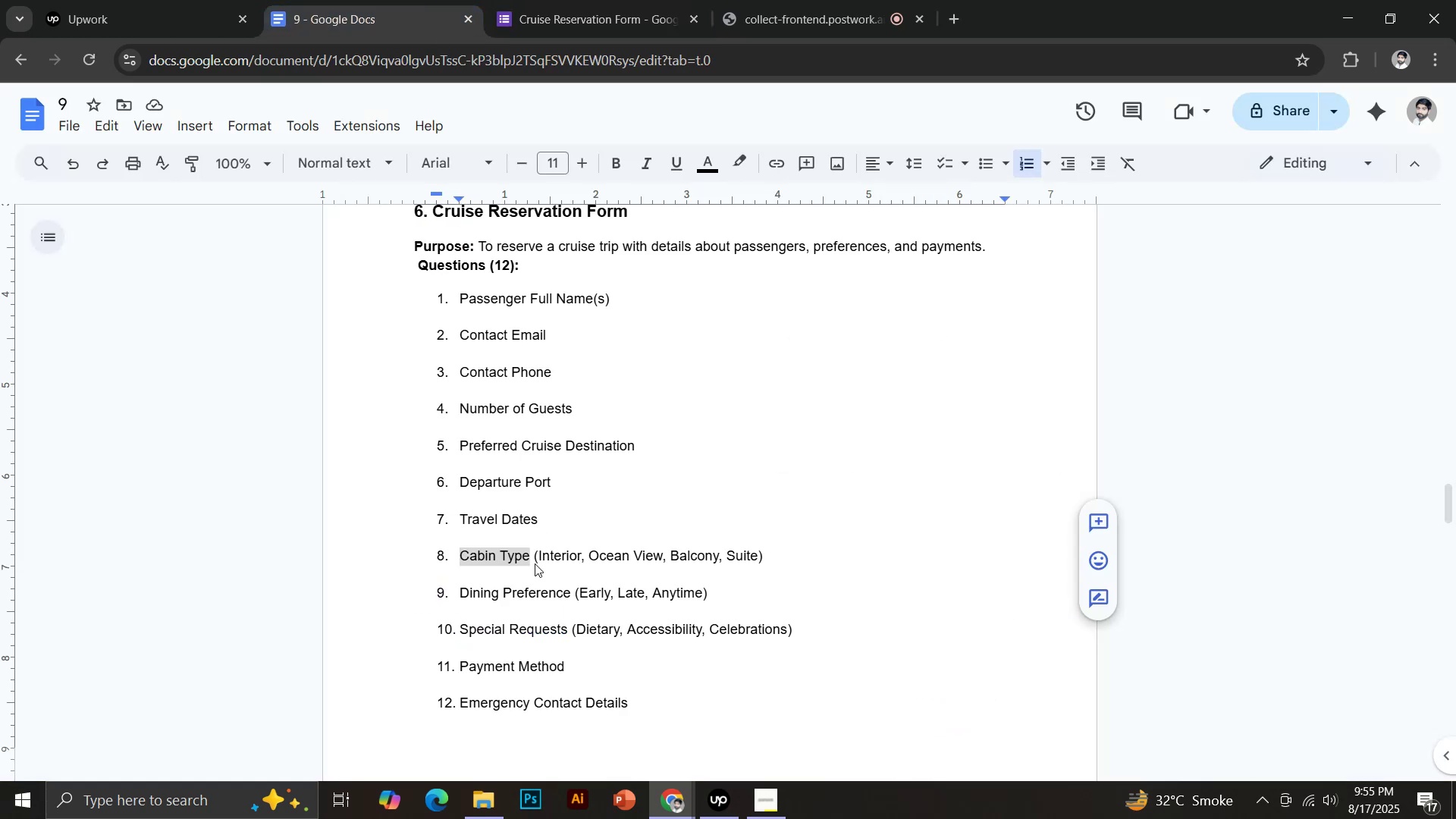 
left_click_drag(start_coordinate=[461, 595], to_coordinate=[570, 597])
 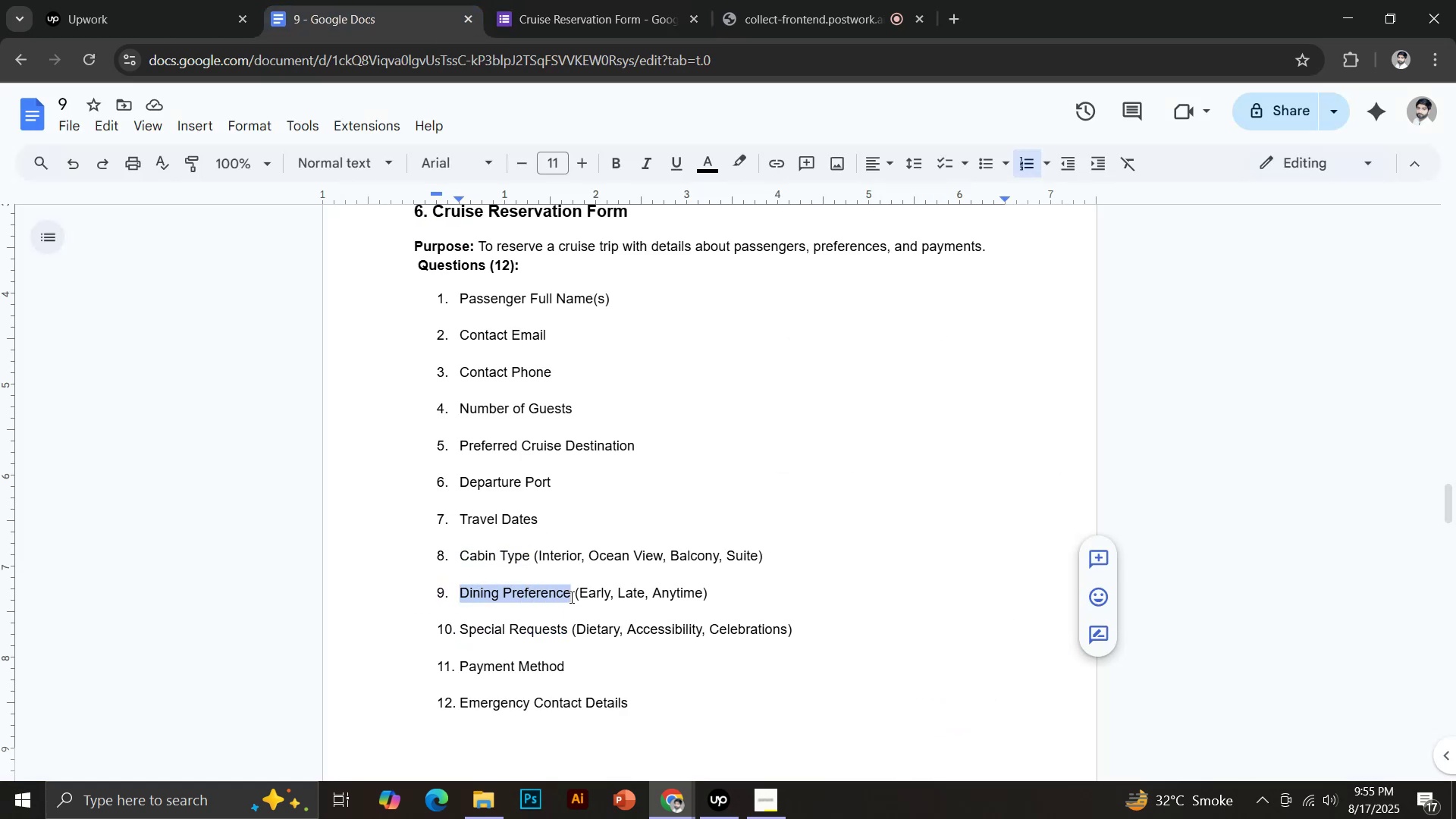 
key(Control+C)
 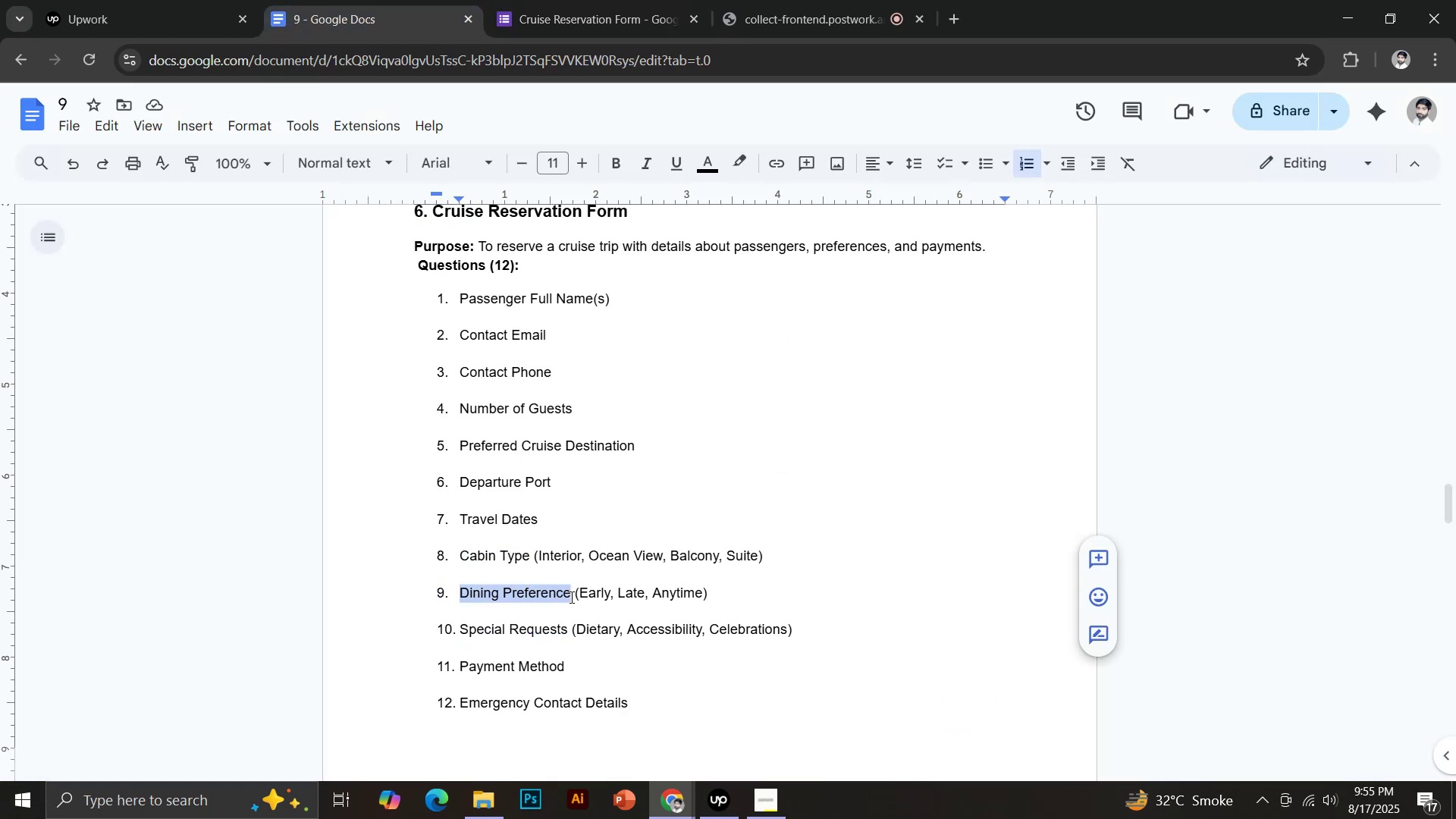 
left_click([526, 0])
 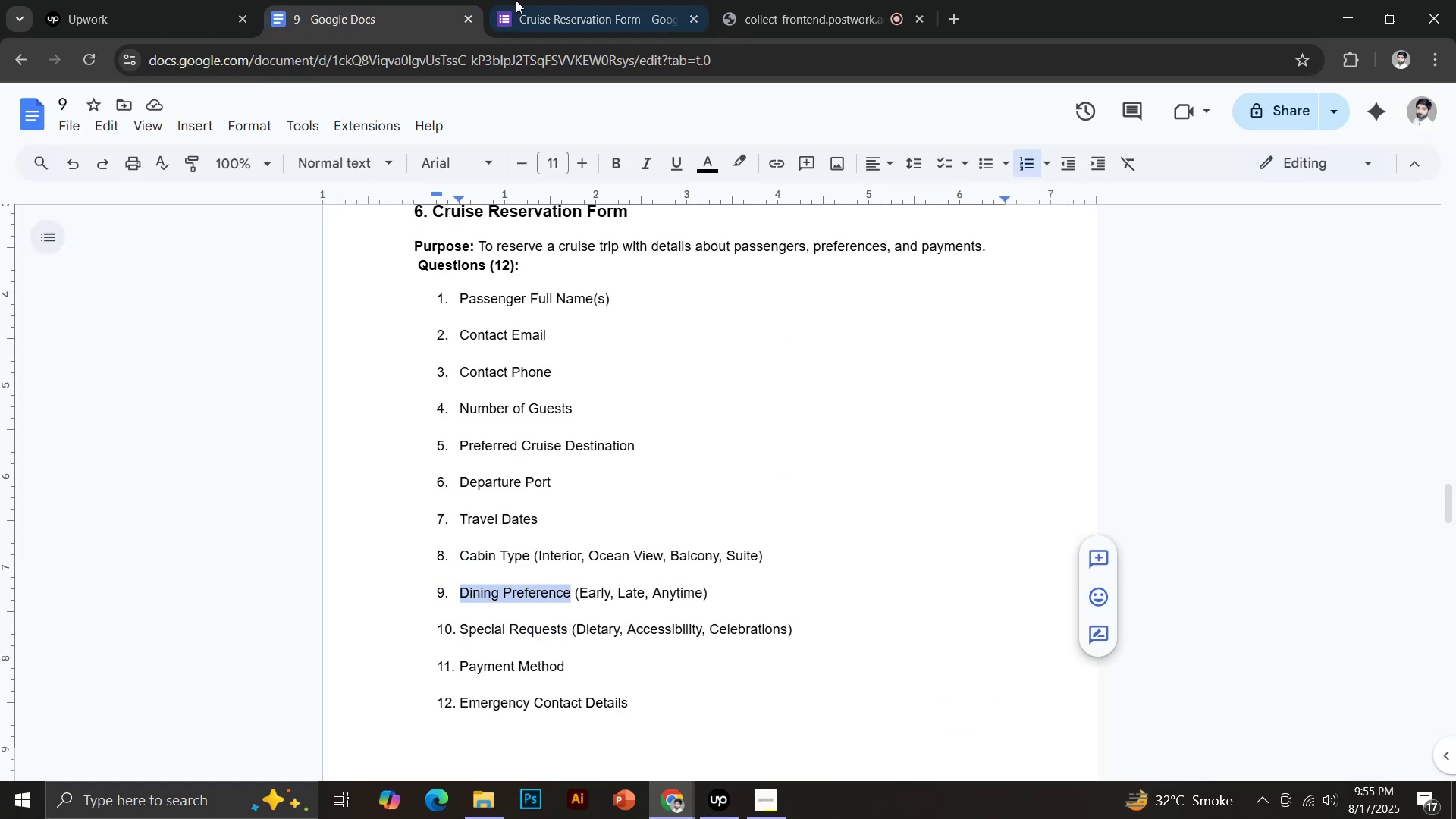 
key(Control+Shift+V)
 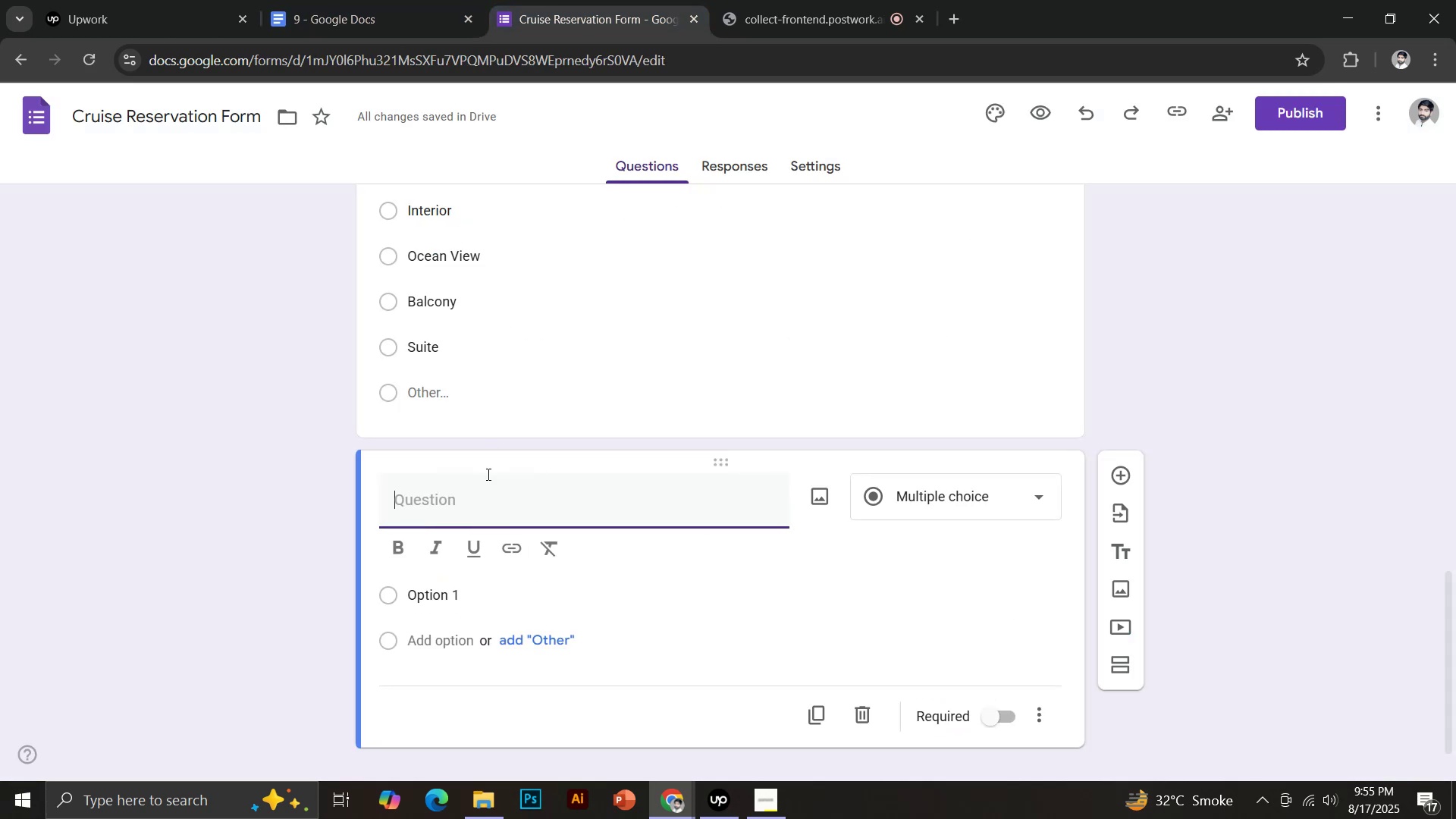 
scroll: coordinate [487, 485], scroll_direction: down, amount: 1.0
 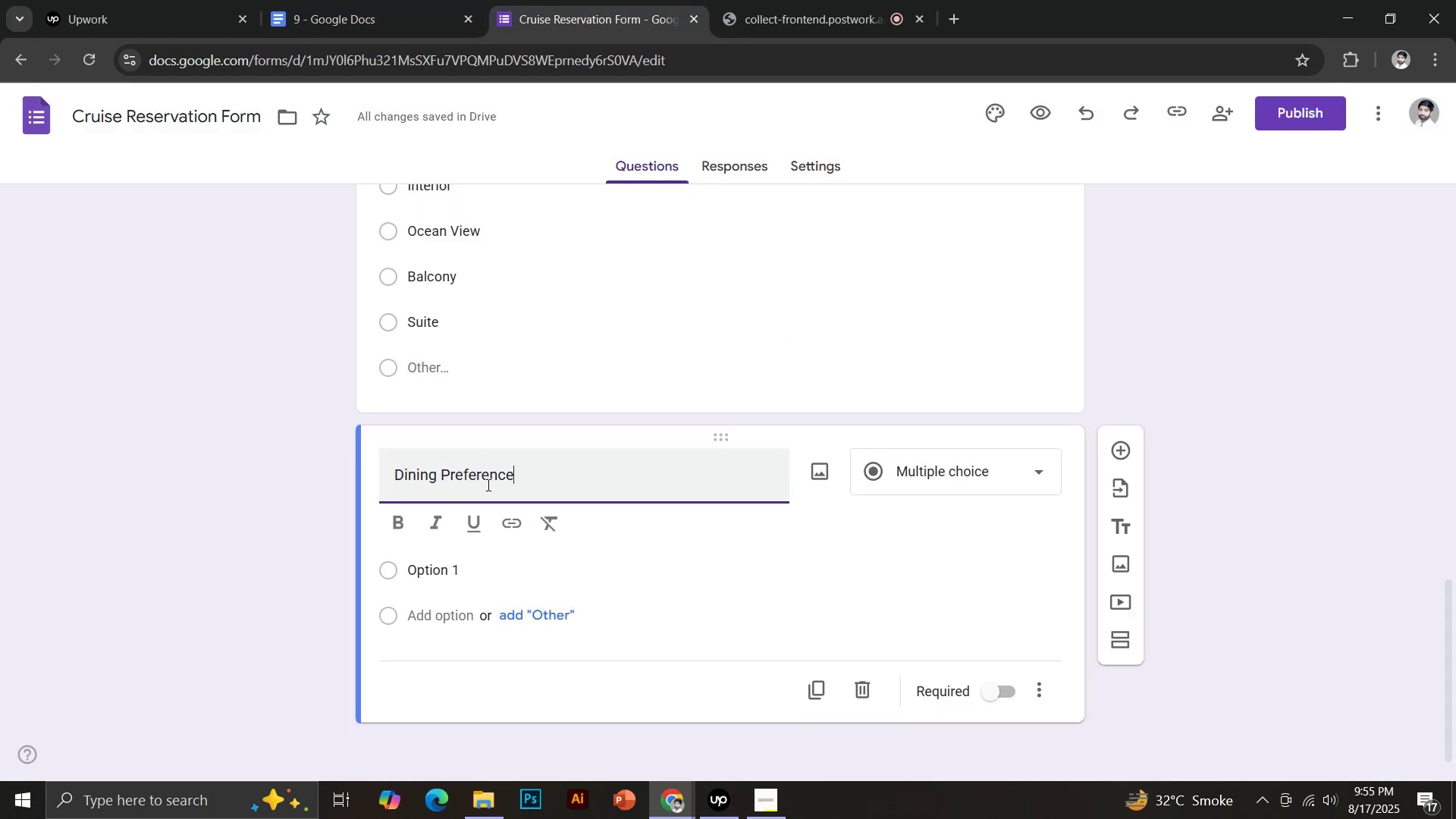 
left_click([443, 554])
 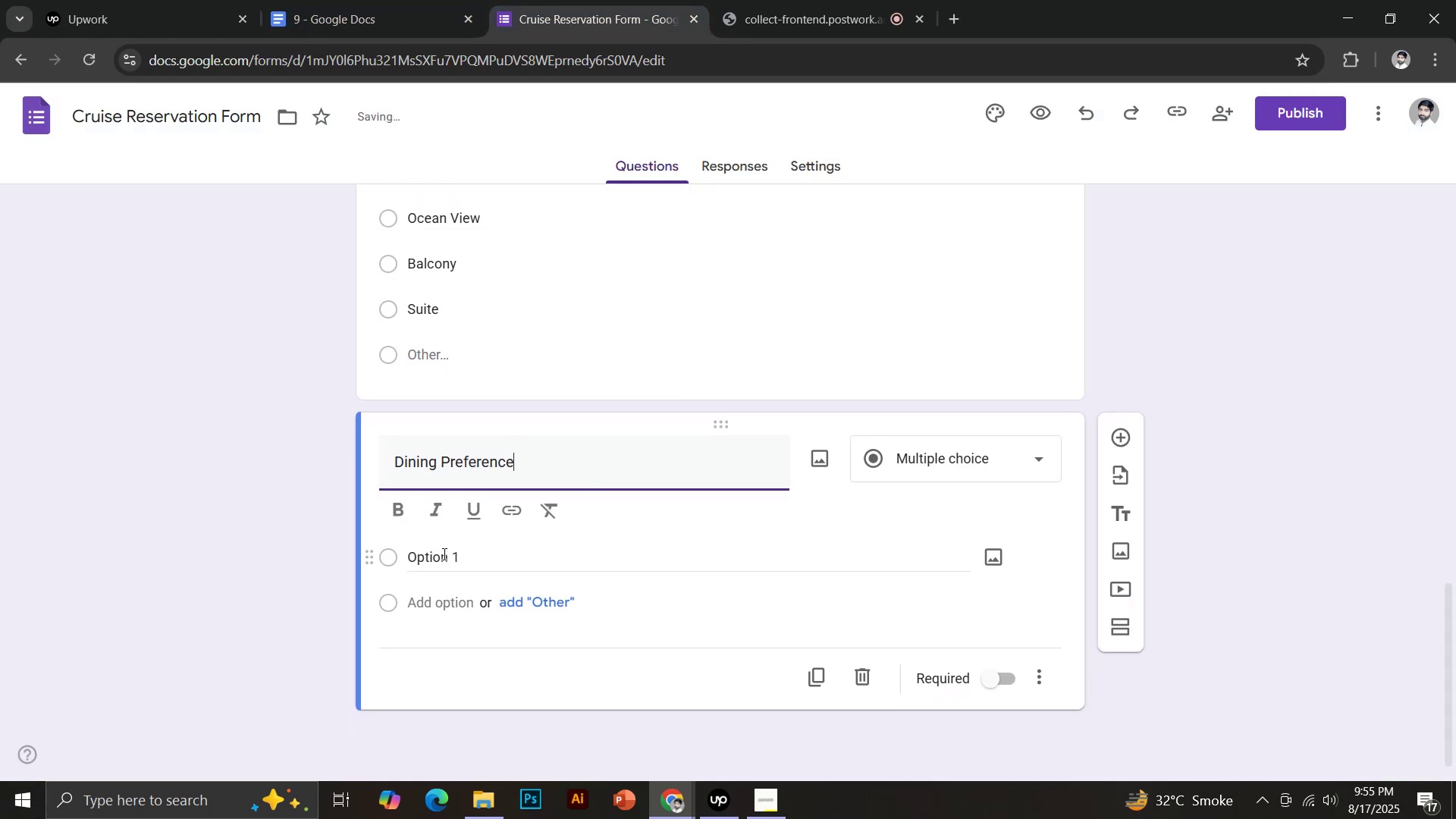 
type(Early)
 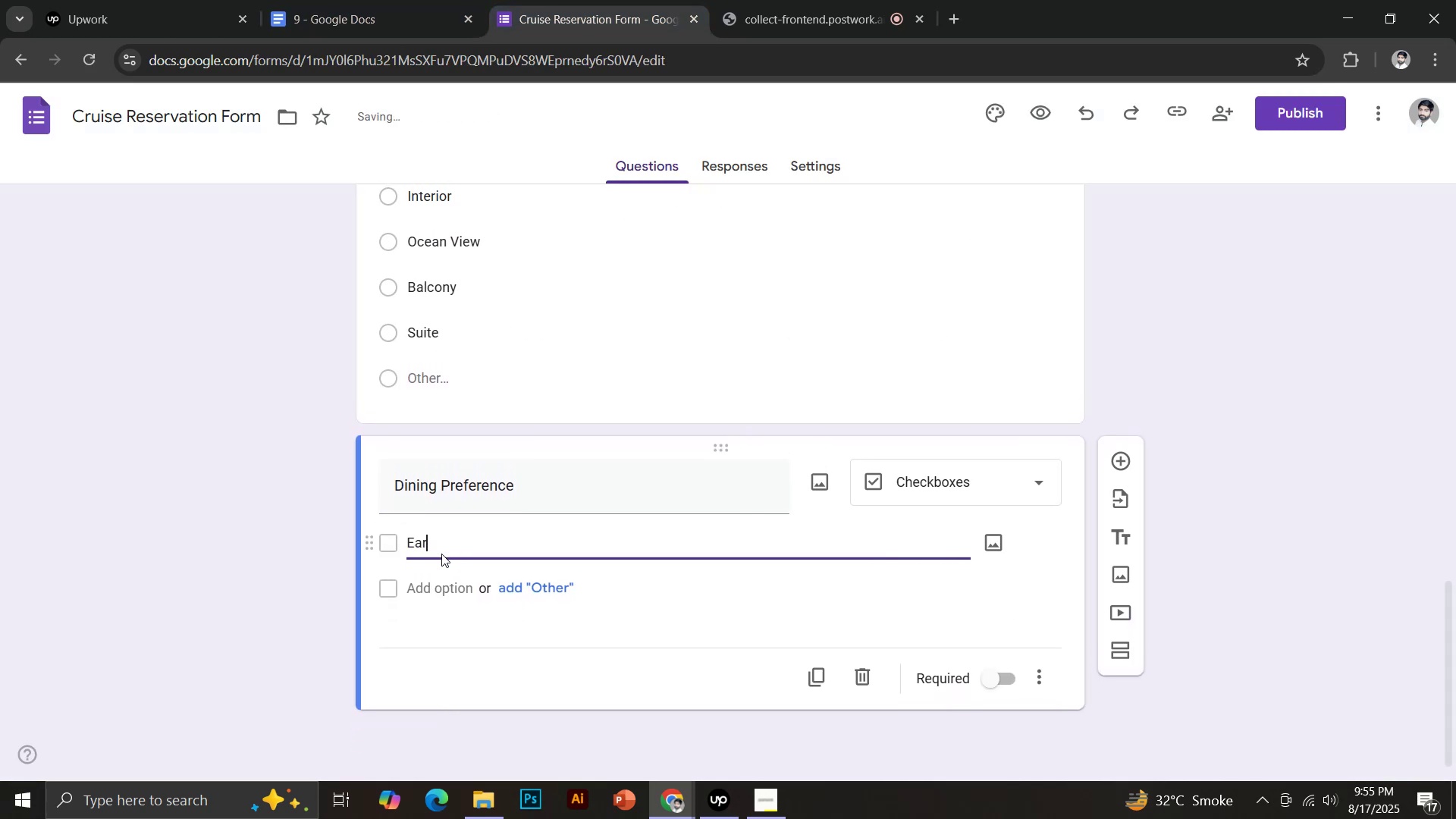 
key(Enter)
 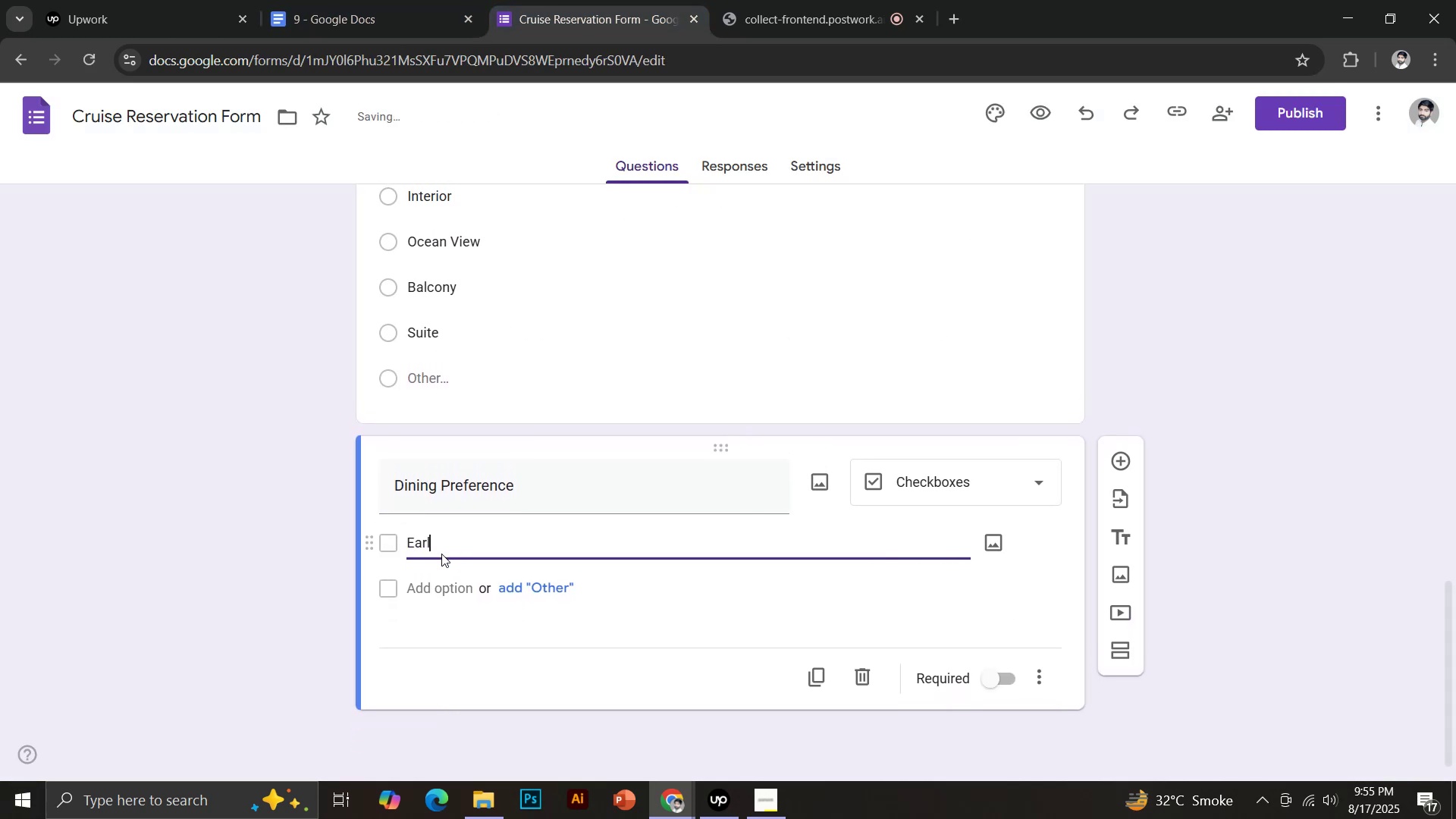 
type(ate)
 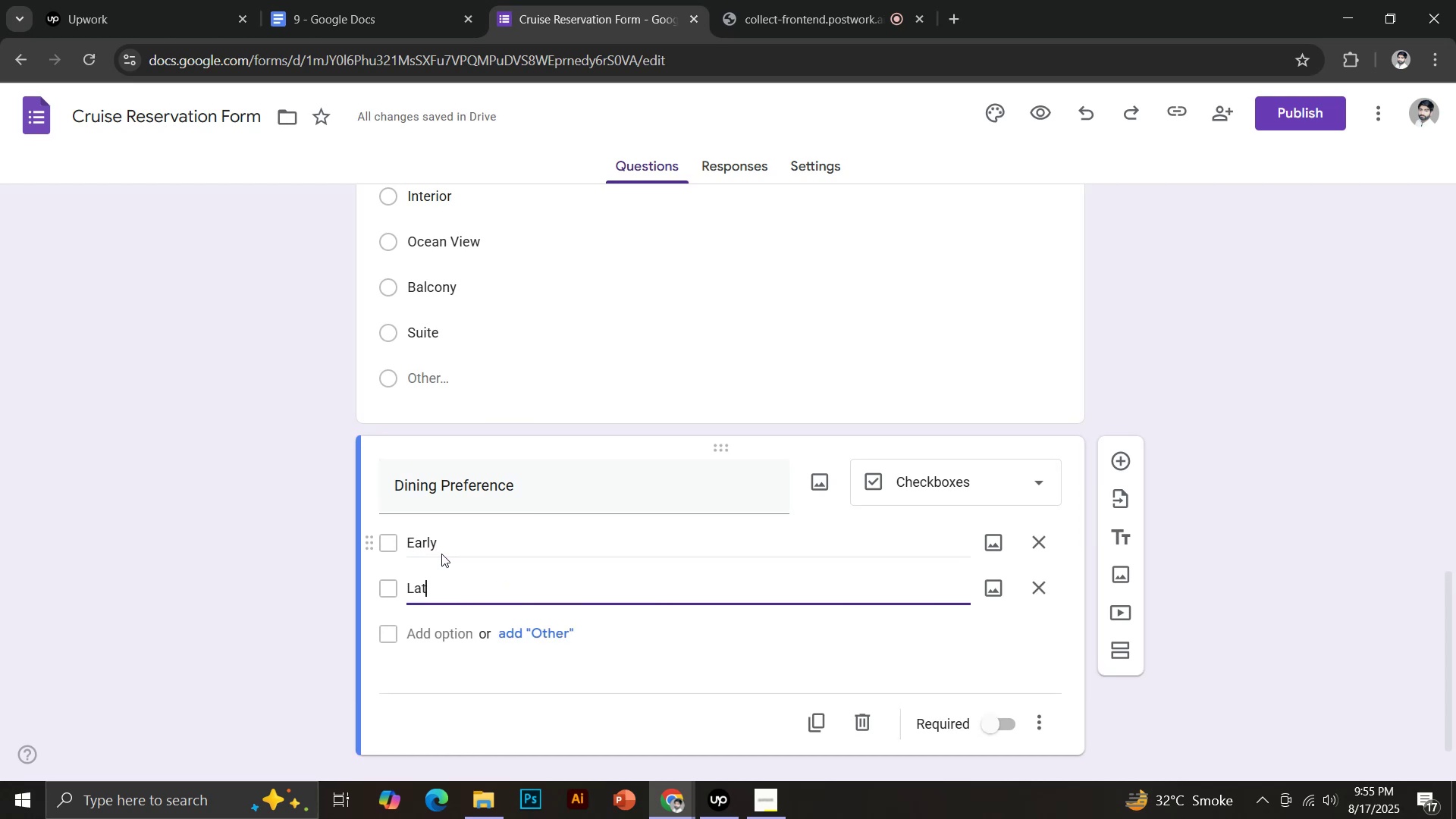 
hold_key(key=L, duration=0.35)
 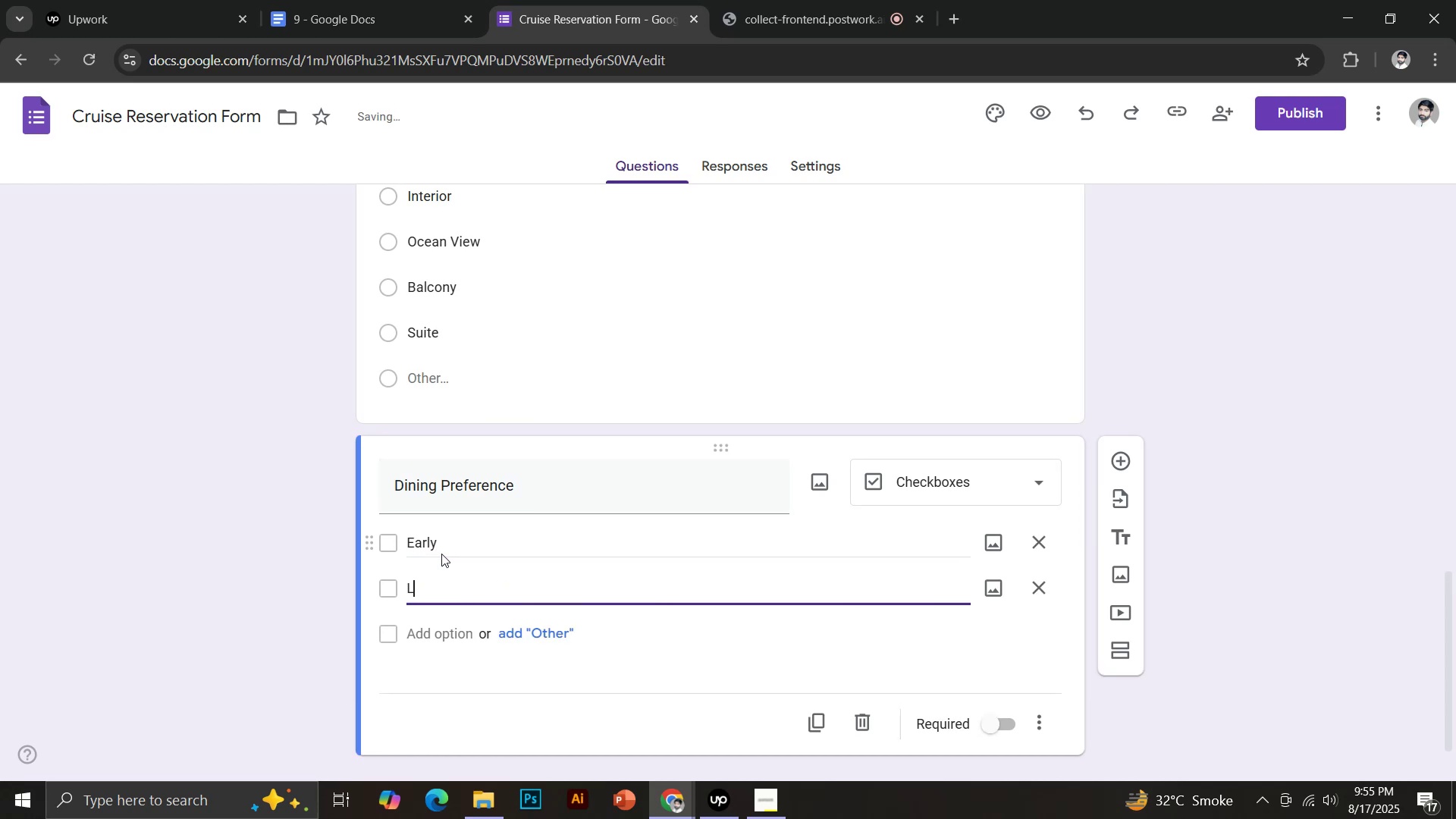 
key(Enter)
 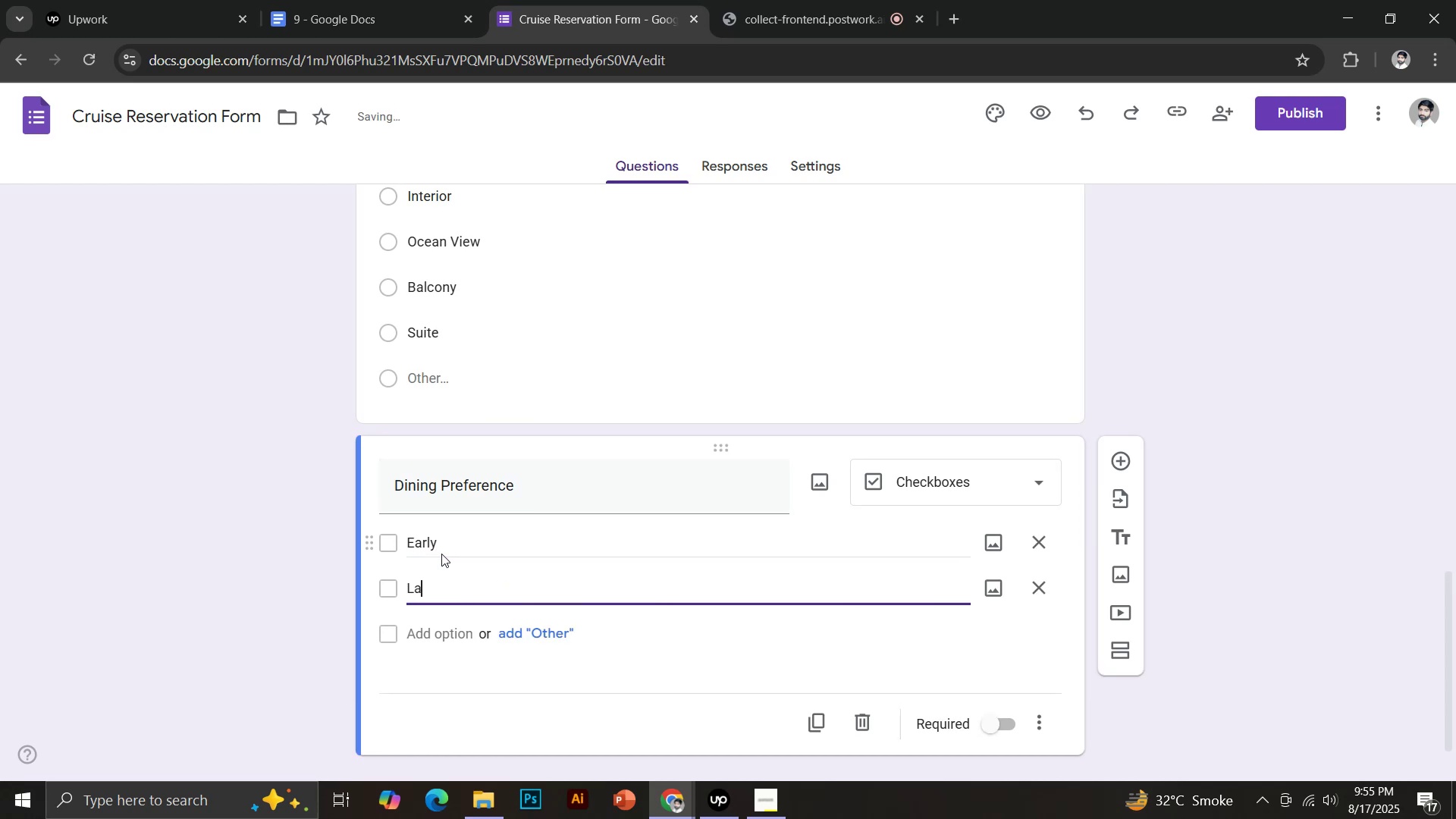 
type(Anytime)
 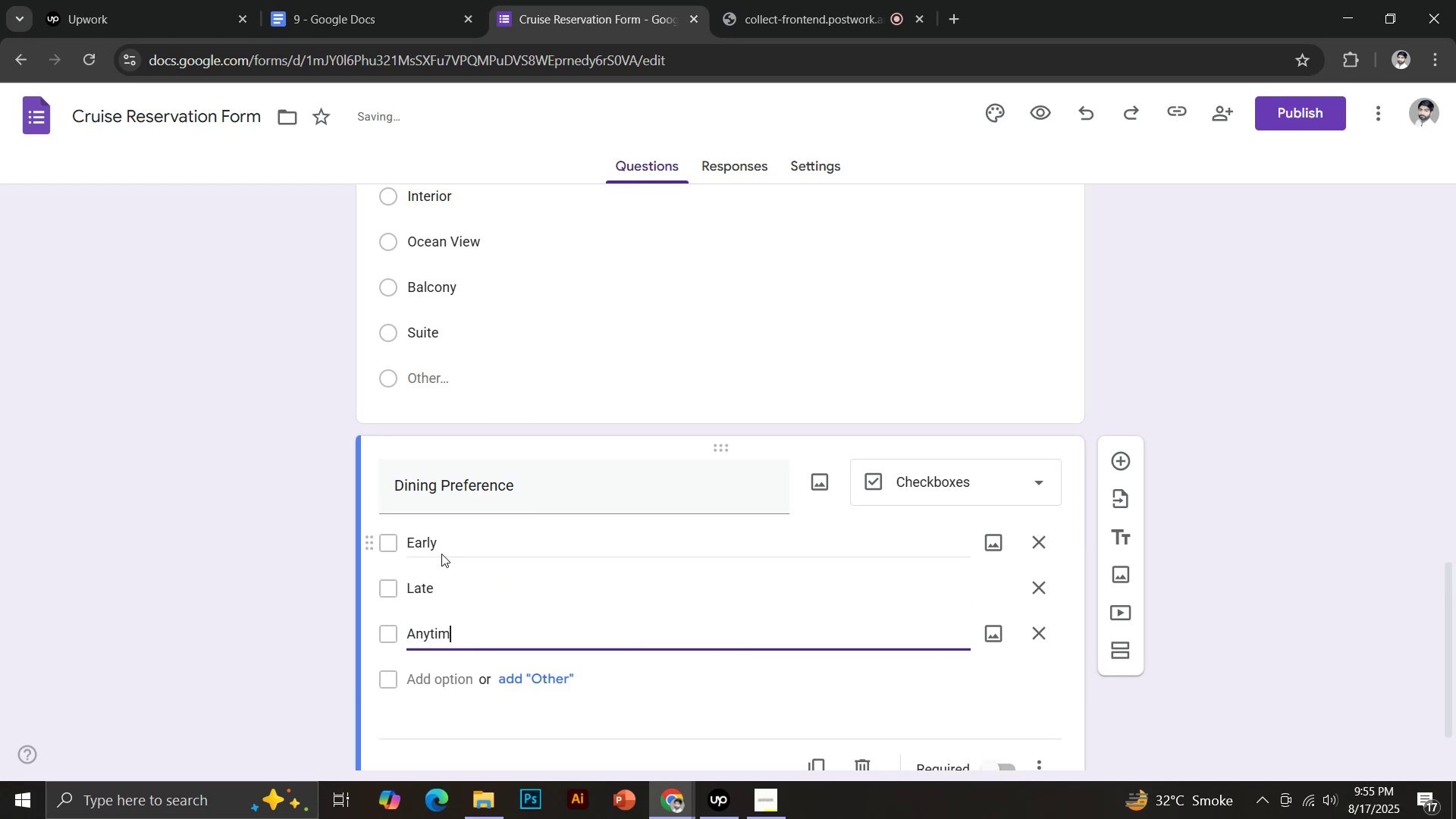 
scroll: coordinate [580, 639], scroll_direction: down, amount: 3.0
 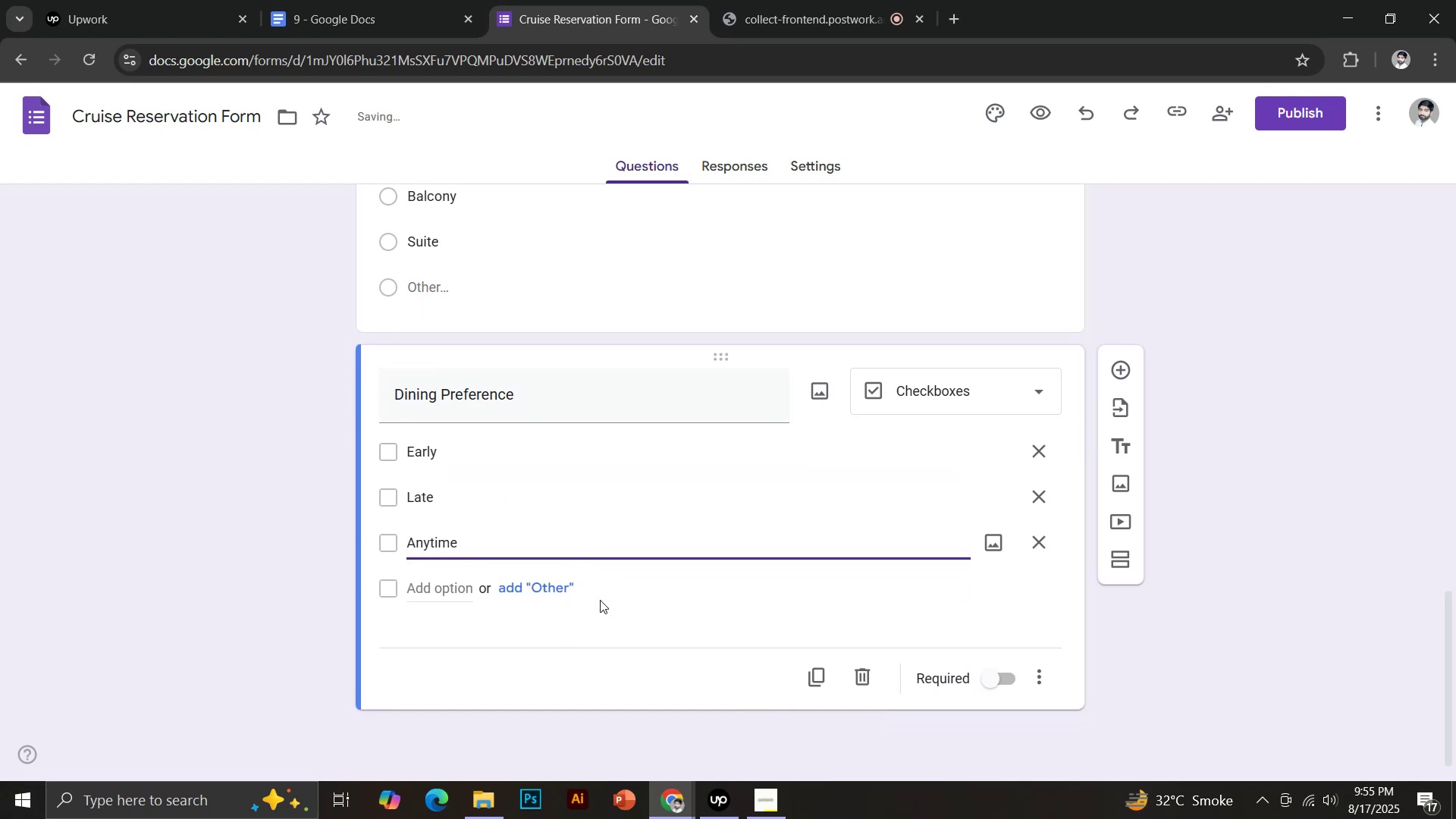 
left_click([995, 676])
 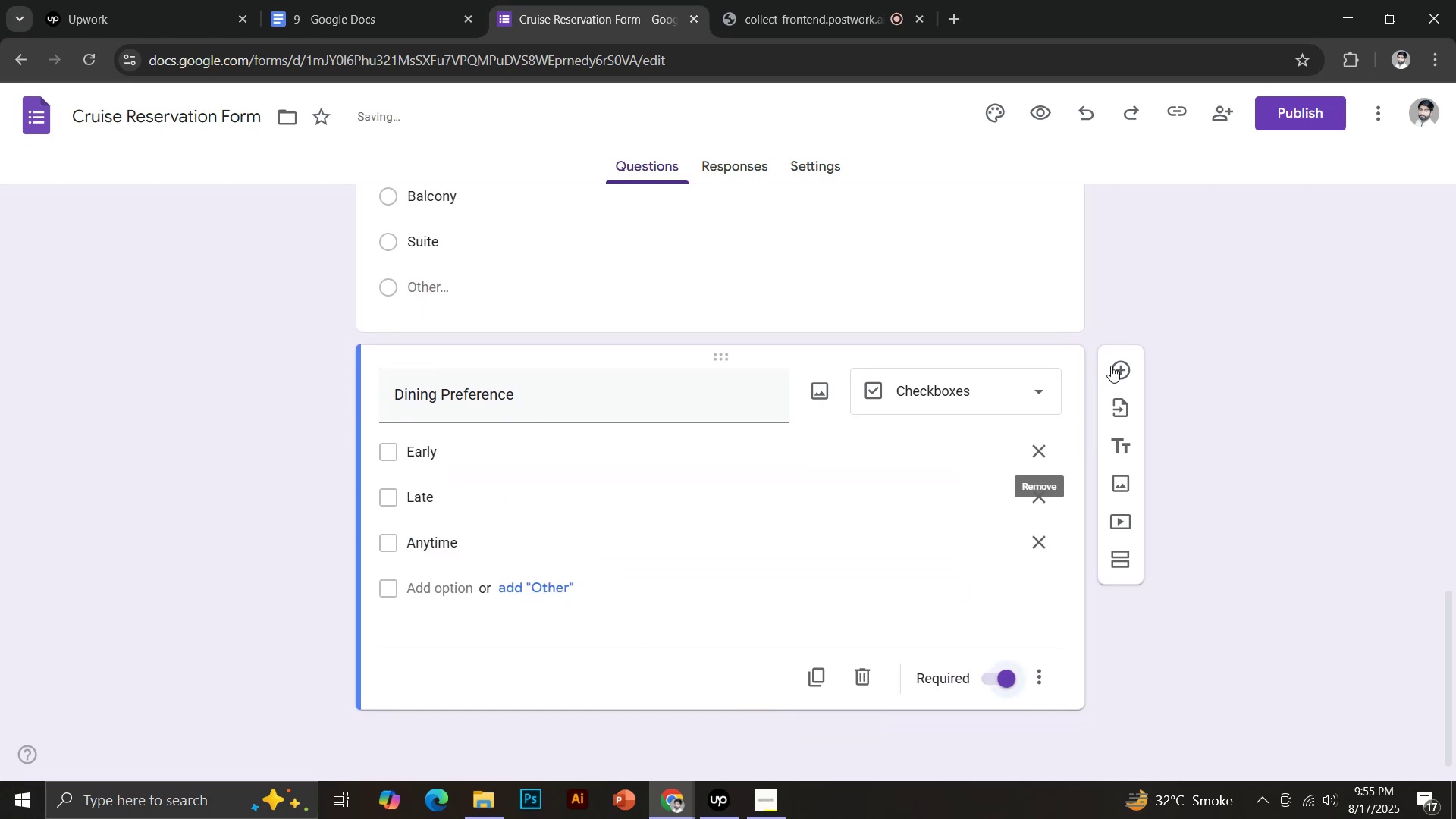 
left_click([360, 0])
 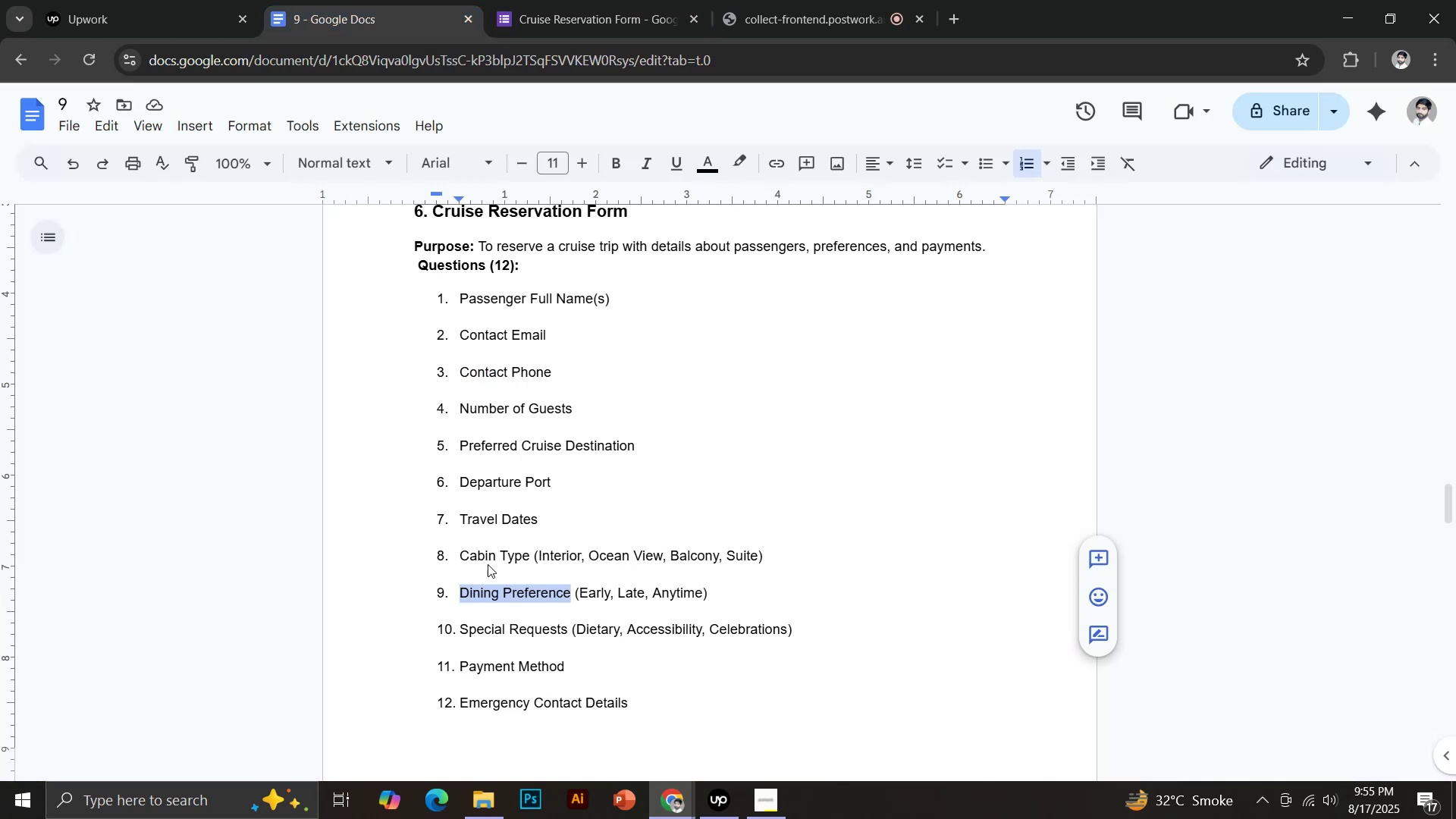 
left_click_drag(start_coordinate=[461, 626], to_coordinate=[568, 636])
 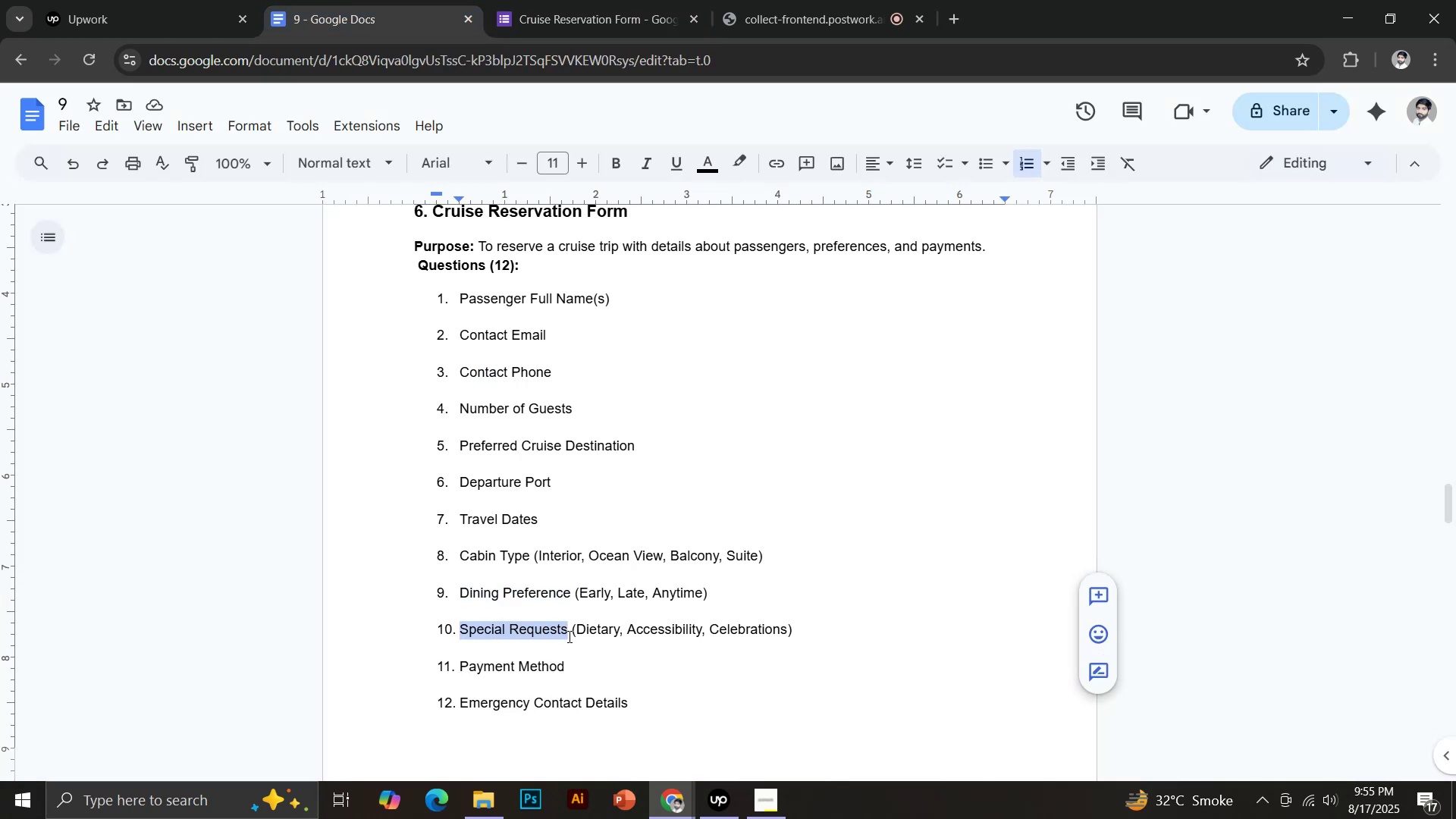 
key(Control+C)
 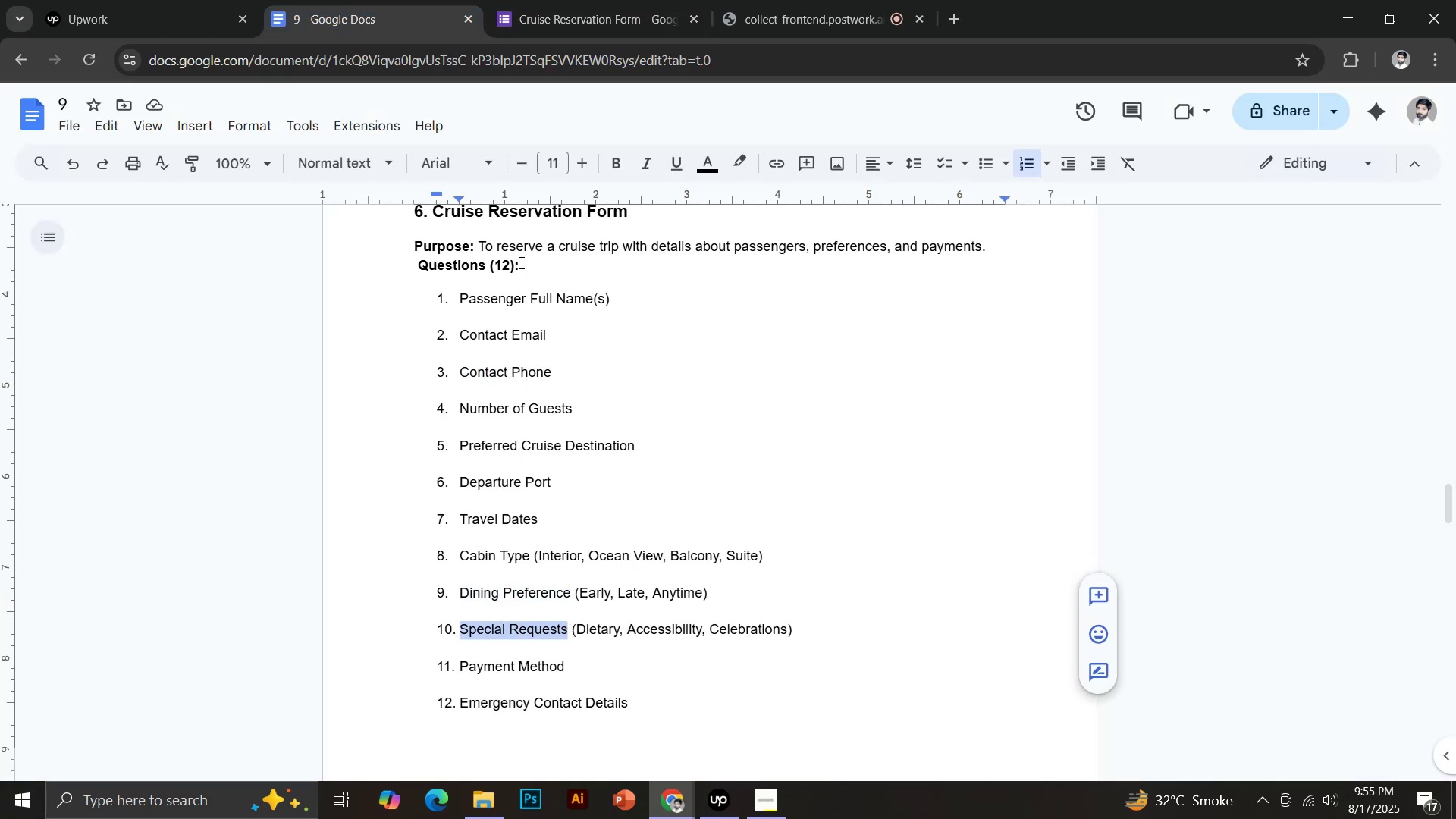 
scroll: coordinate [473, 510], scroll_direction: down, amount: 3.0
 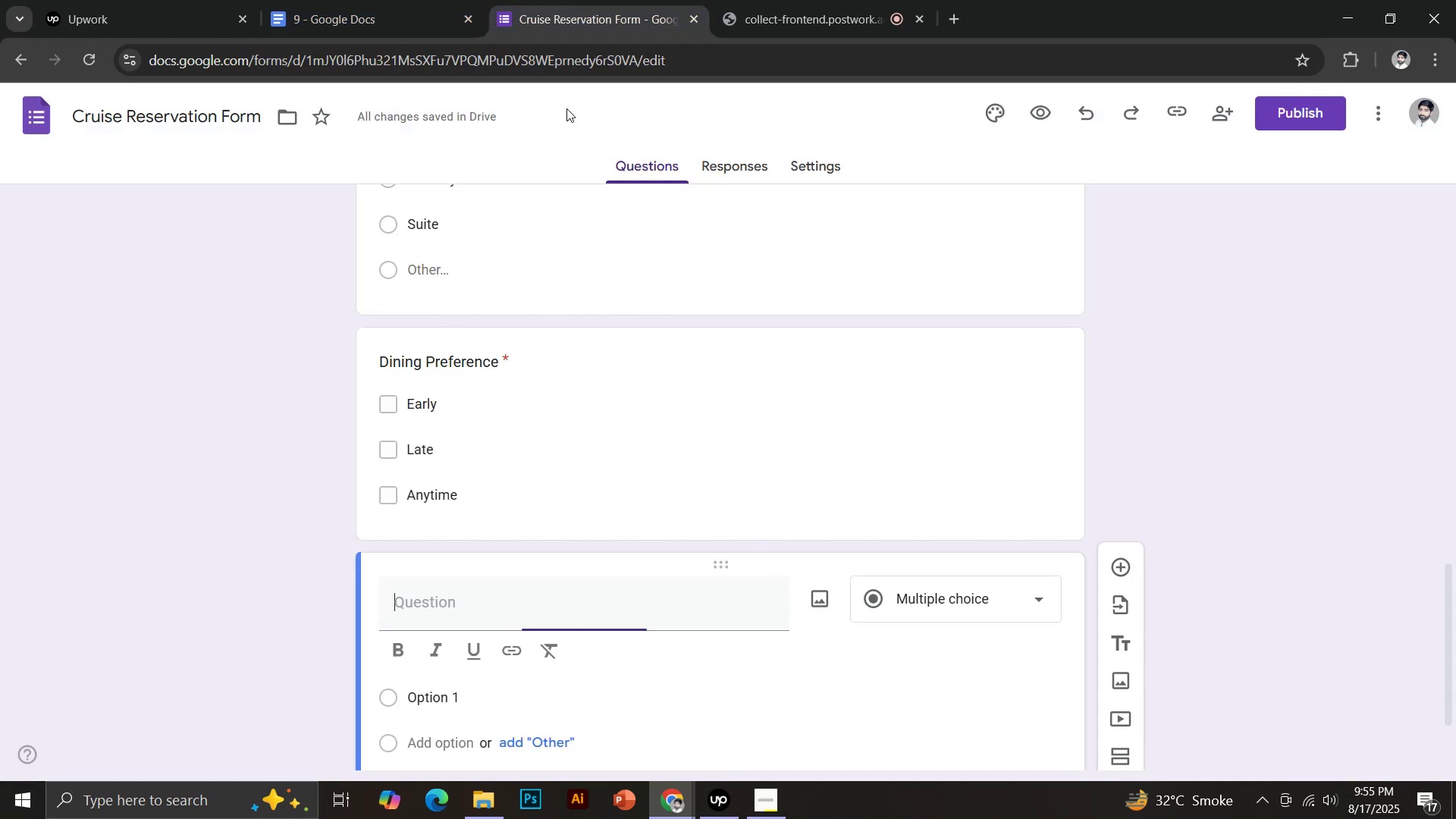 
key(Control+Shift+V)
 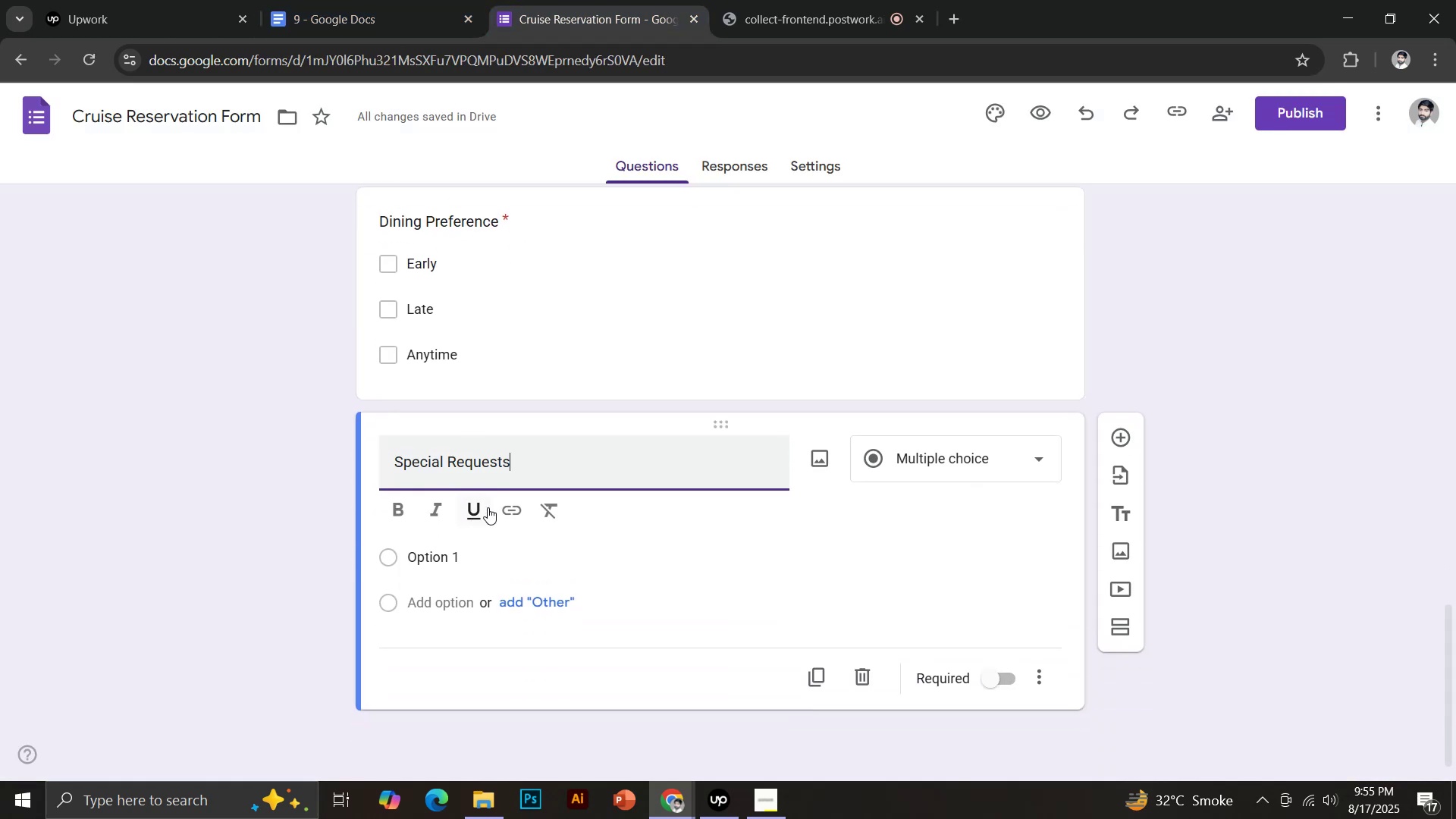 
left_click([426, 555])
 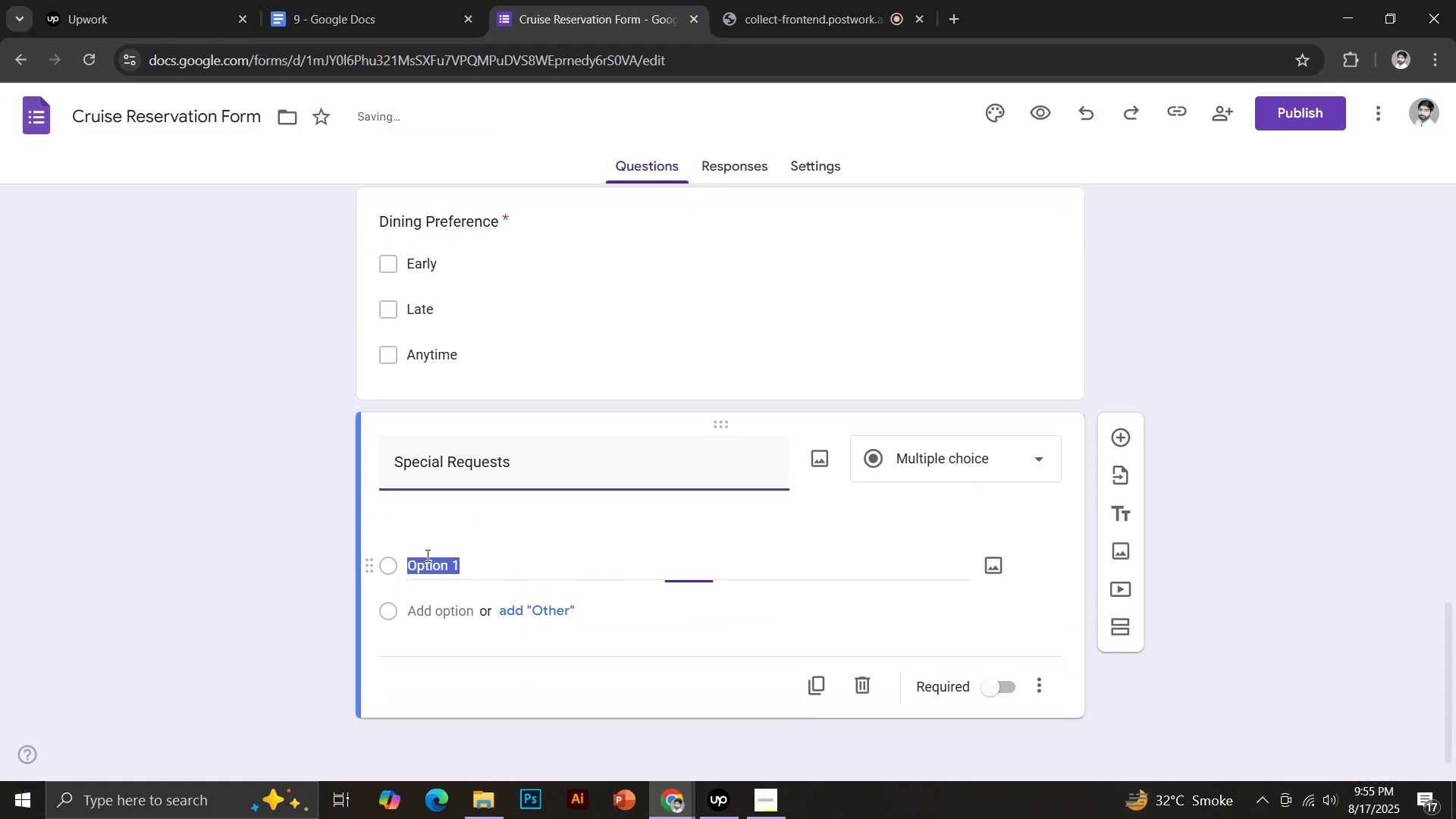 
left_click([403, 0])
 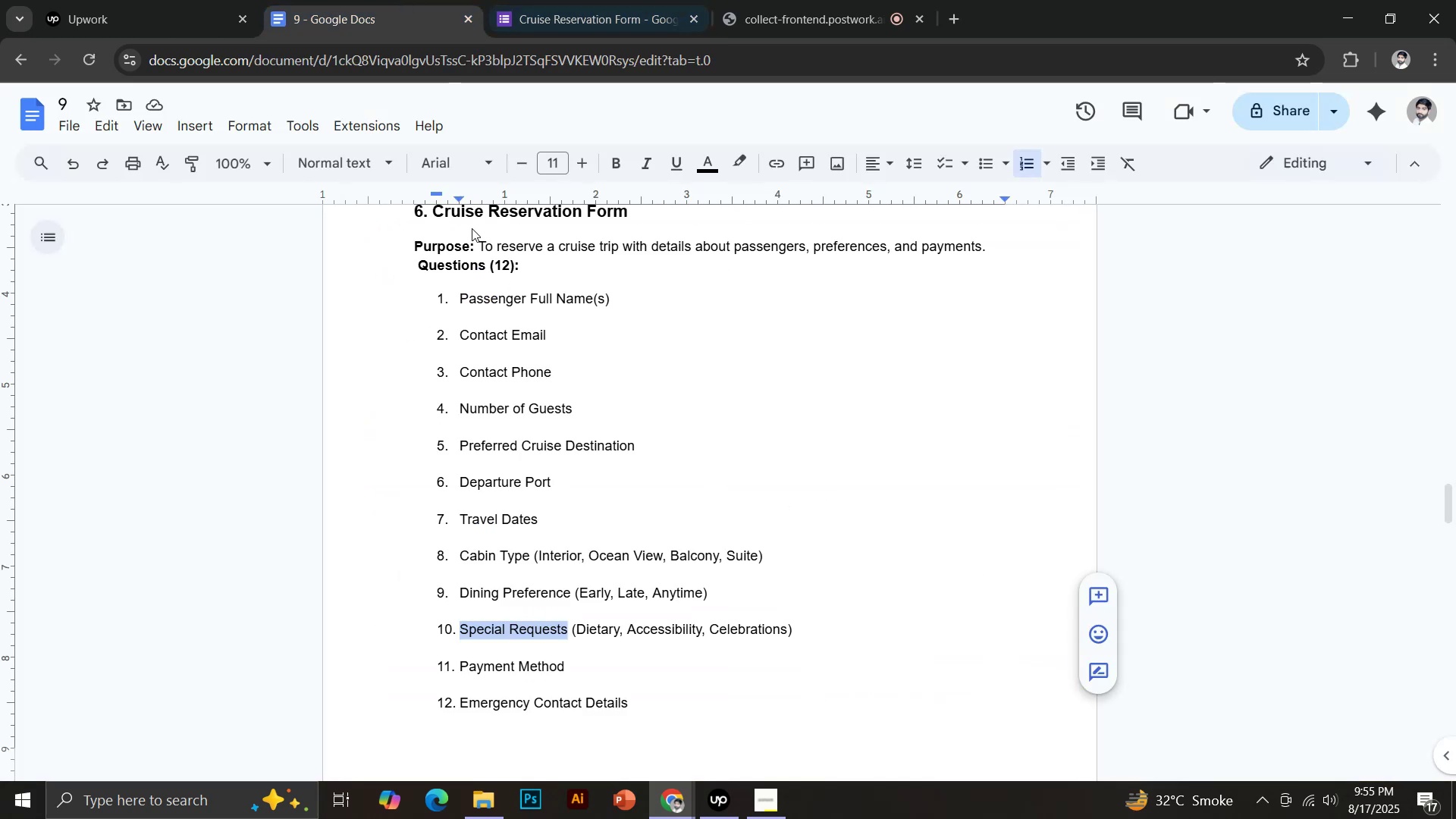 
left_click_drag(start_coordinate=[576, 633], to_coordinate=[620, 632])
 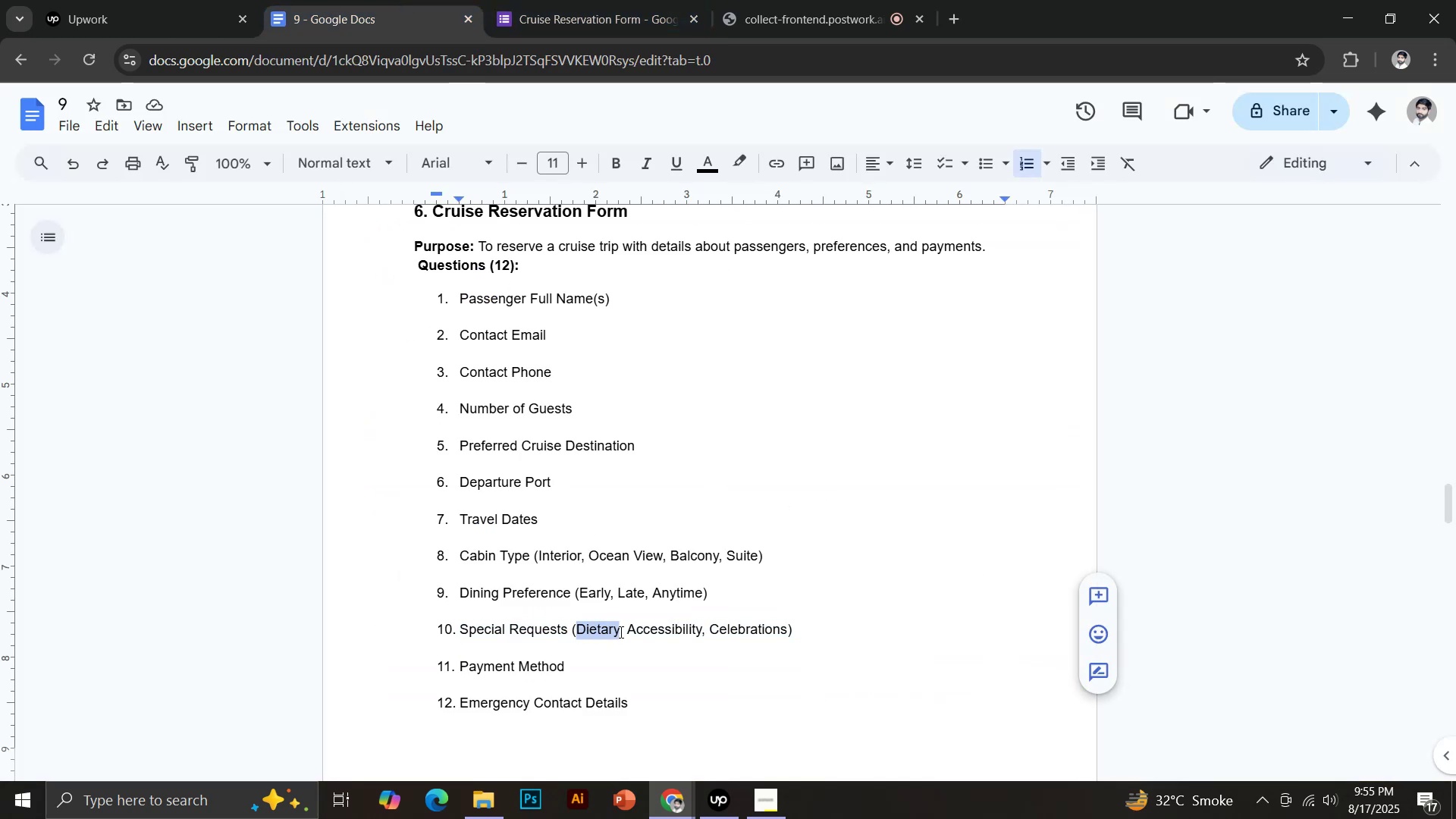 
key(Control+C)
 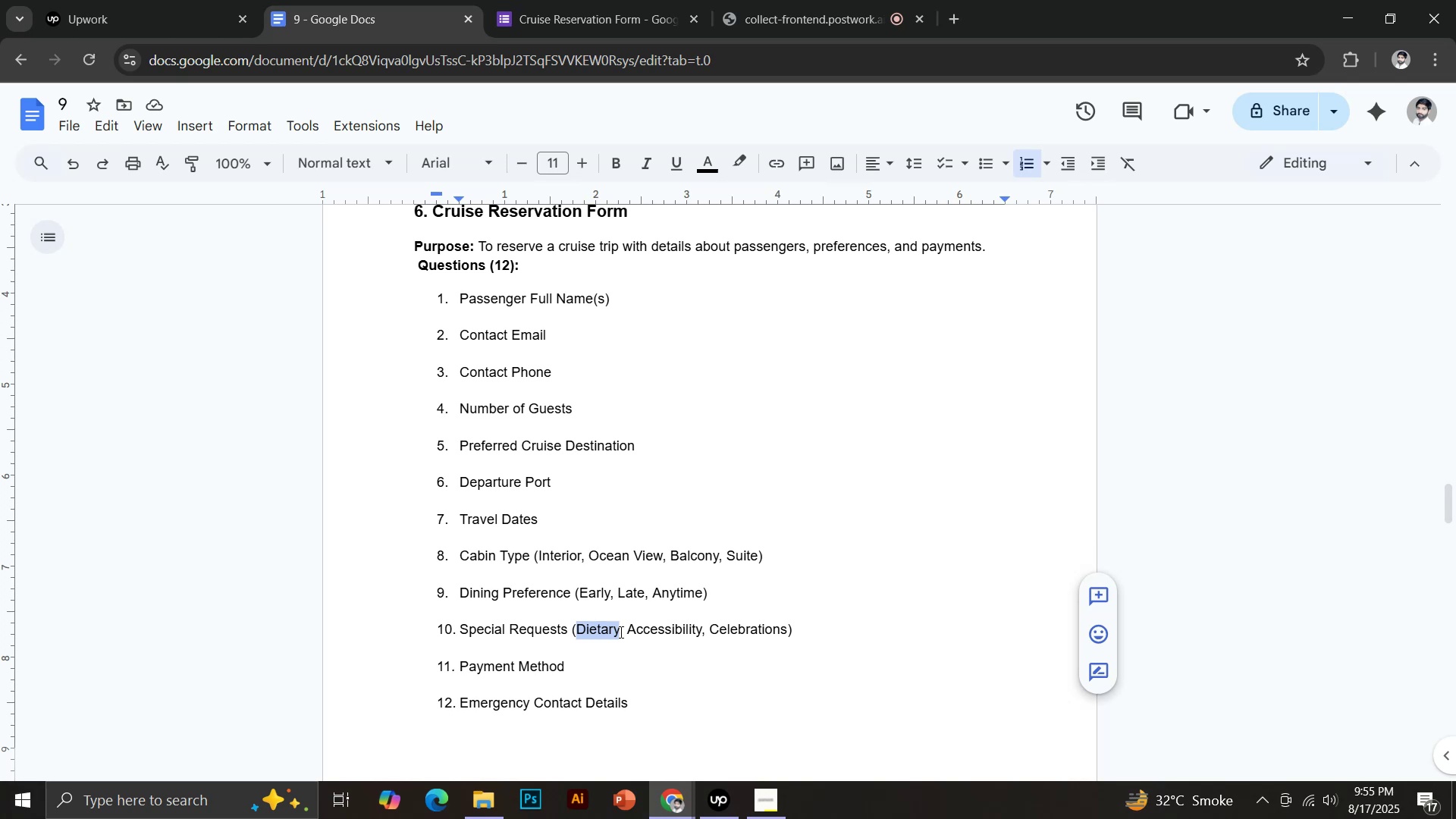 
left_click_drag(start_coordinate=[542, 0], to_coordinate=[541, 4])
 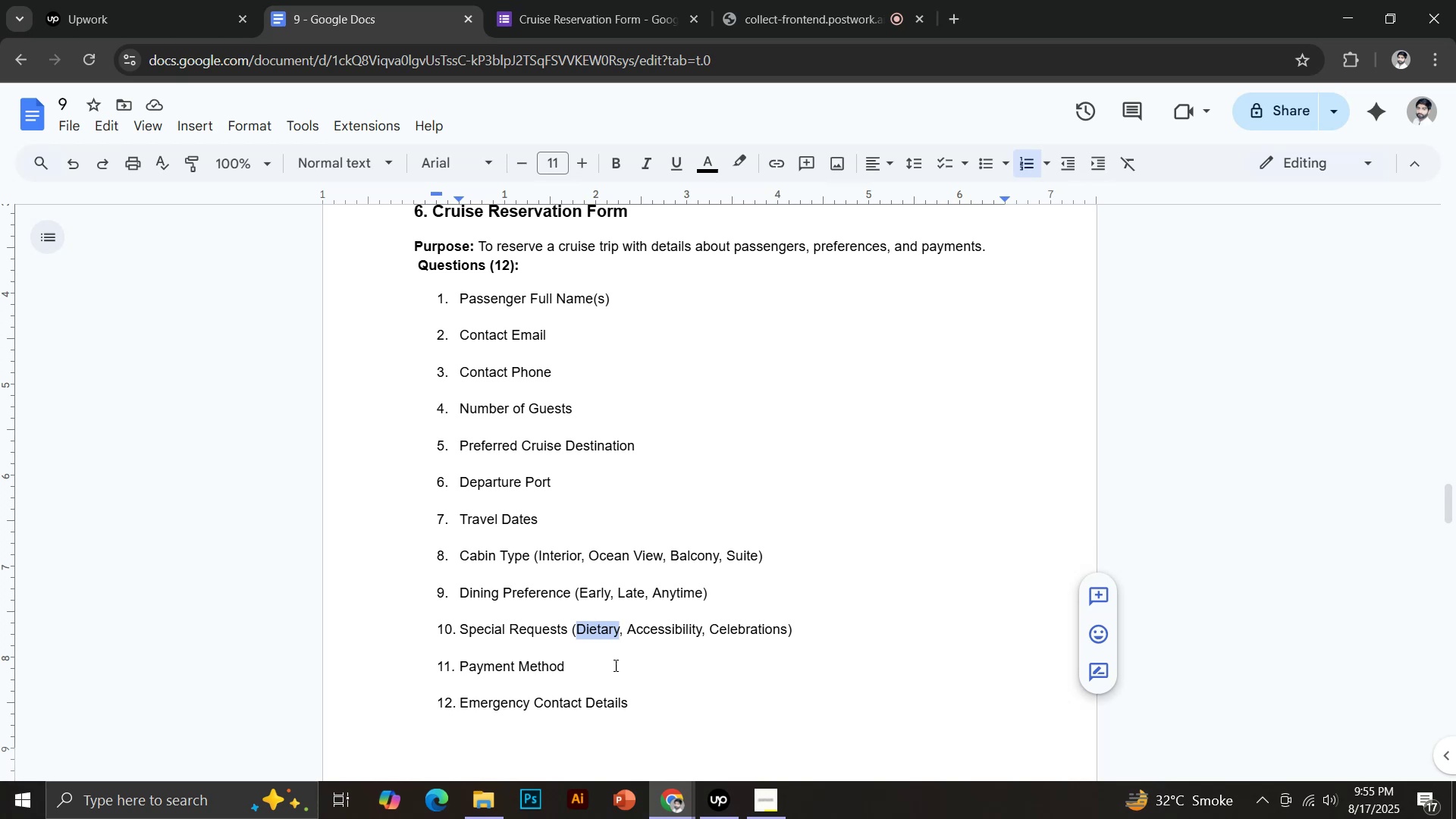 
hold_key(key=ControlLeft, duration=0.62)
 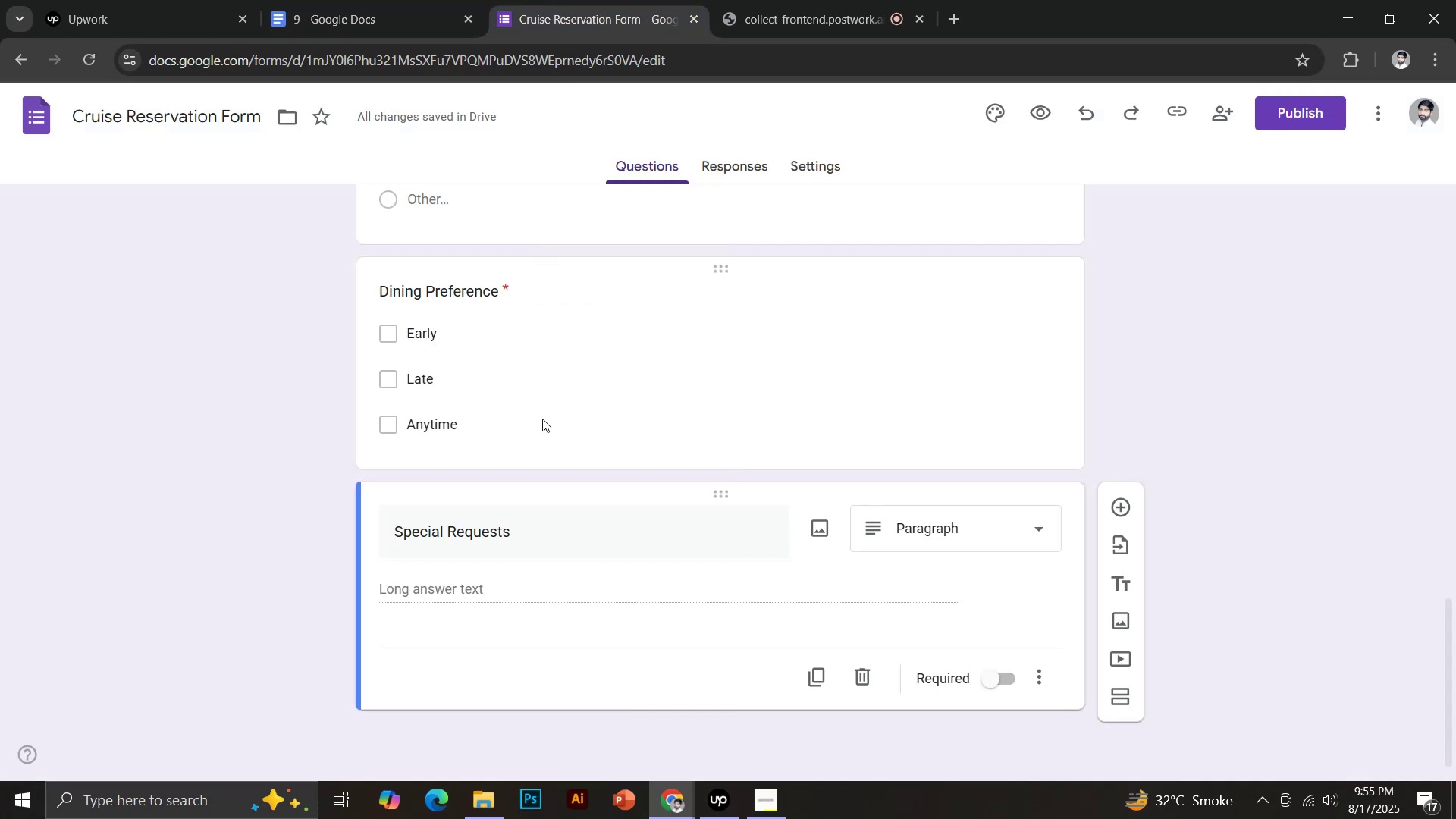 
hold_key(key=ShiftLeft, duration=0.5)
 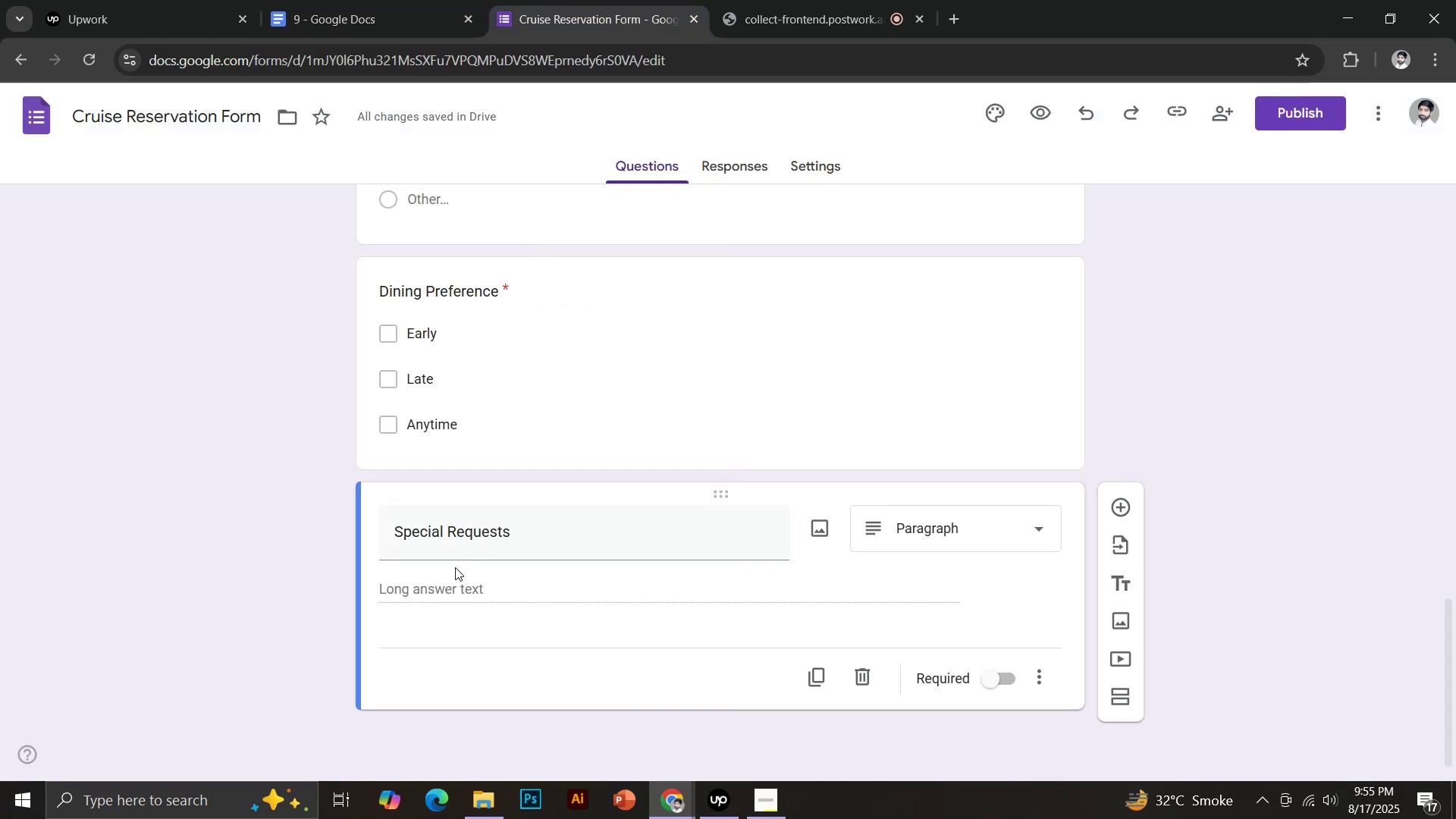 
left_click([927, 531])
 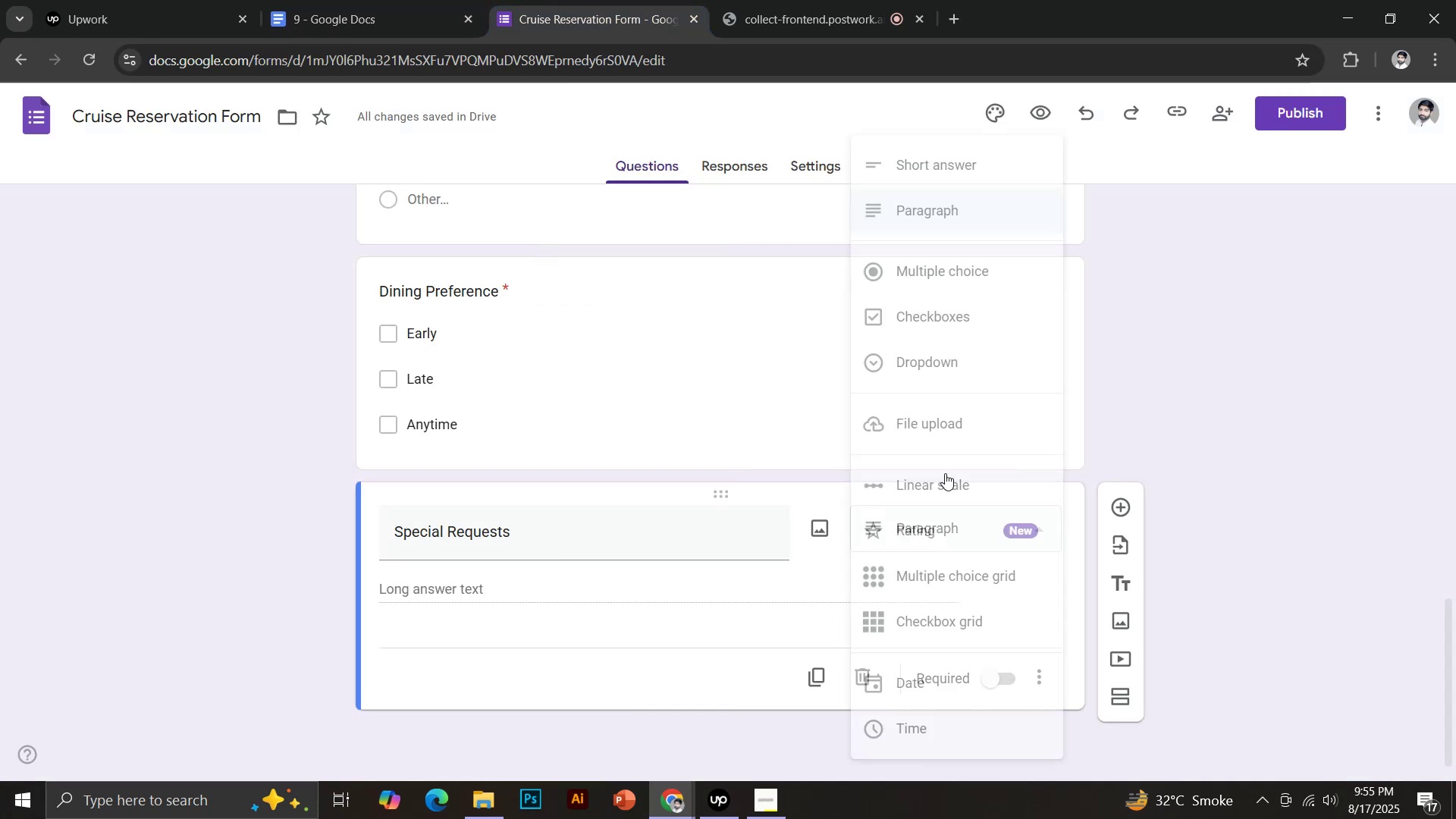 
left_click([922, 274])
 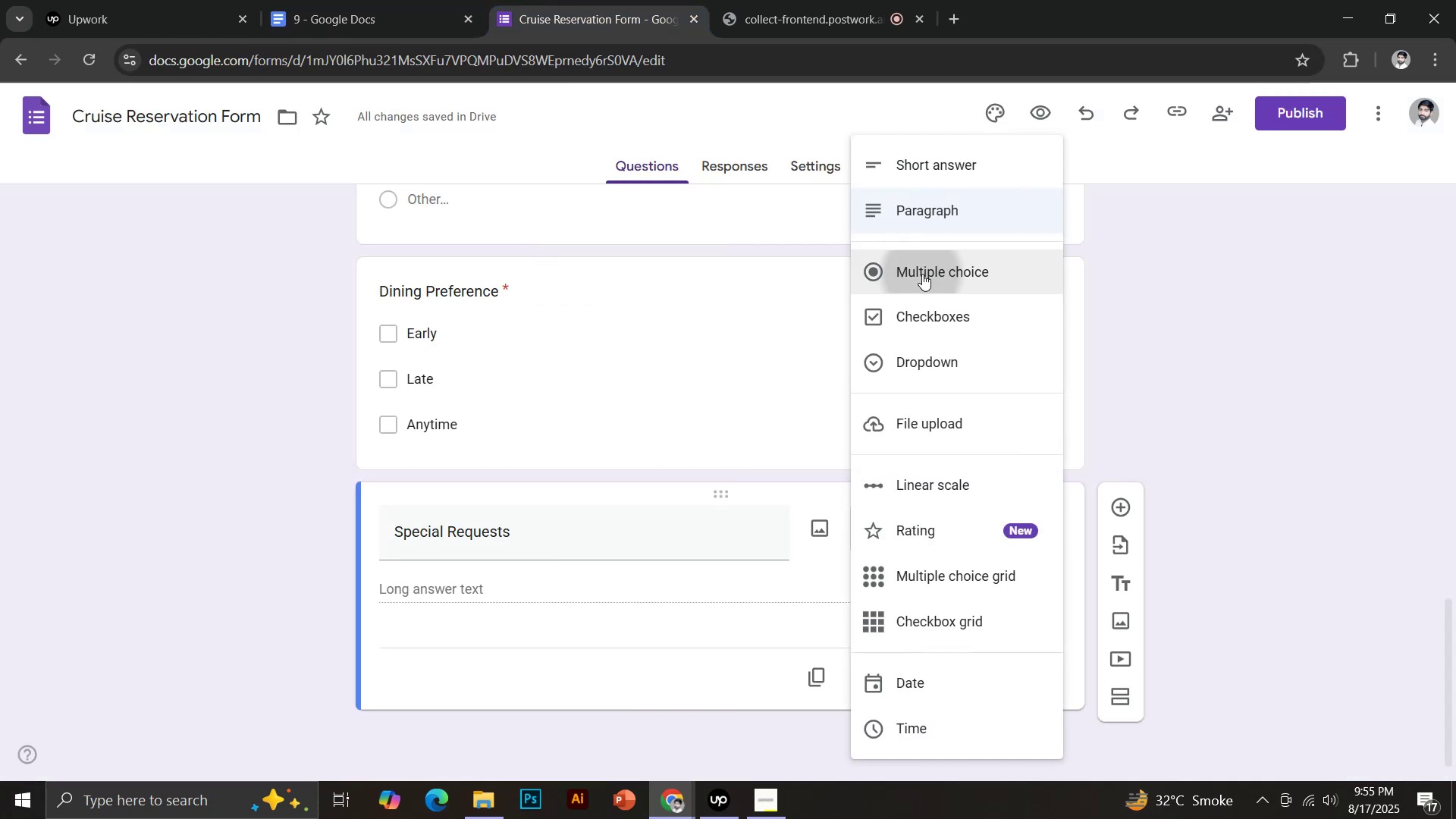 
left_click([450, 585])
 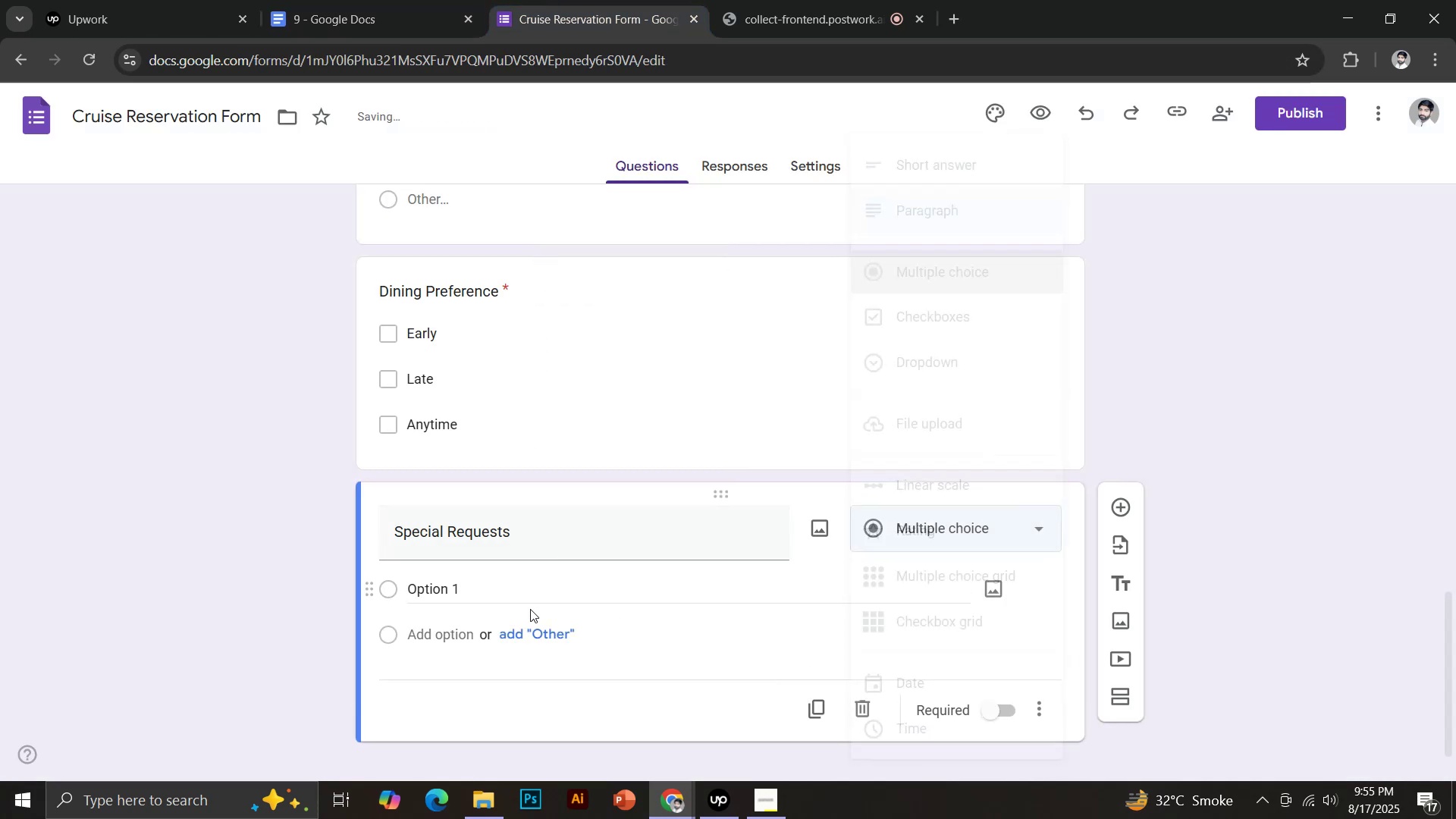 
key(Control+V)
 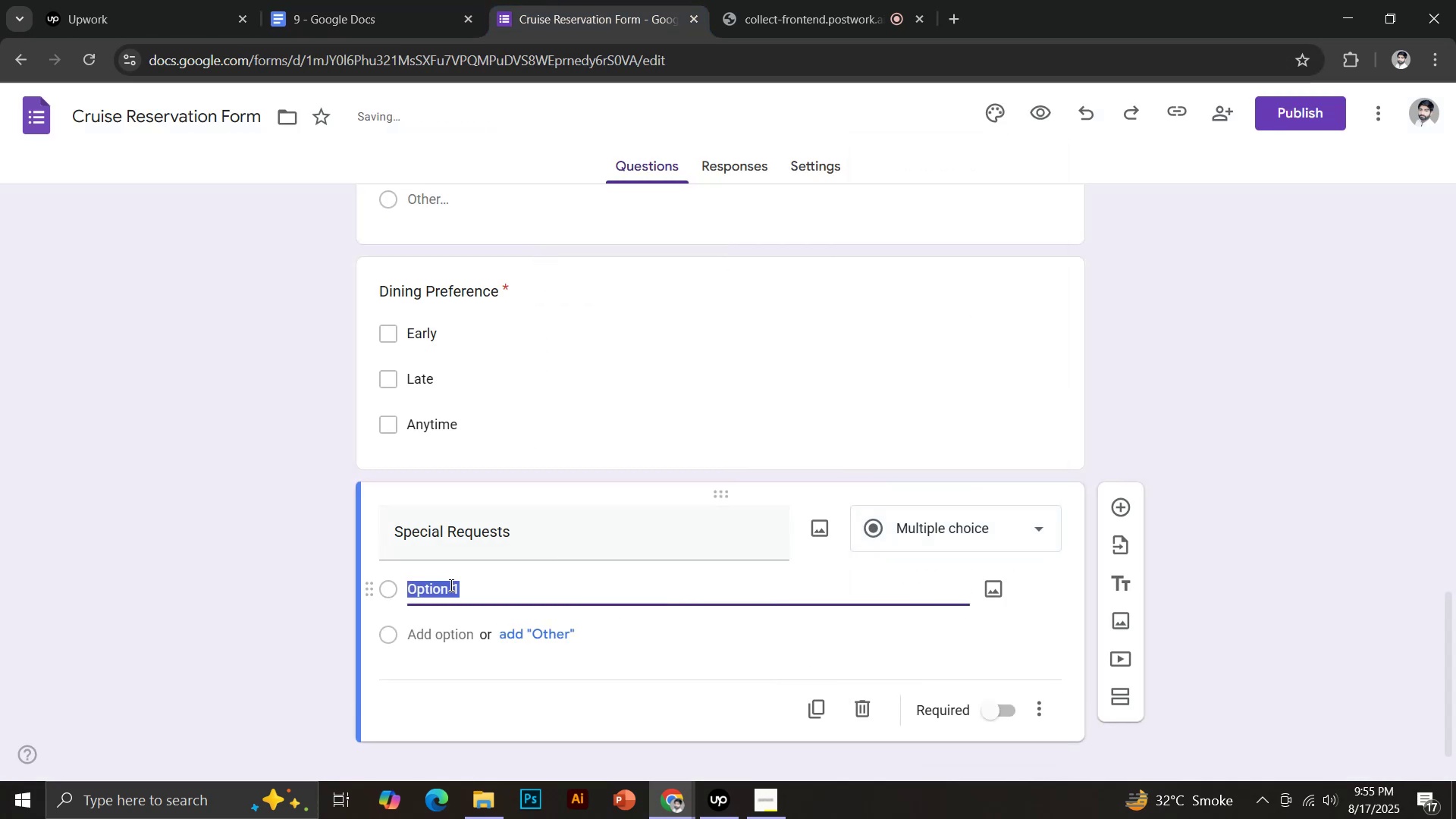 
left_click([450, 635])
 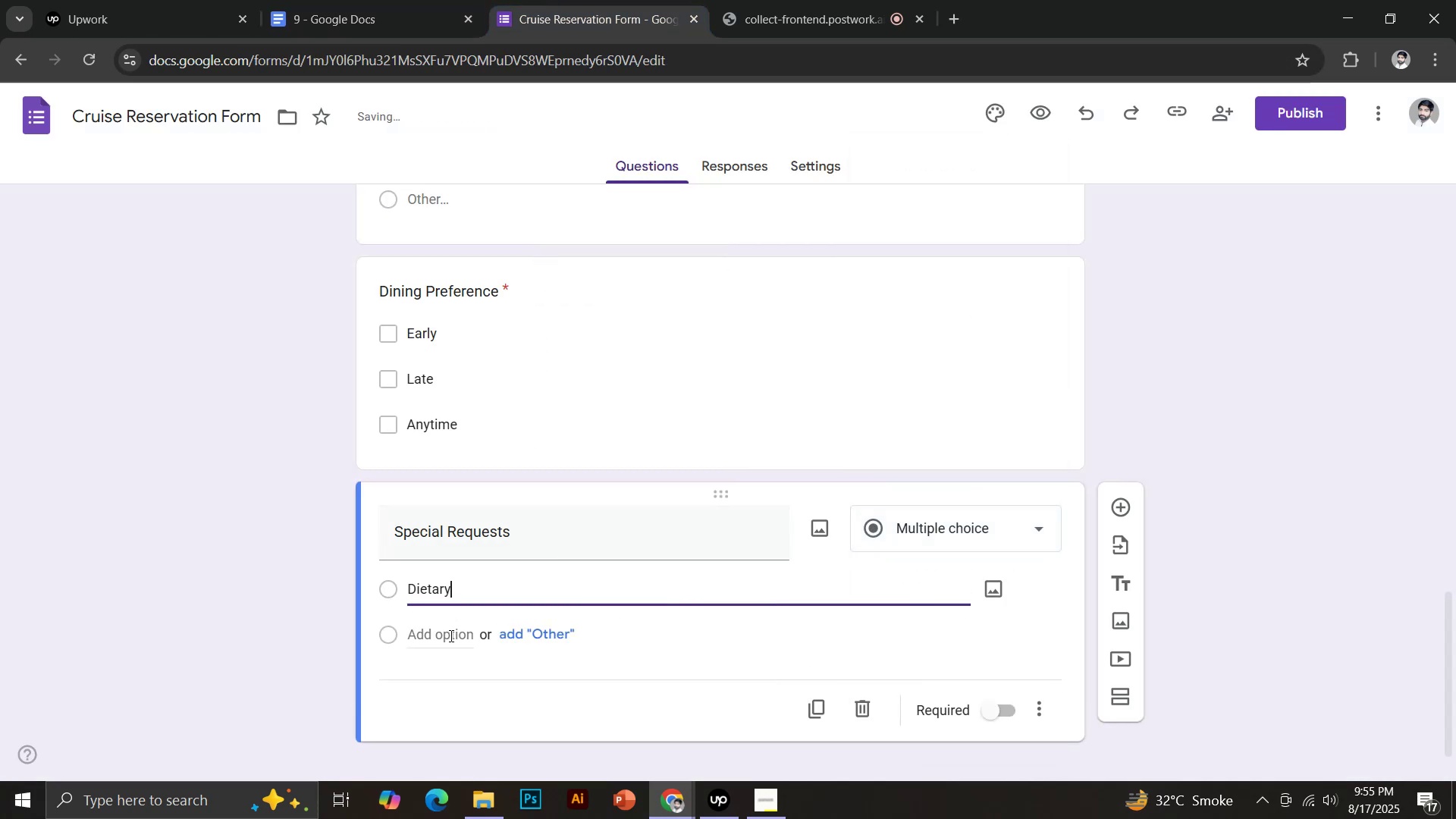 
left_click([414, 0])
 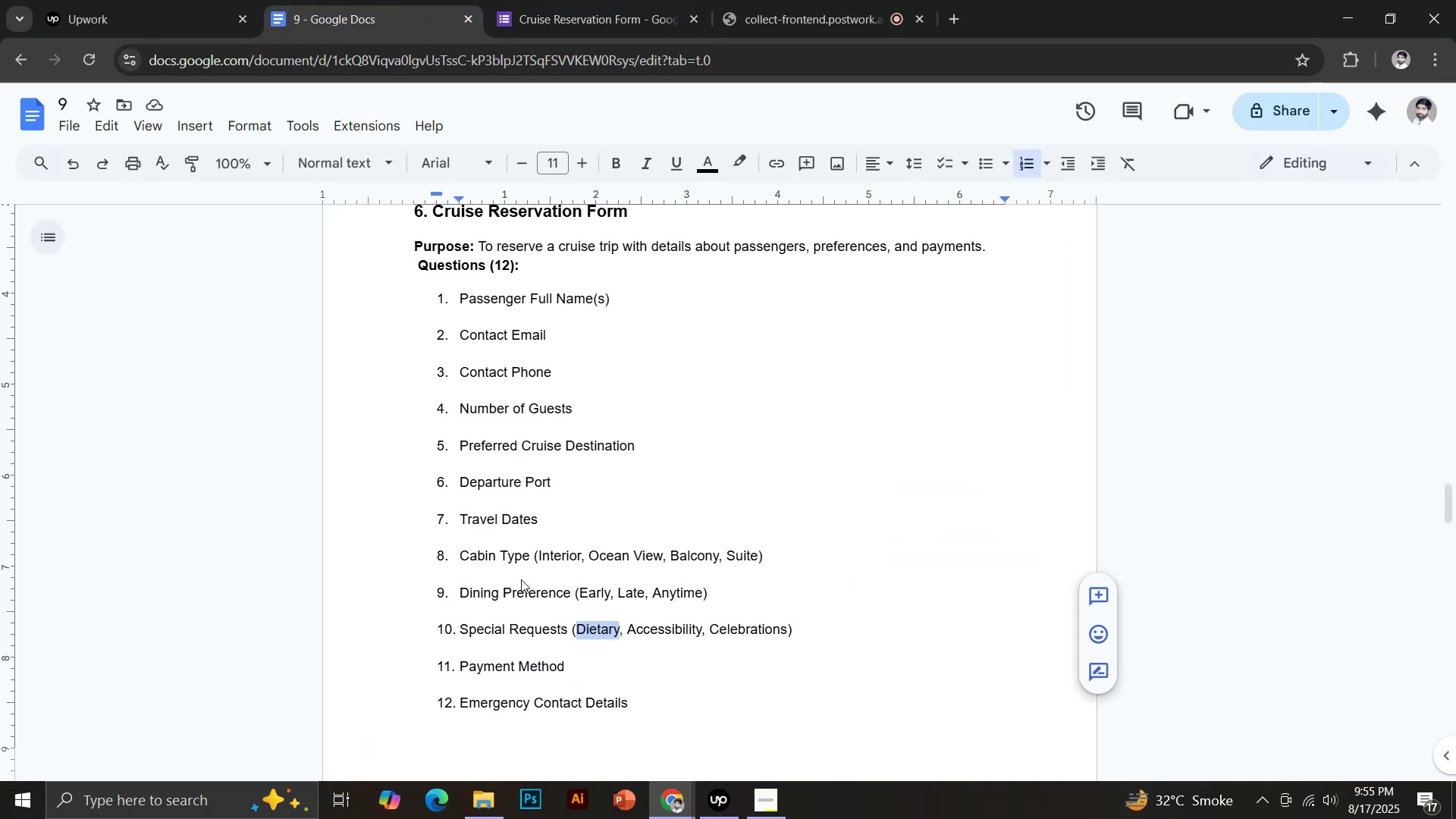 
left_click_drag(start_coordinate=[627, 635], to_coordinate=[702, 630])
 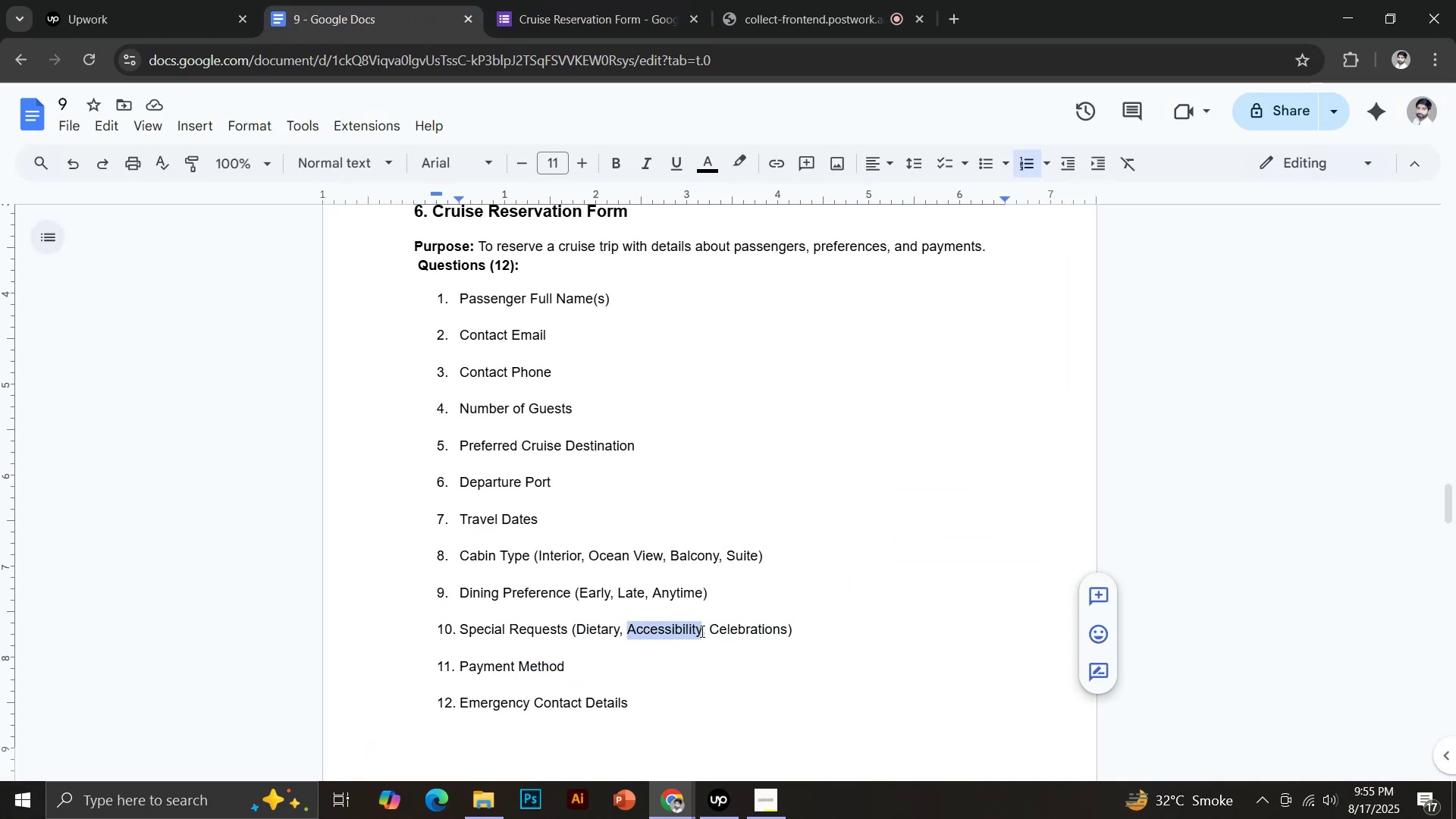 
key(Control+C)
 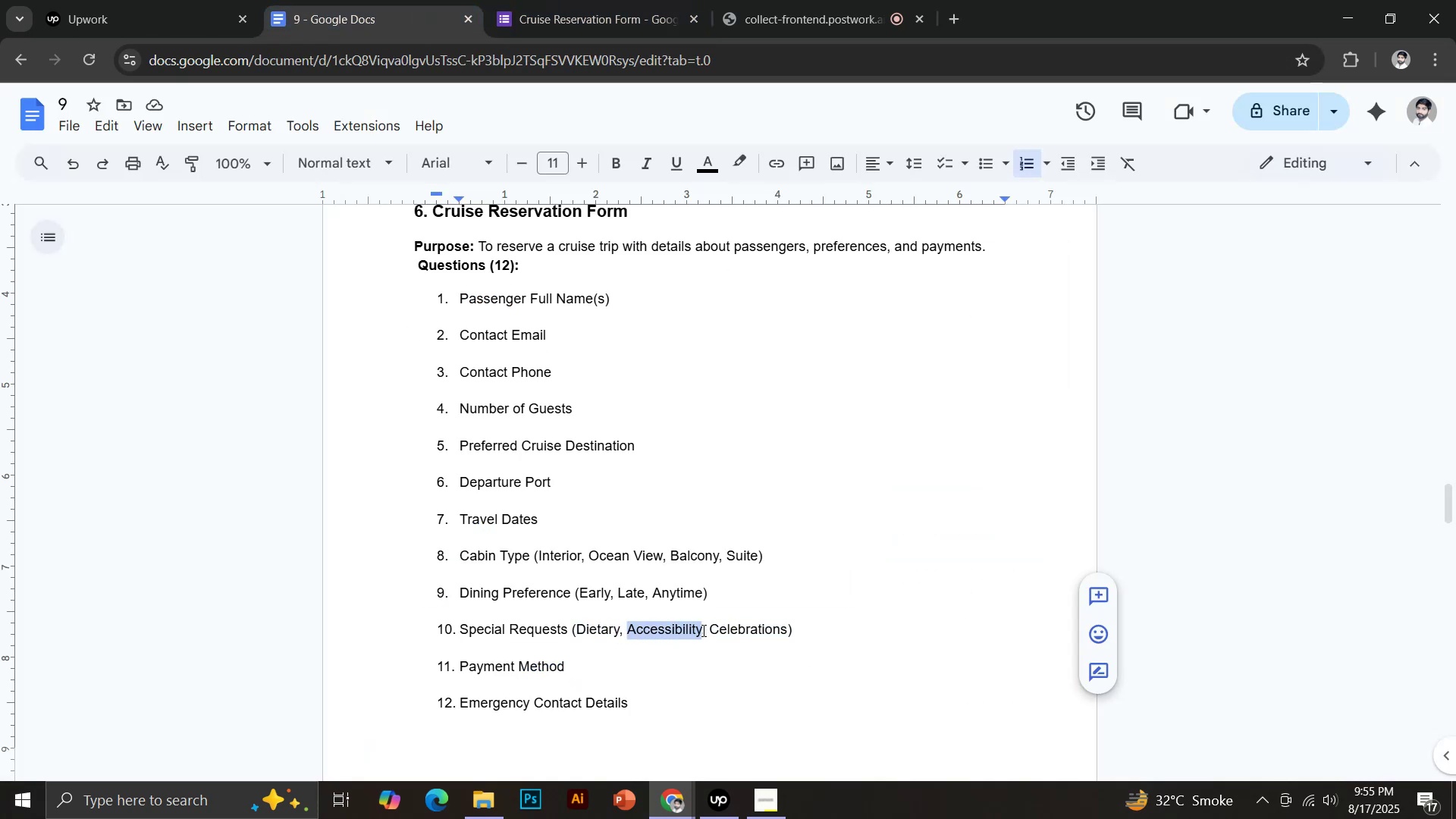 
left_click([554, 0])
 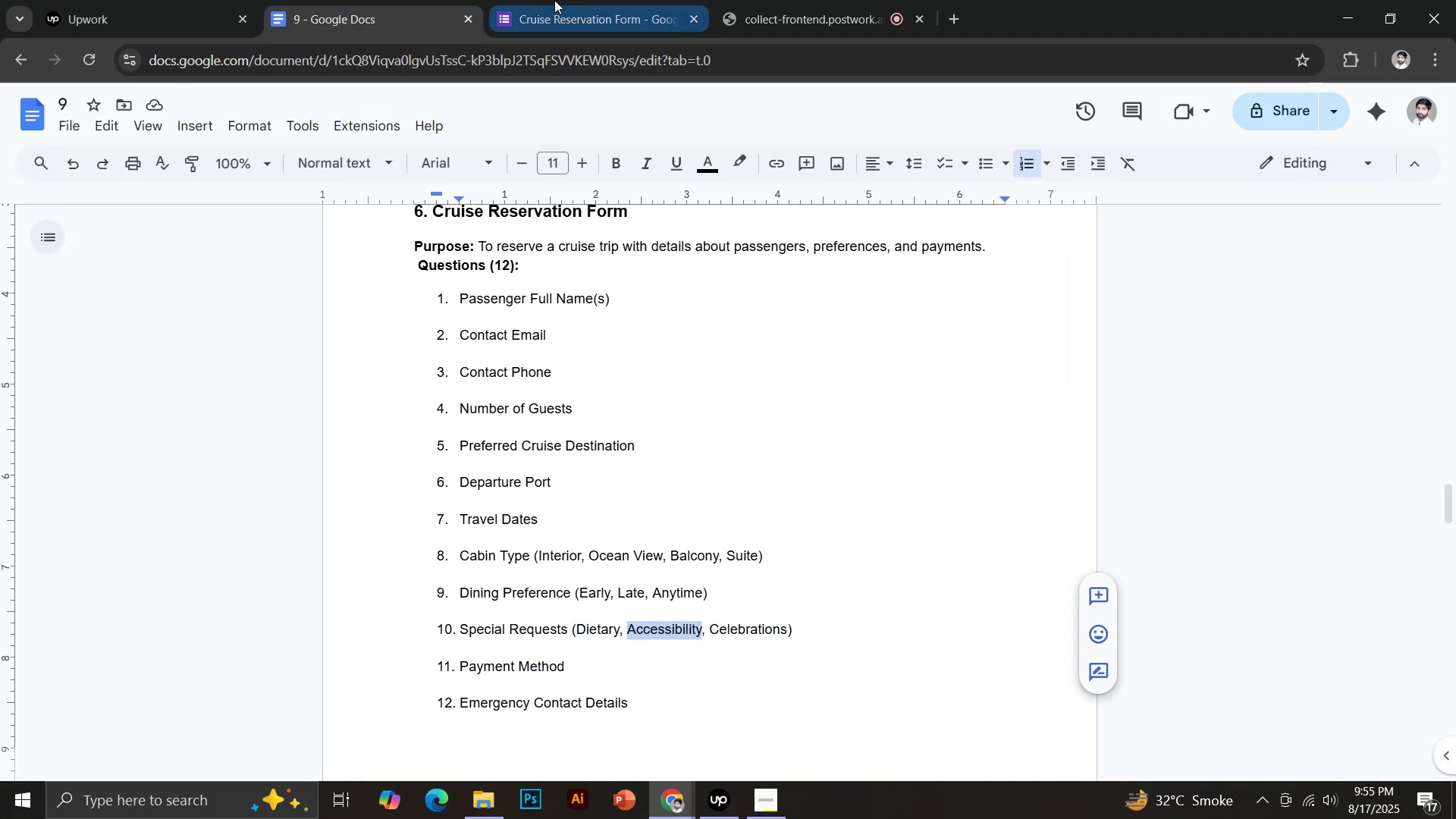 
key(Control+Shift+V)
 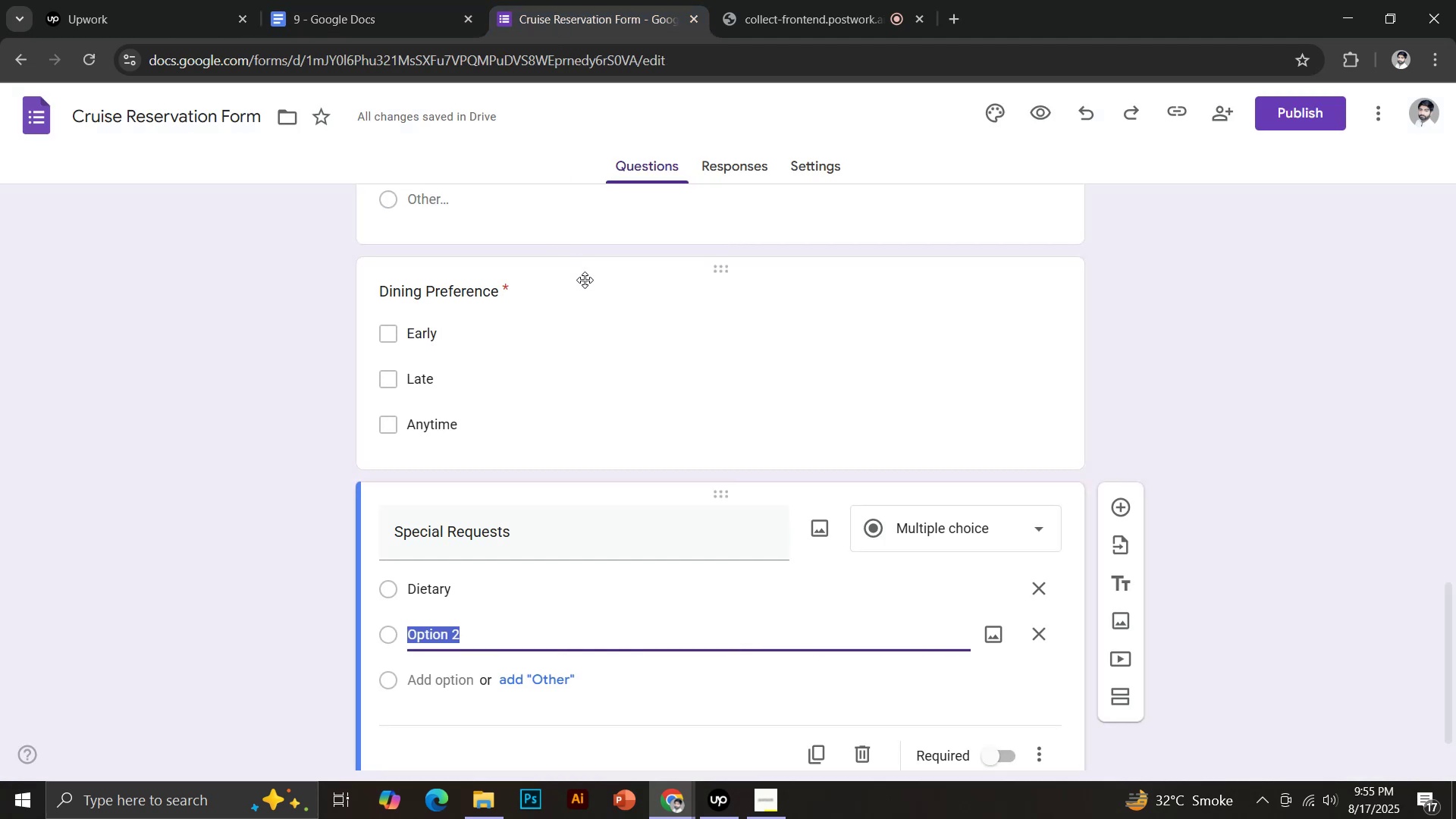 
left_click([457, 671])
 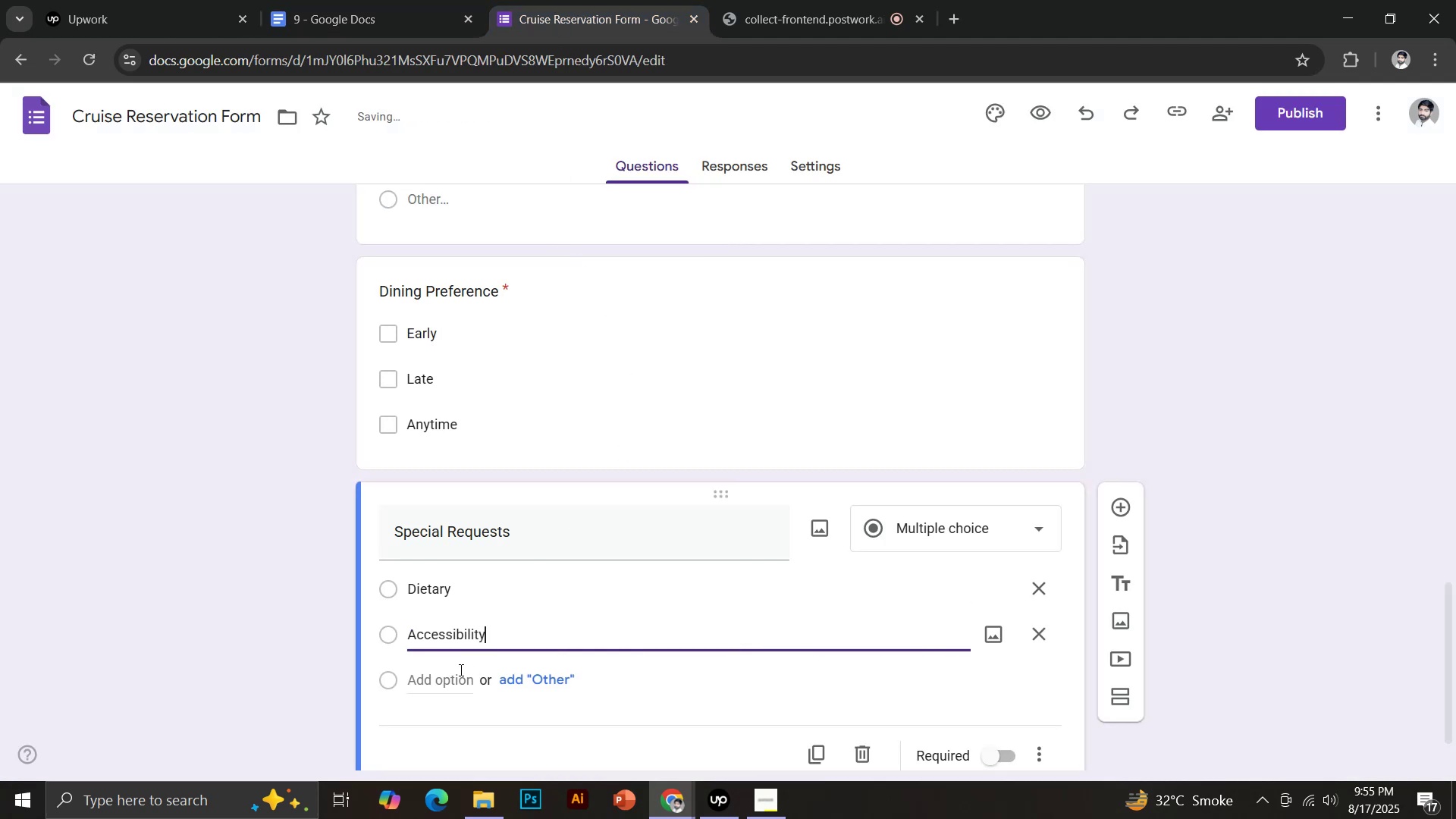 
left_click([379, 0])
 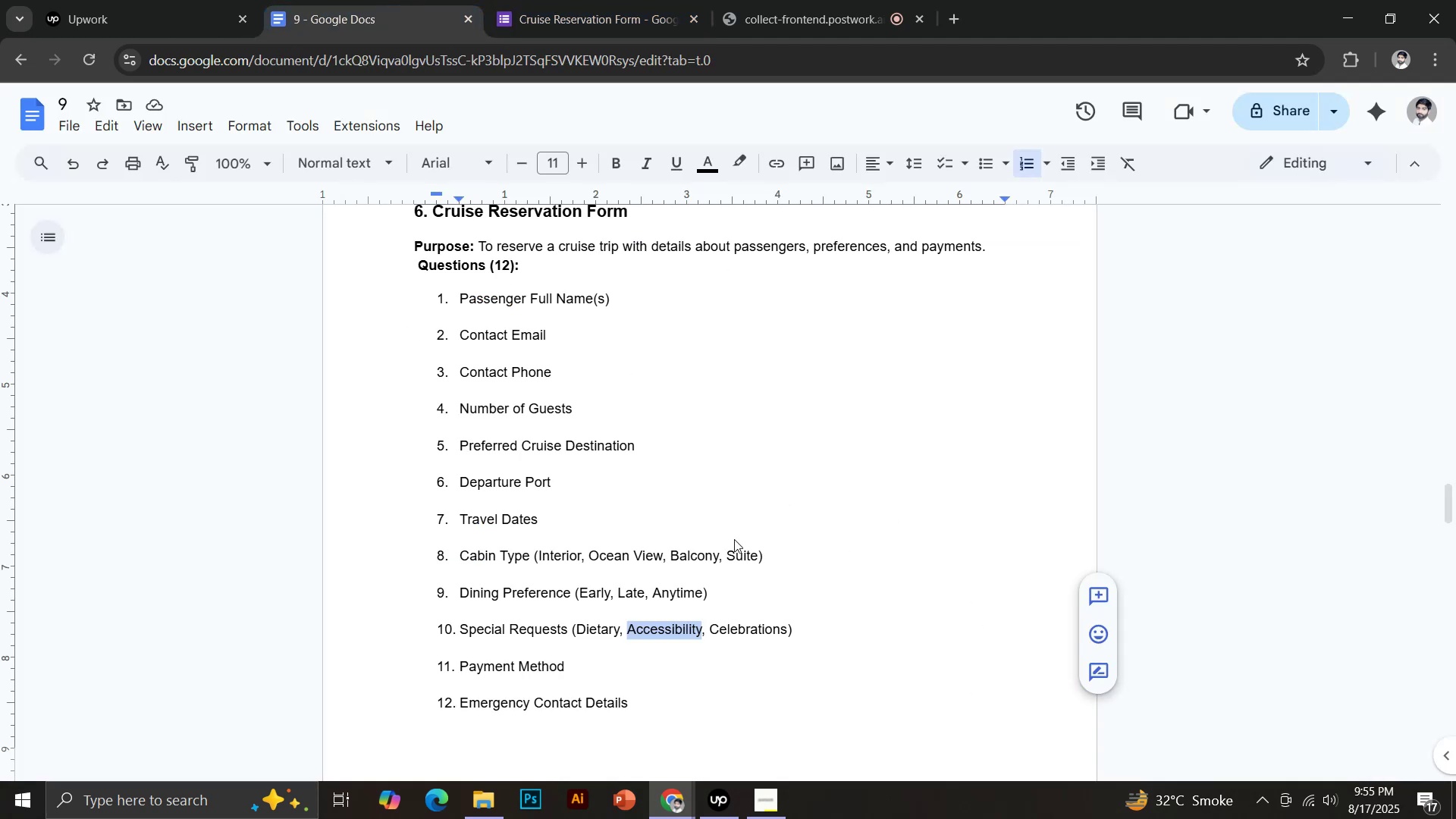 
left_click_drag(start_coordinate=[711, 626], to_coordinate=[789, 629])
 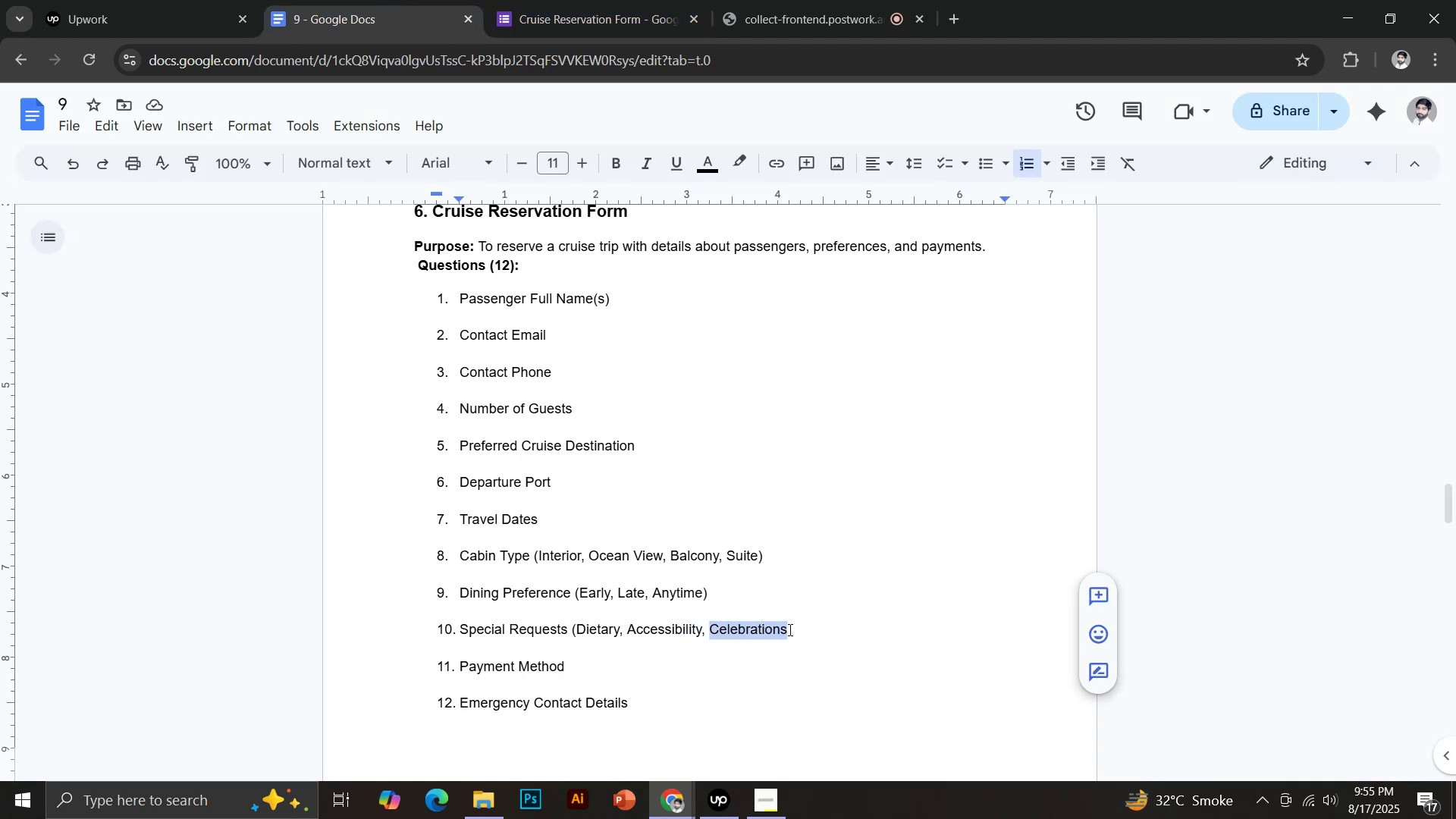 
key(Control+C)
 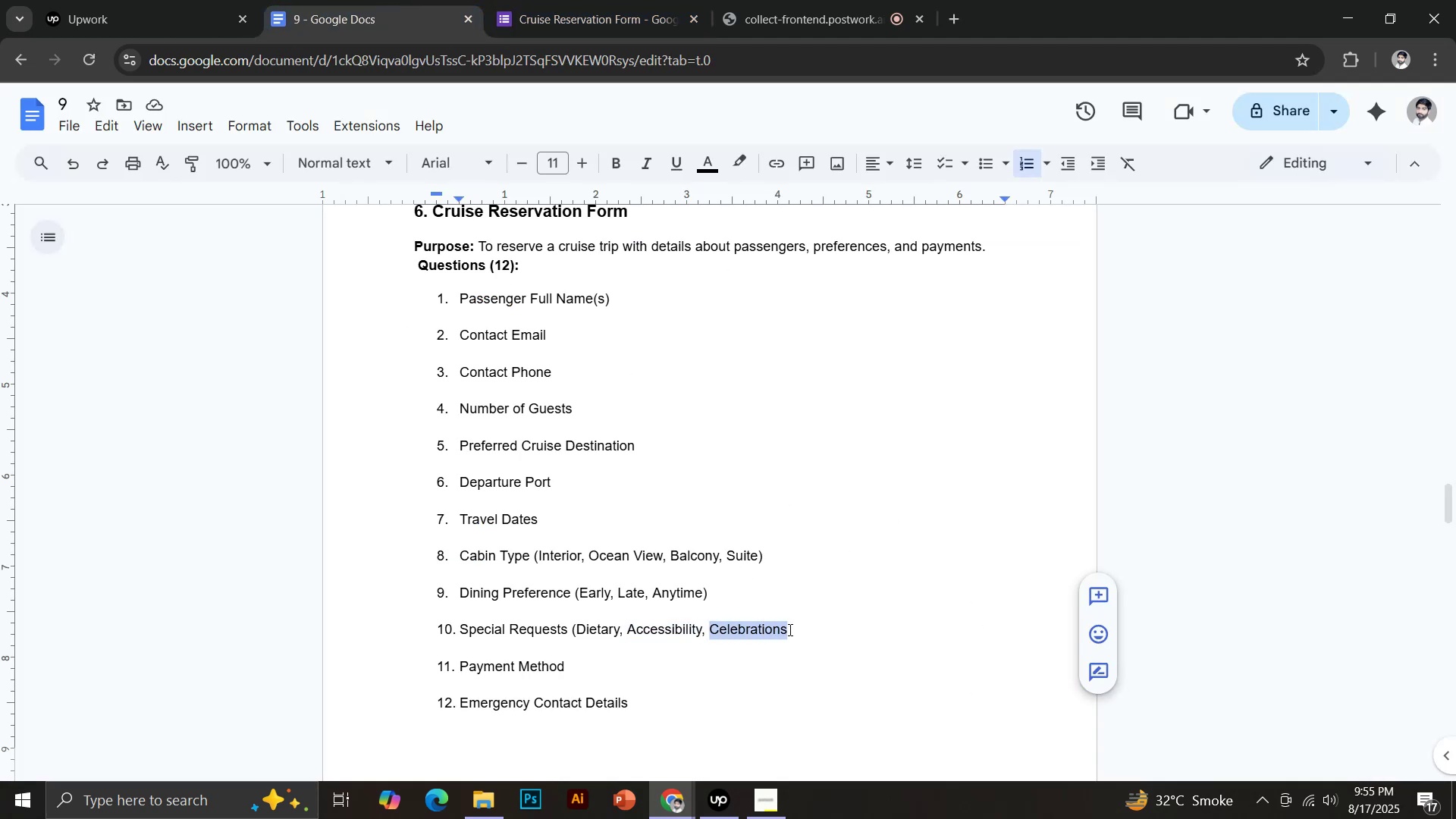 
left_click([559, 0])
 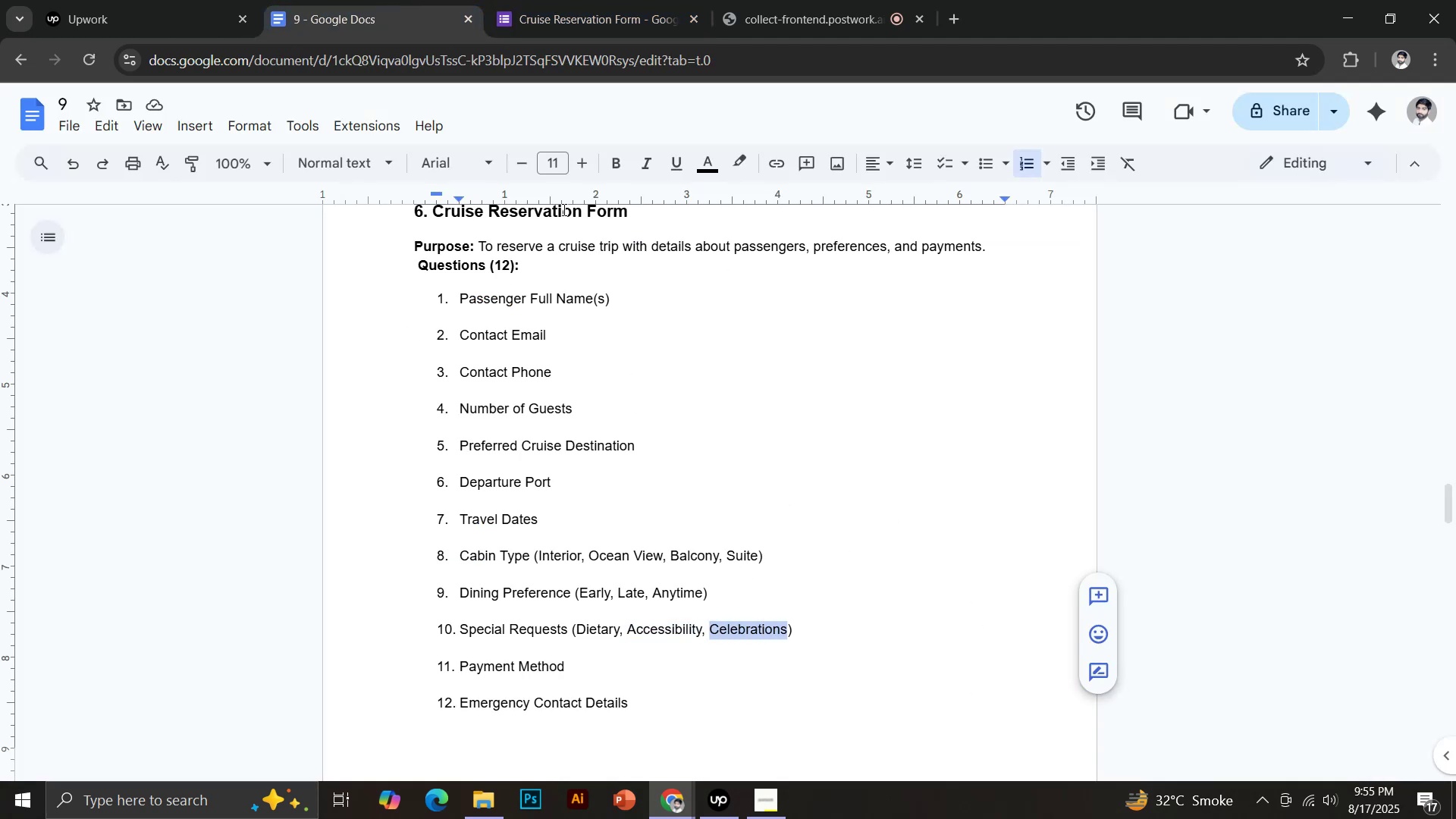 
key(Control+Shift+V)
 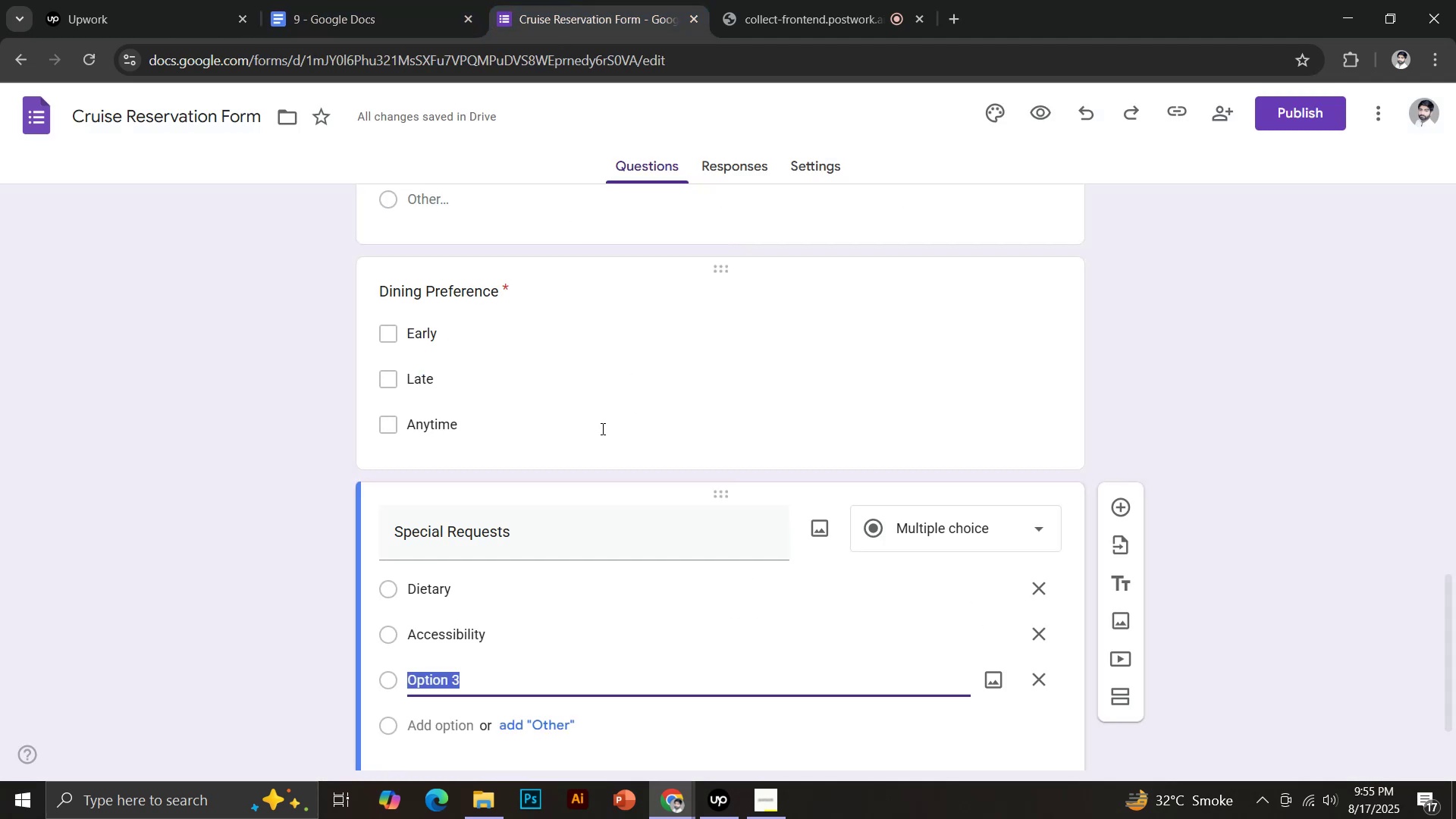 
scroll: coordinate [612, 422], scroll_direction: down, amount: 3.0
 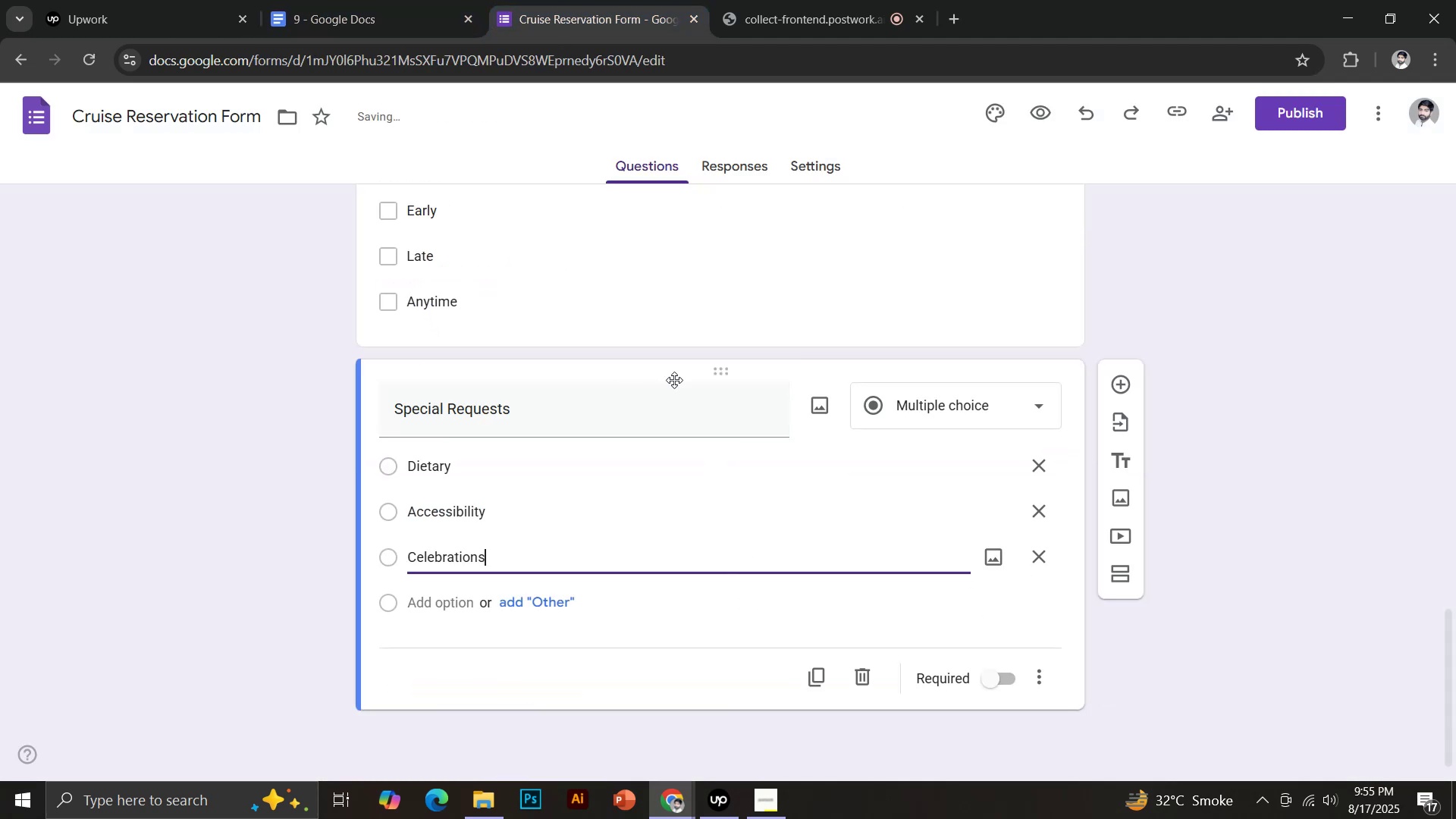 
left_click([994, 685])
 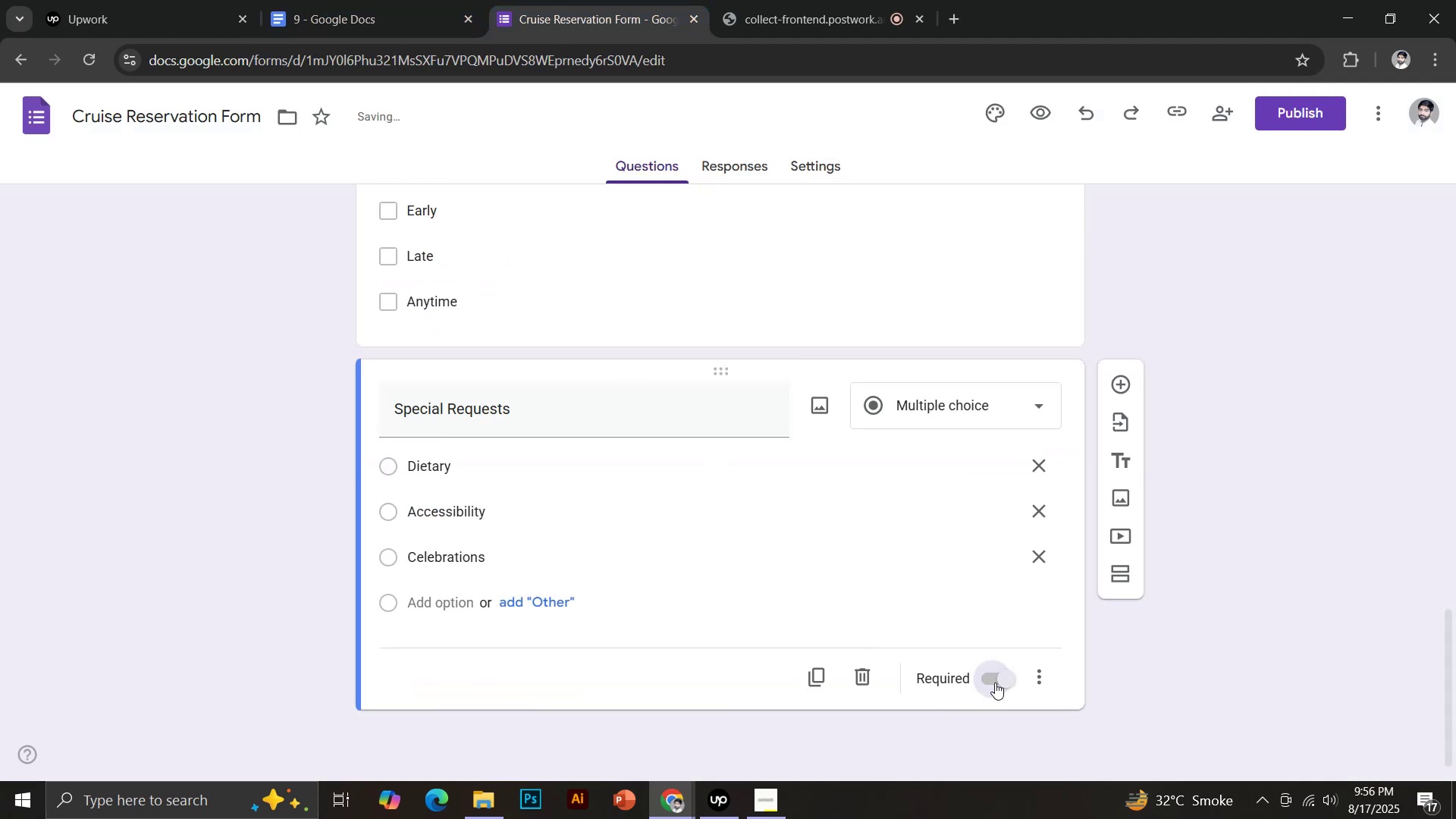 
left_click([1109, 381])
 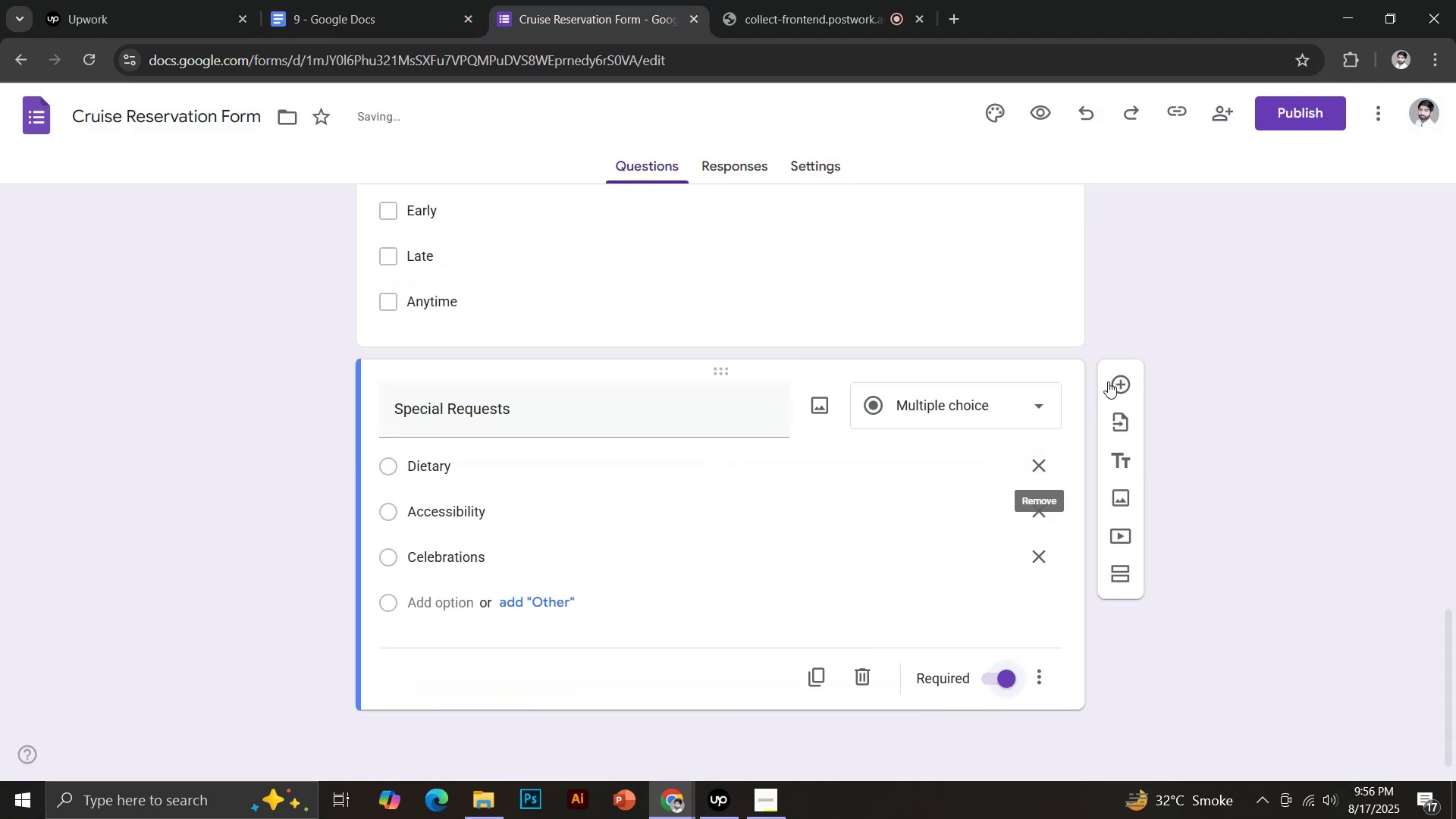 
left_click([409, 0])
 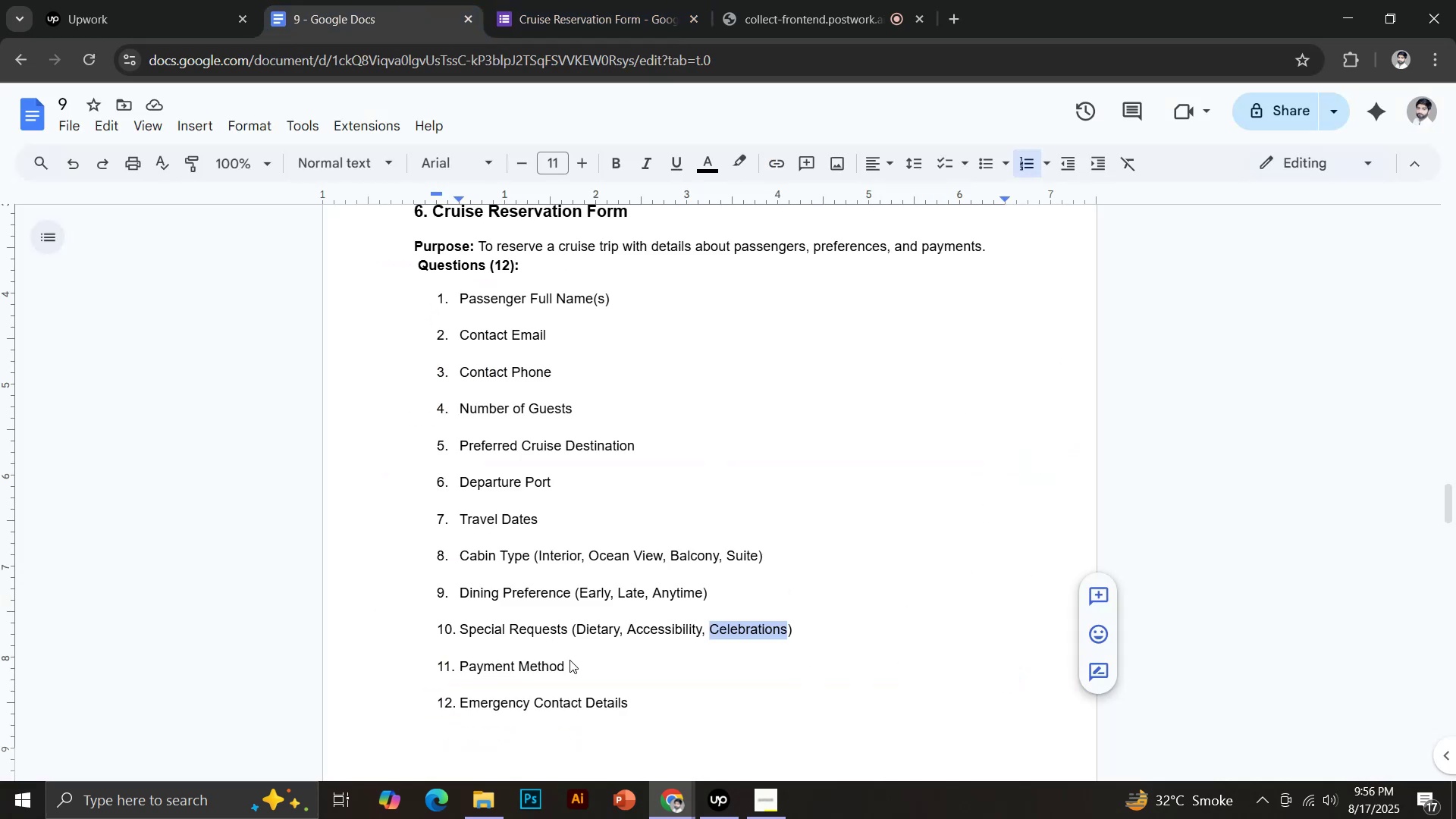 
left_click_drag(start_coordinate=[460, 664], to_coordinate=[591, 664])
 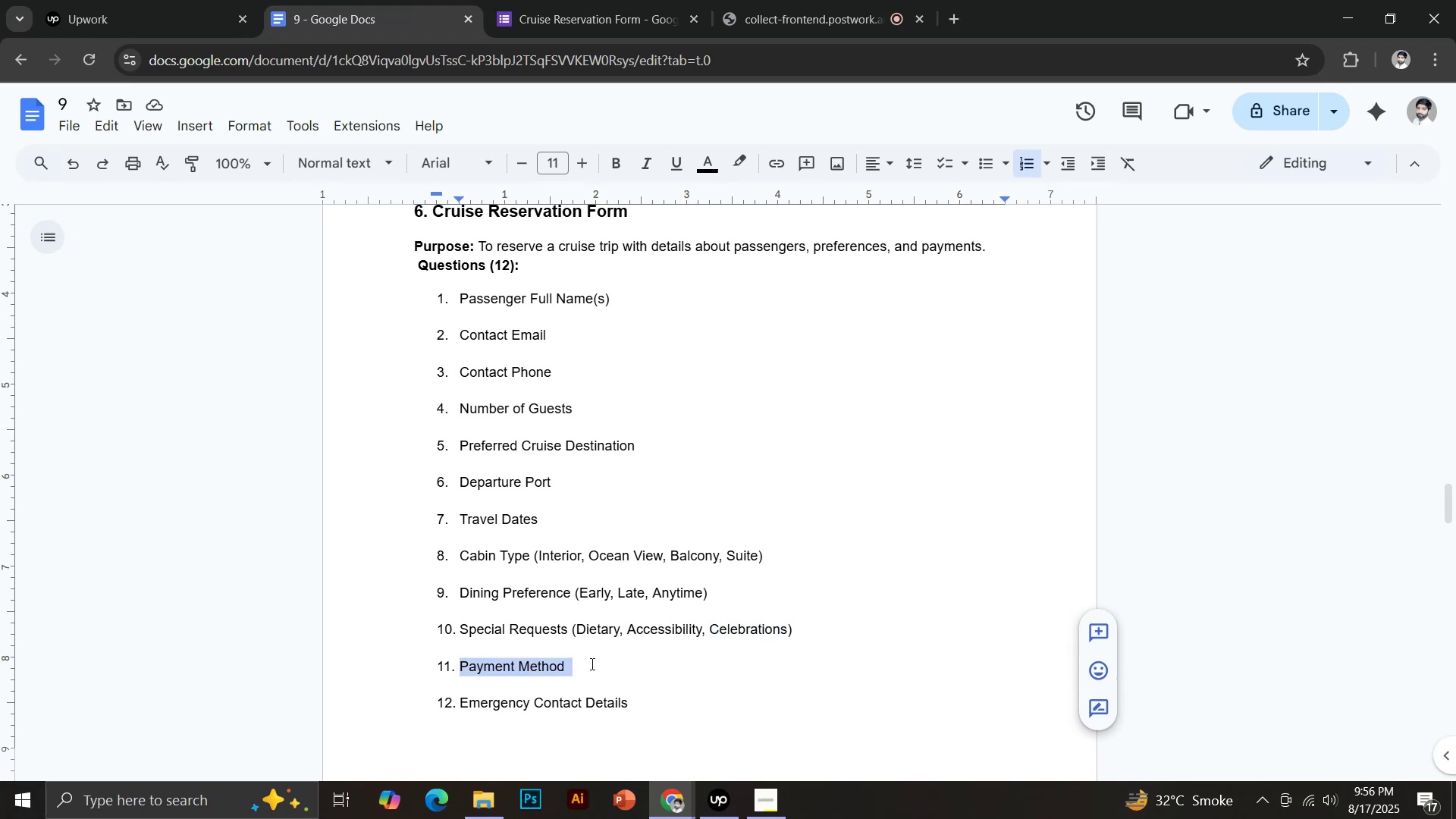 
key(Control+C)
 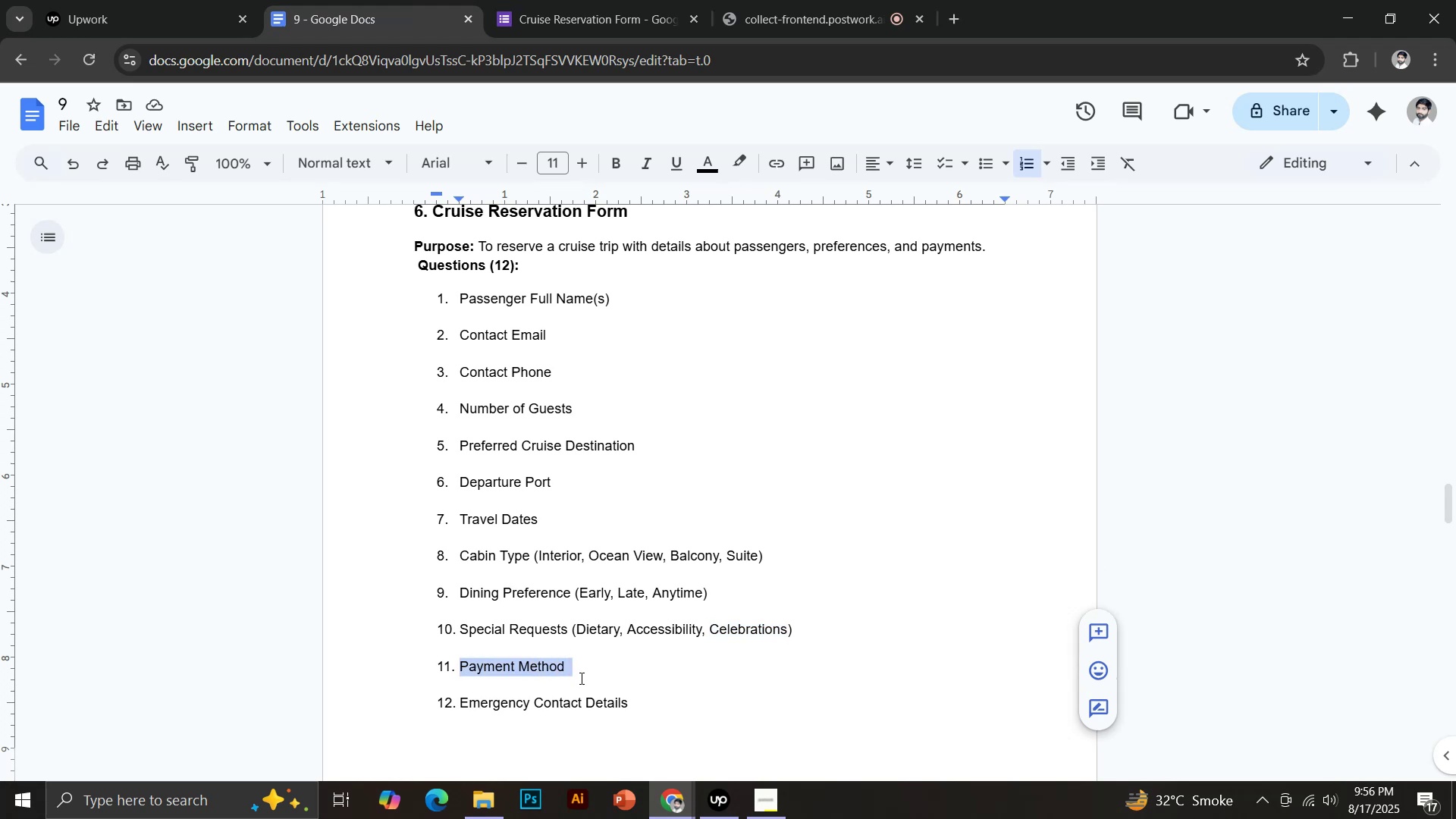 
left_click([647, 0])
 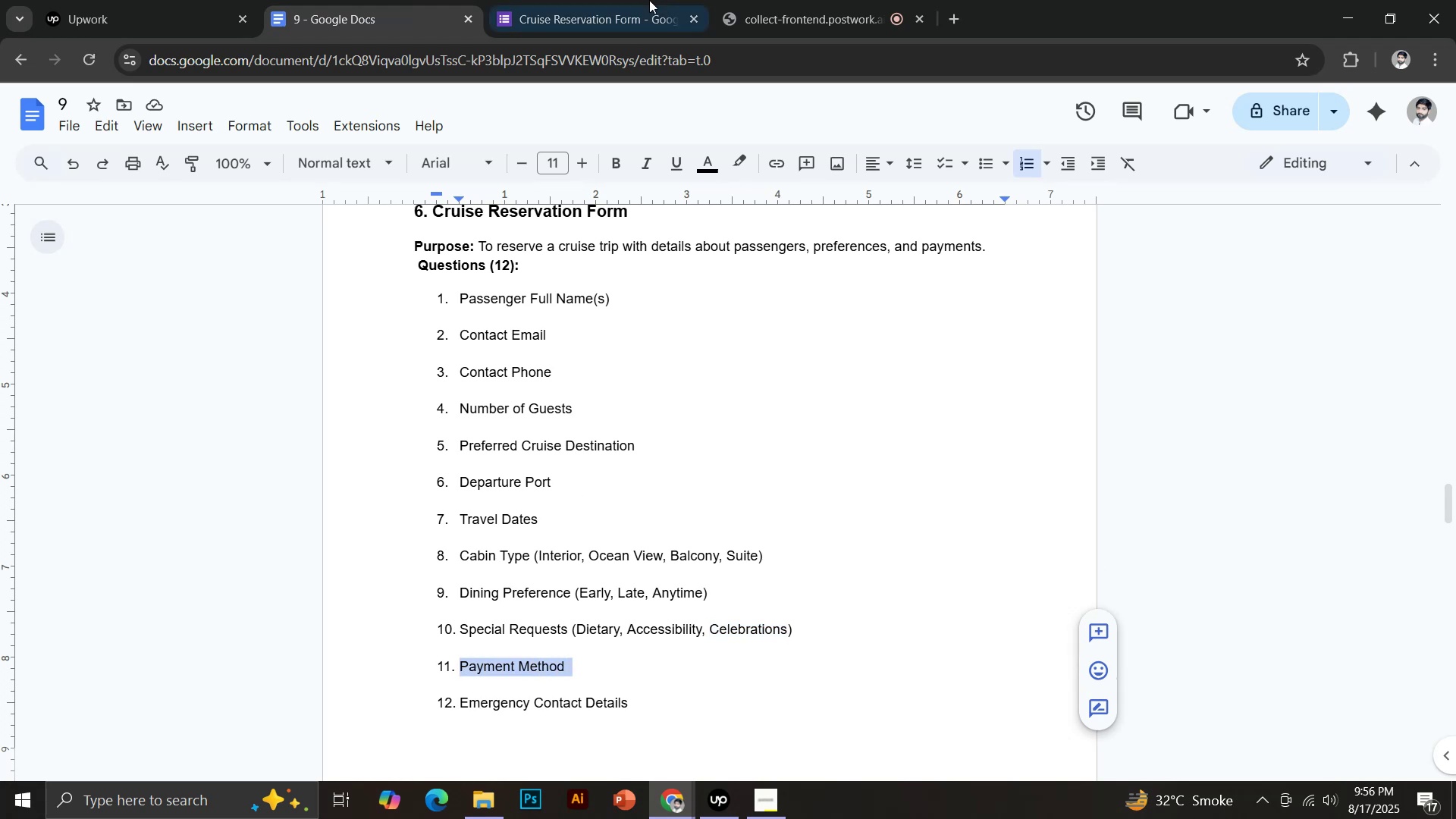 
key(Control+Shift+V)
 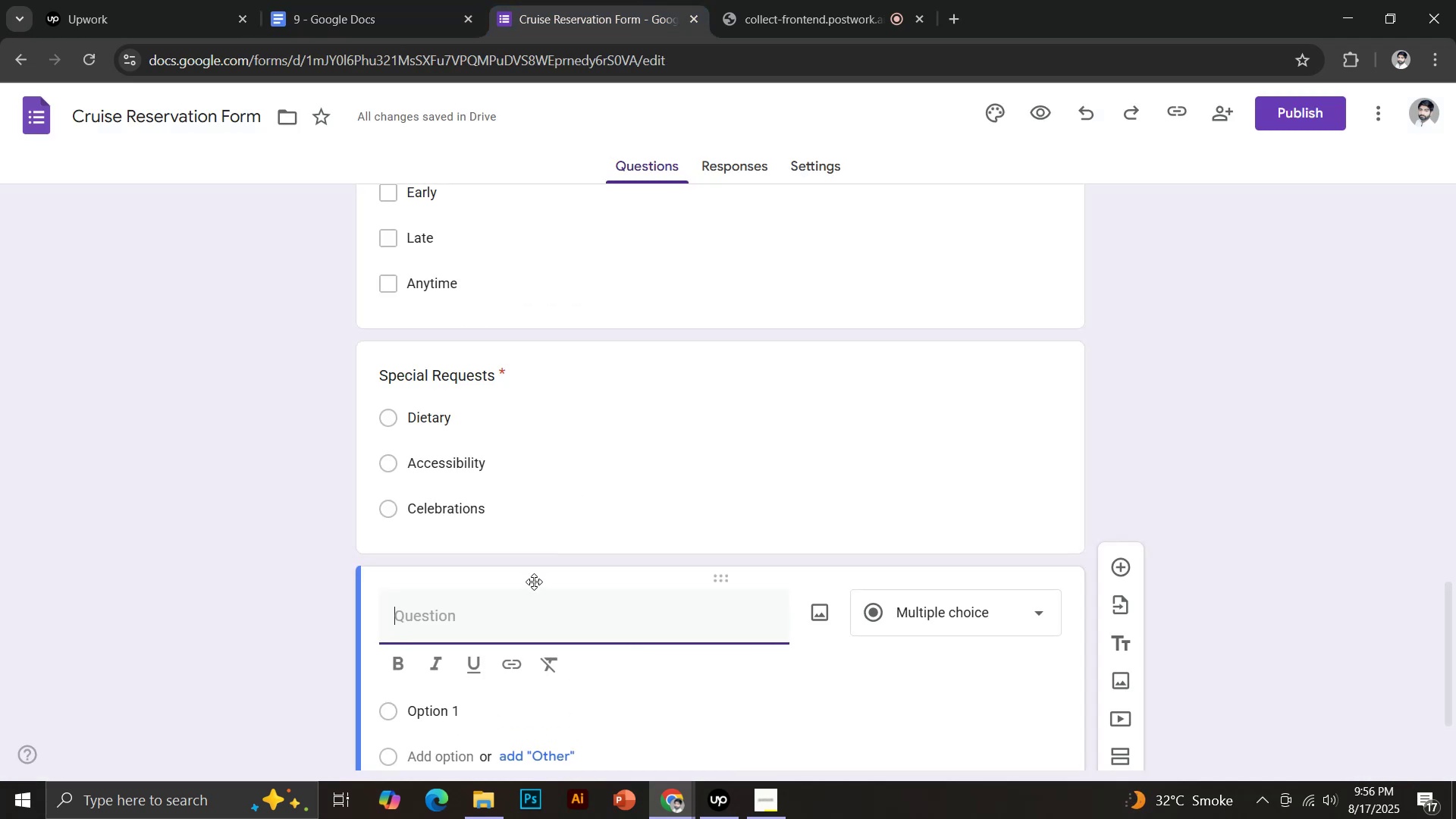 
scroll: coordinate [551, 582], scroll_direction: down, amount: 3.0
 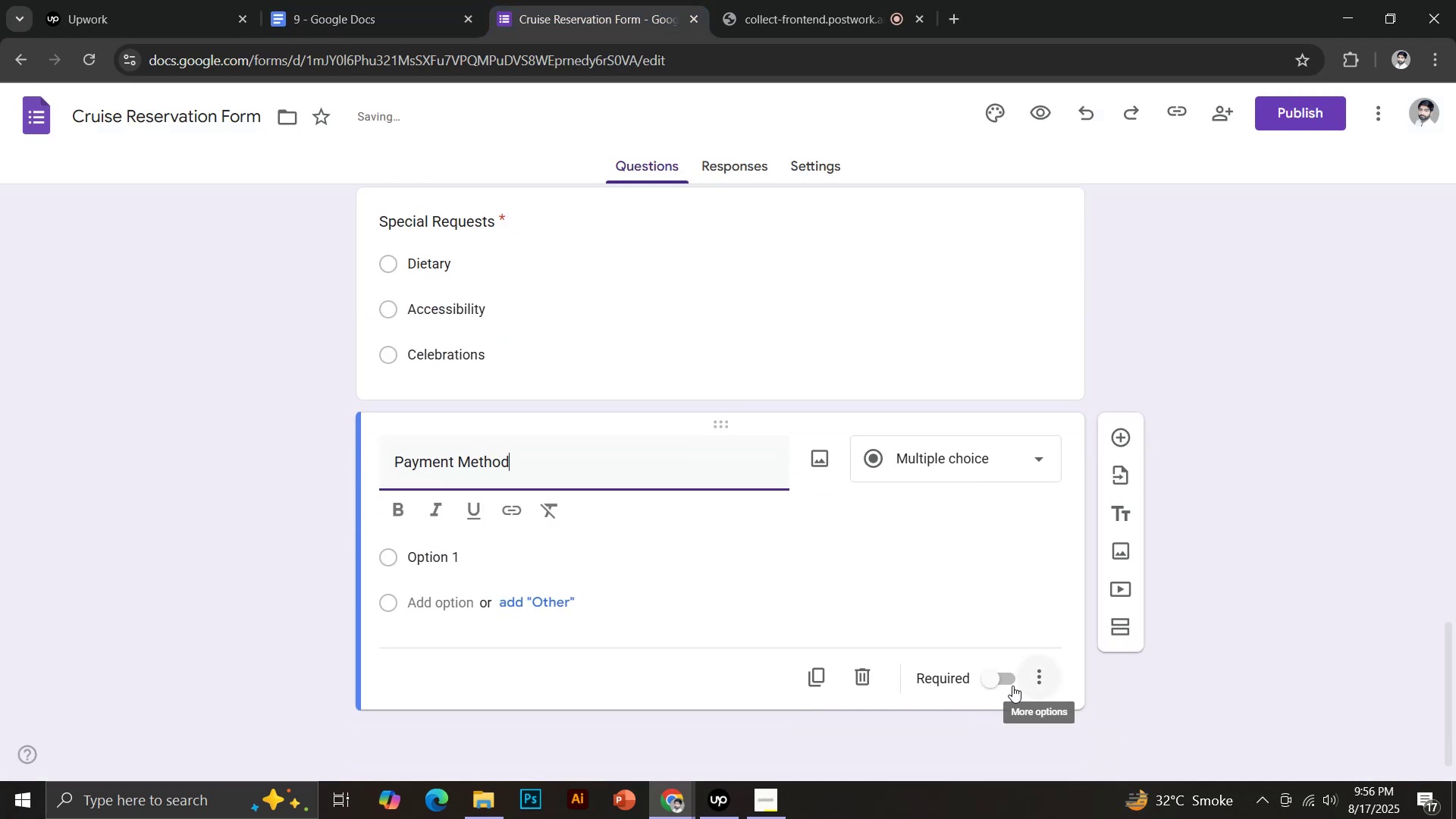 
left_click([443, 571])
 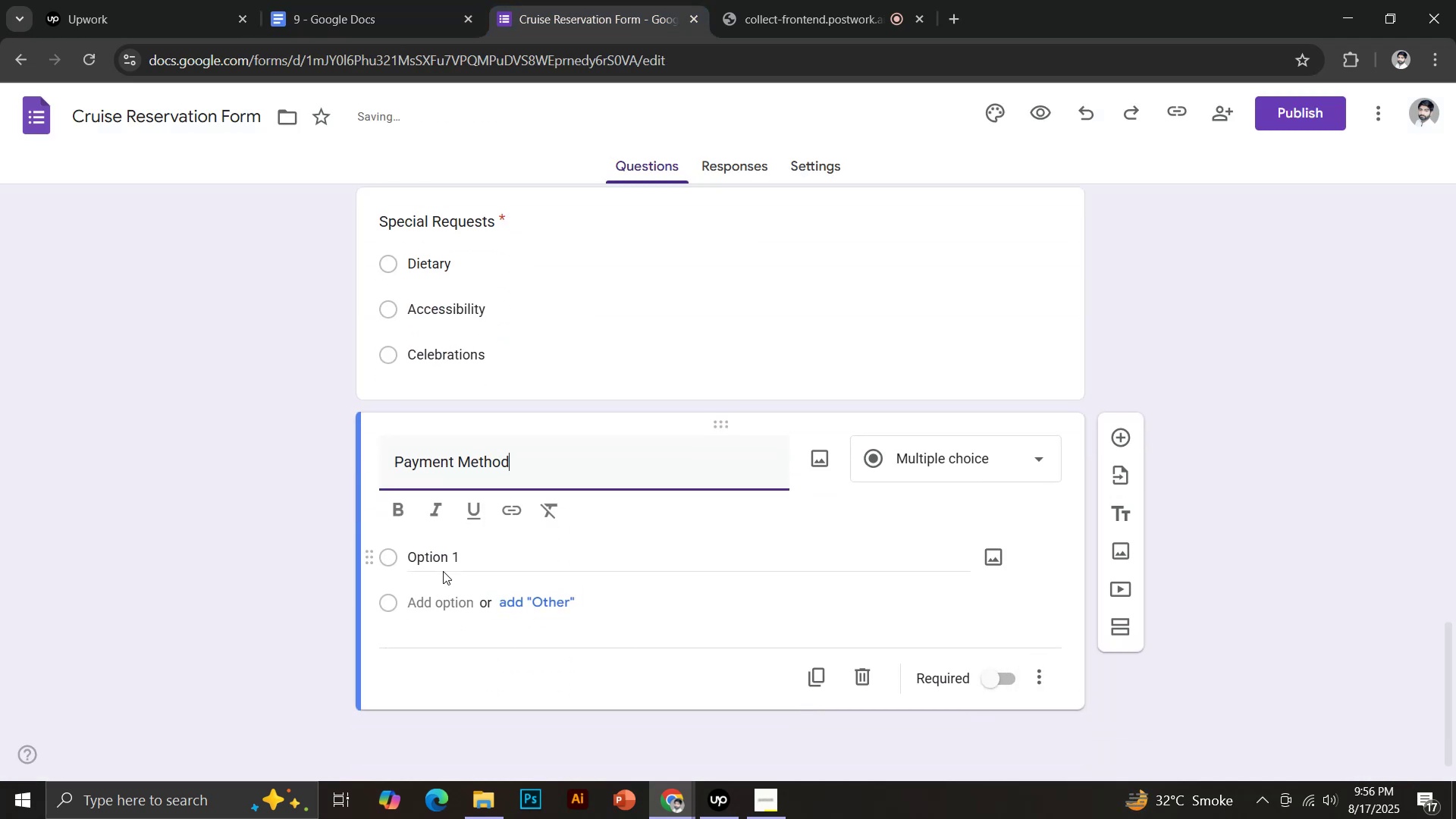 
type(Bank)
 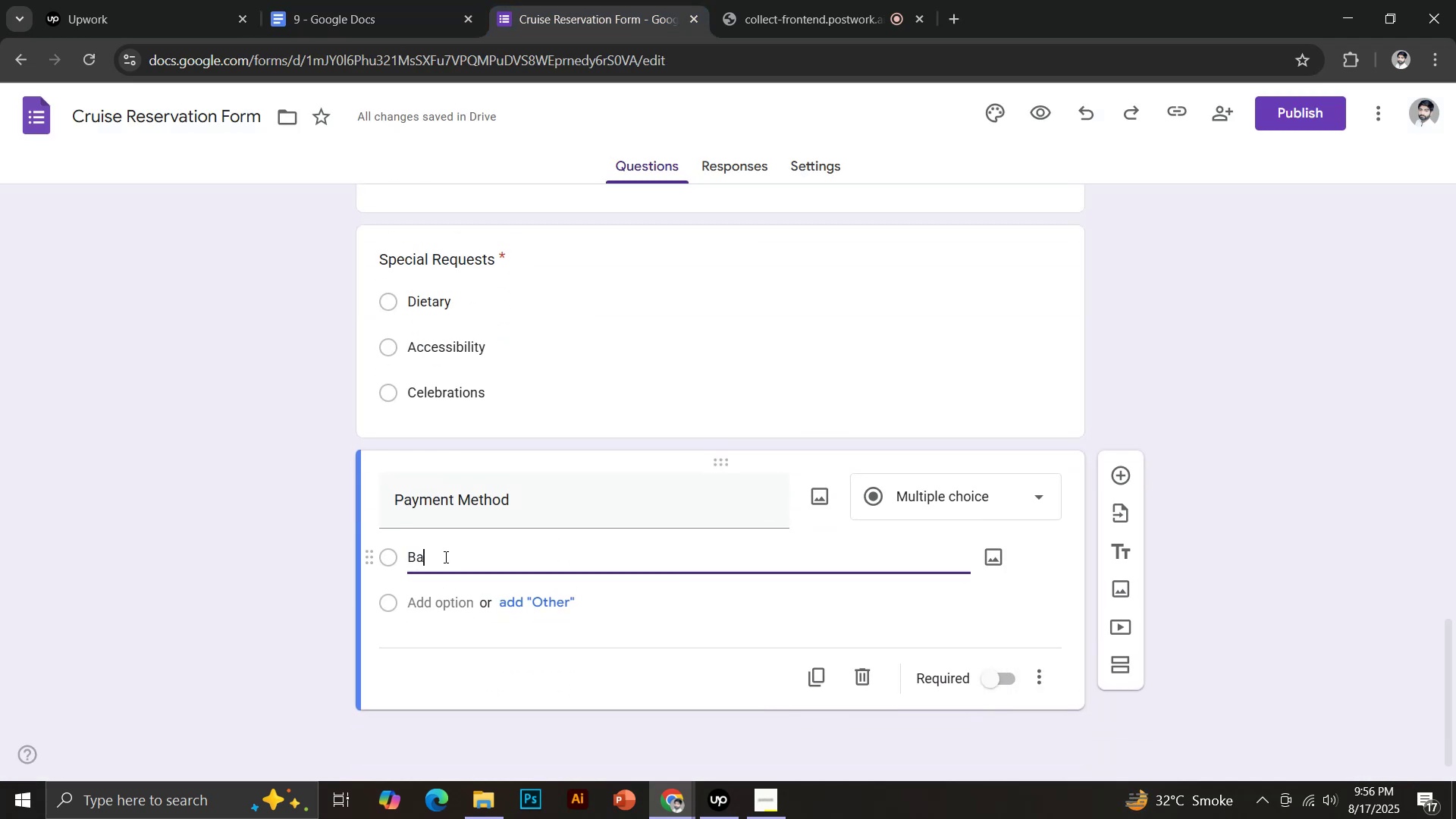 
key(Enter)
 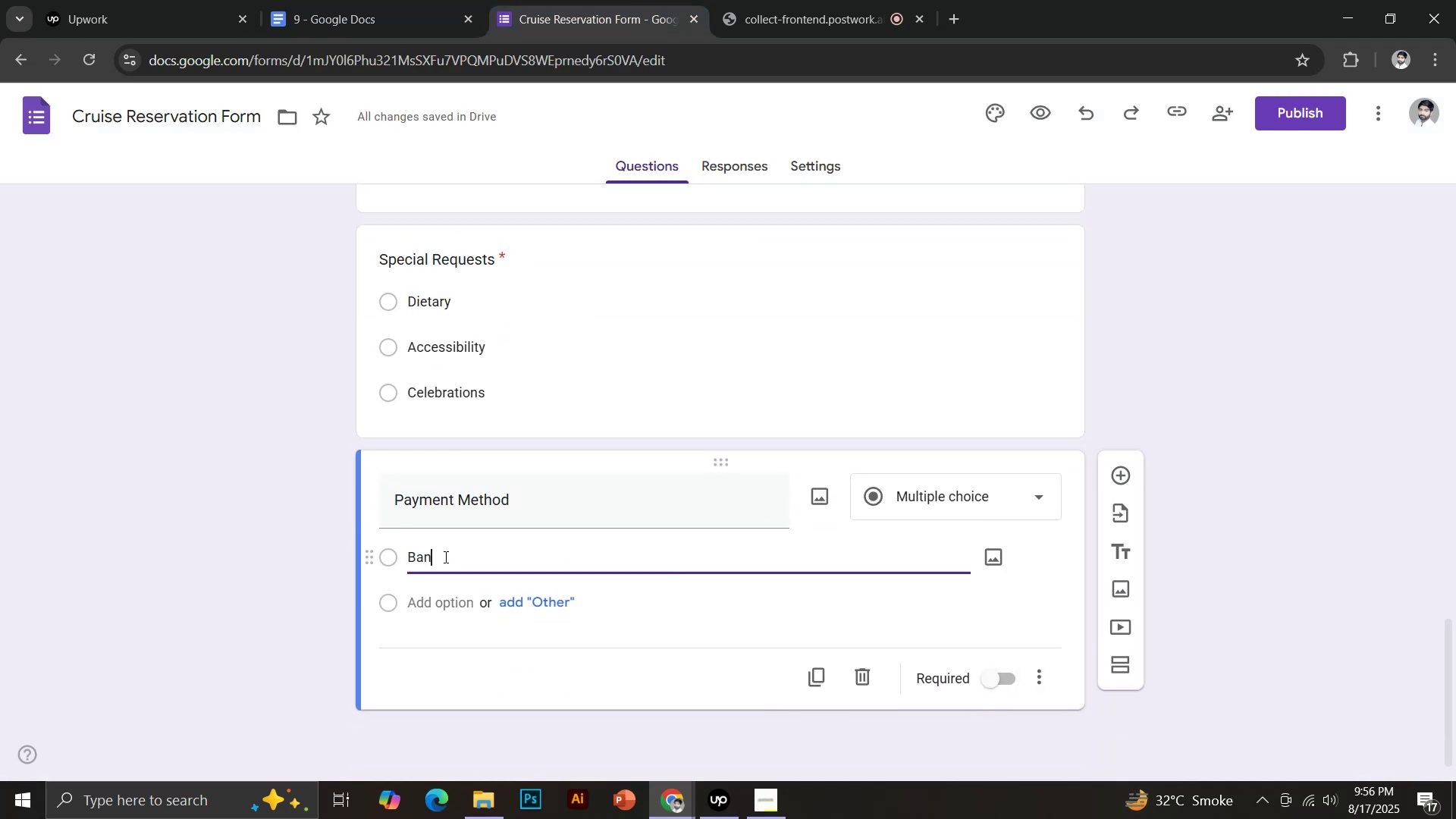 
type(Card)
 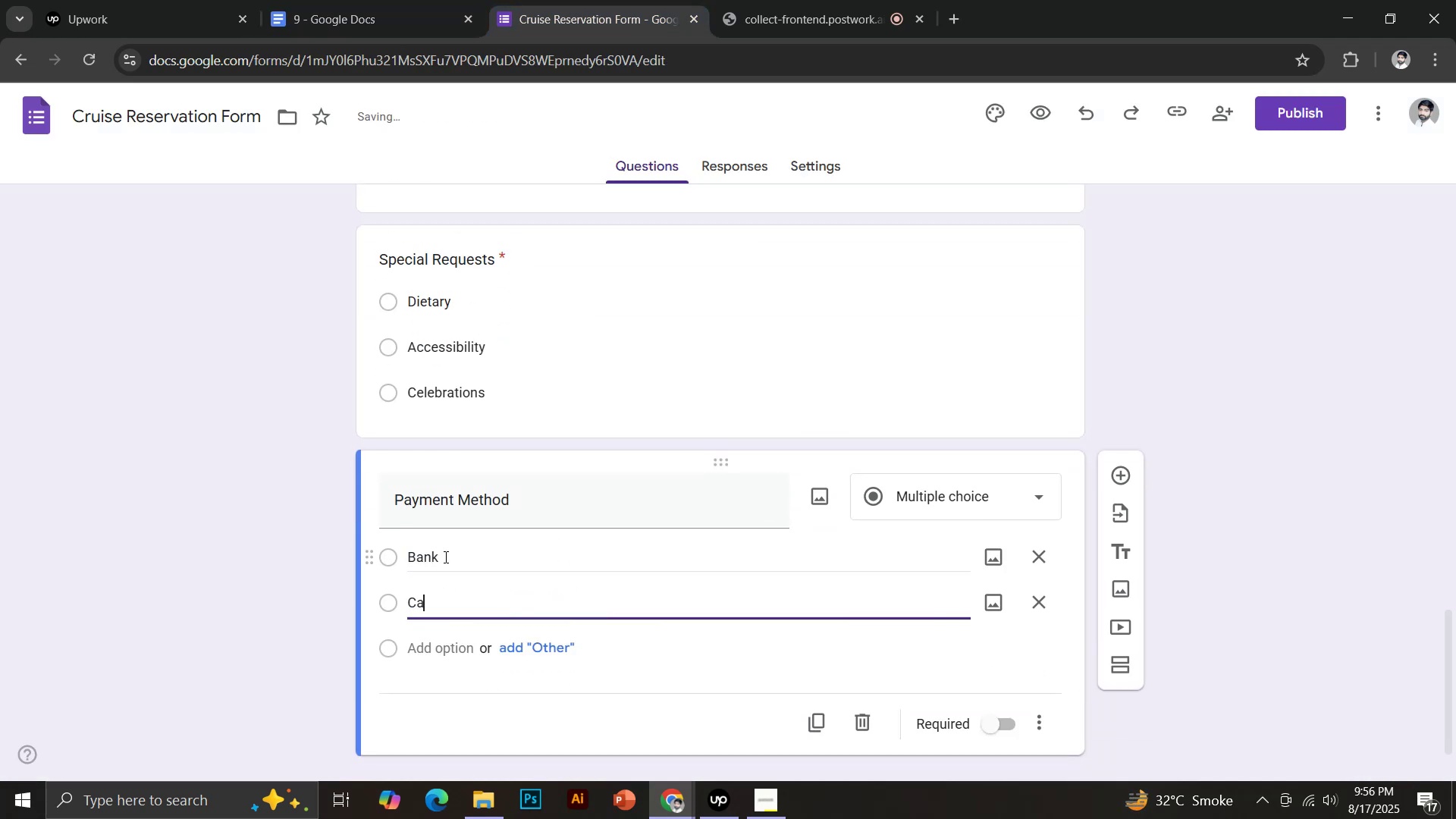 
key(Enter)
 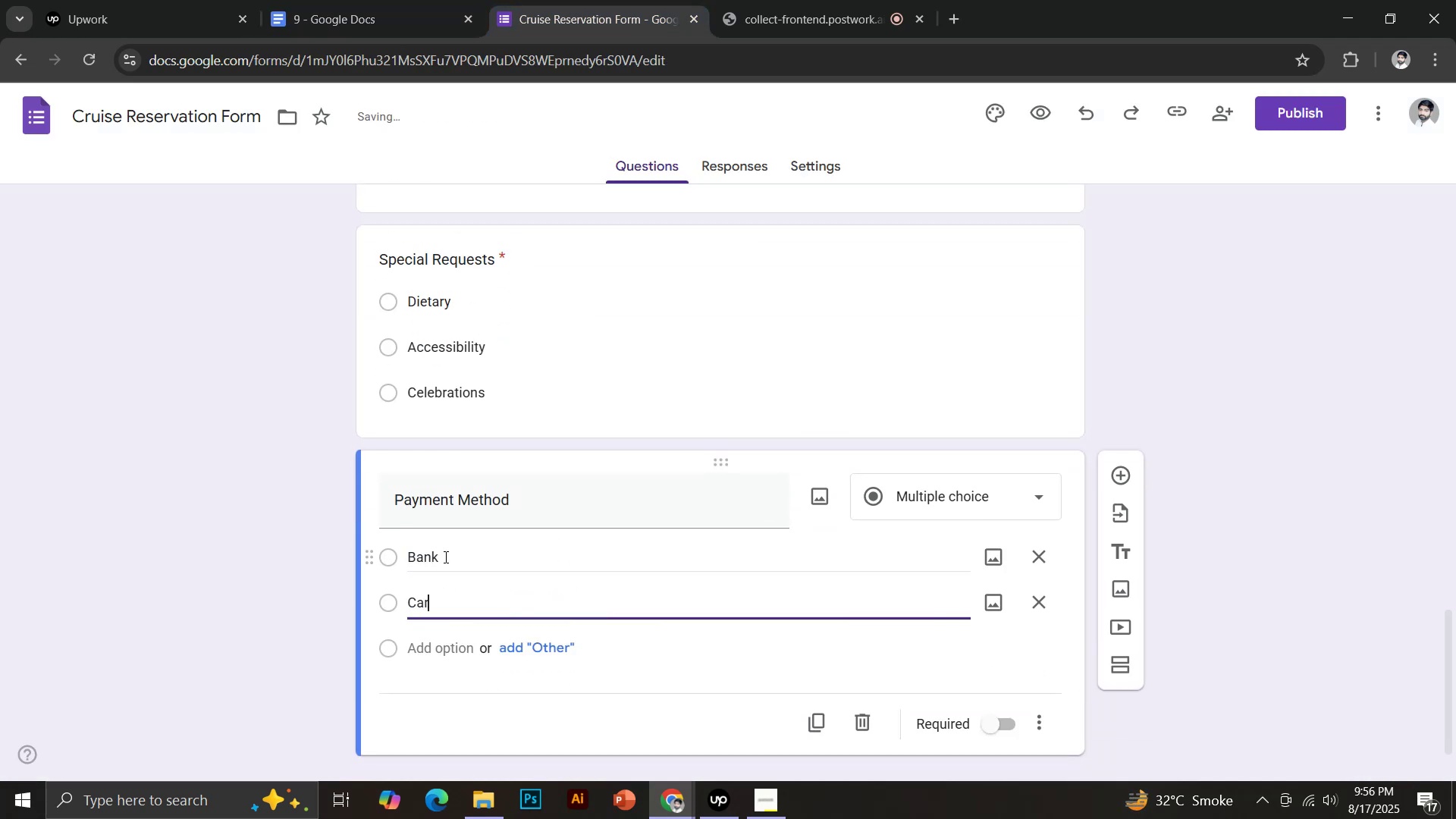 
type(Cash)
 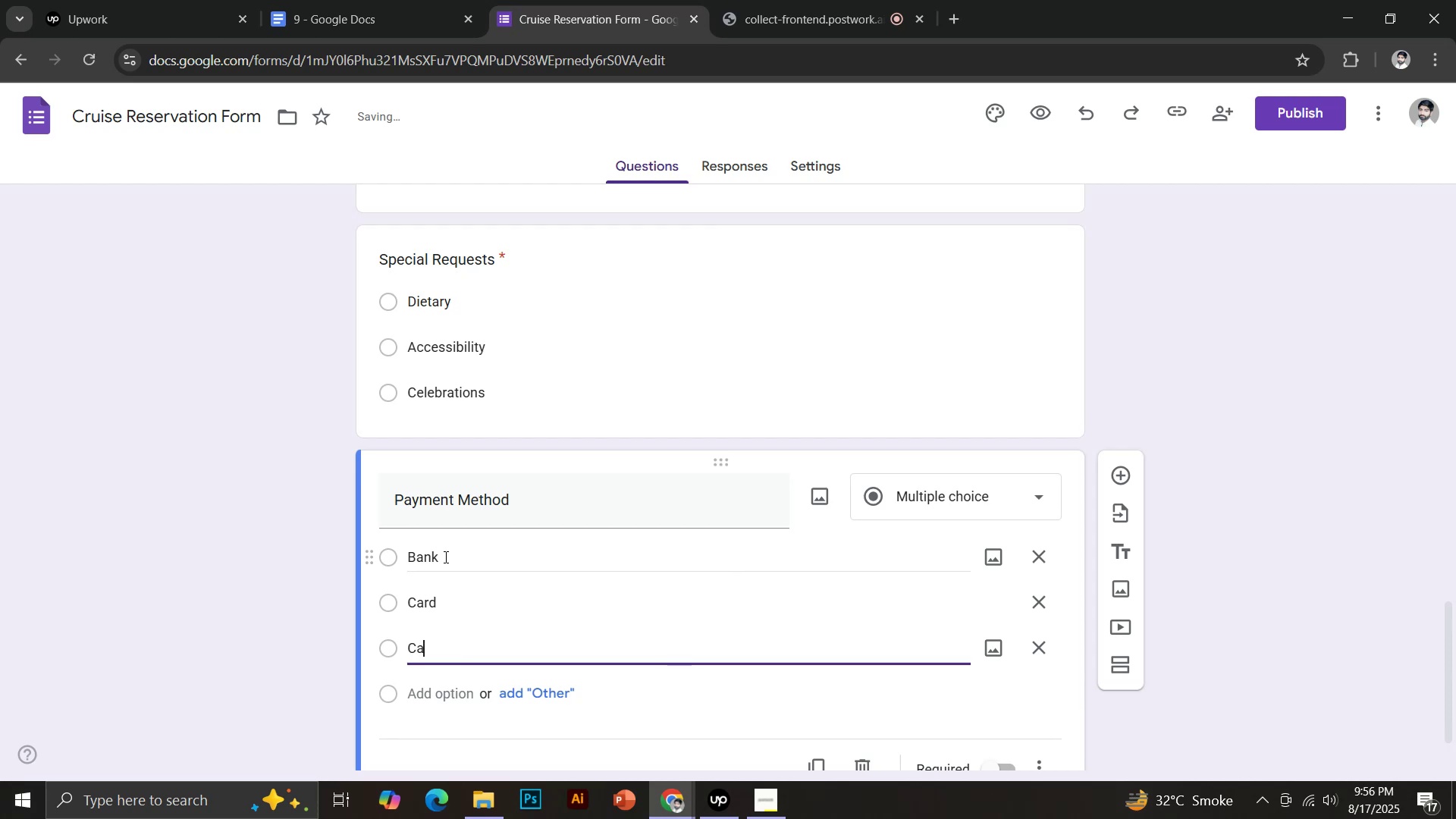 
key(Enter)
 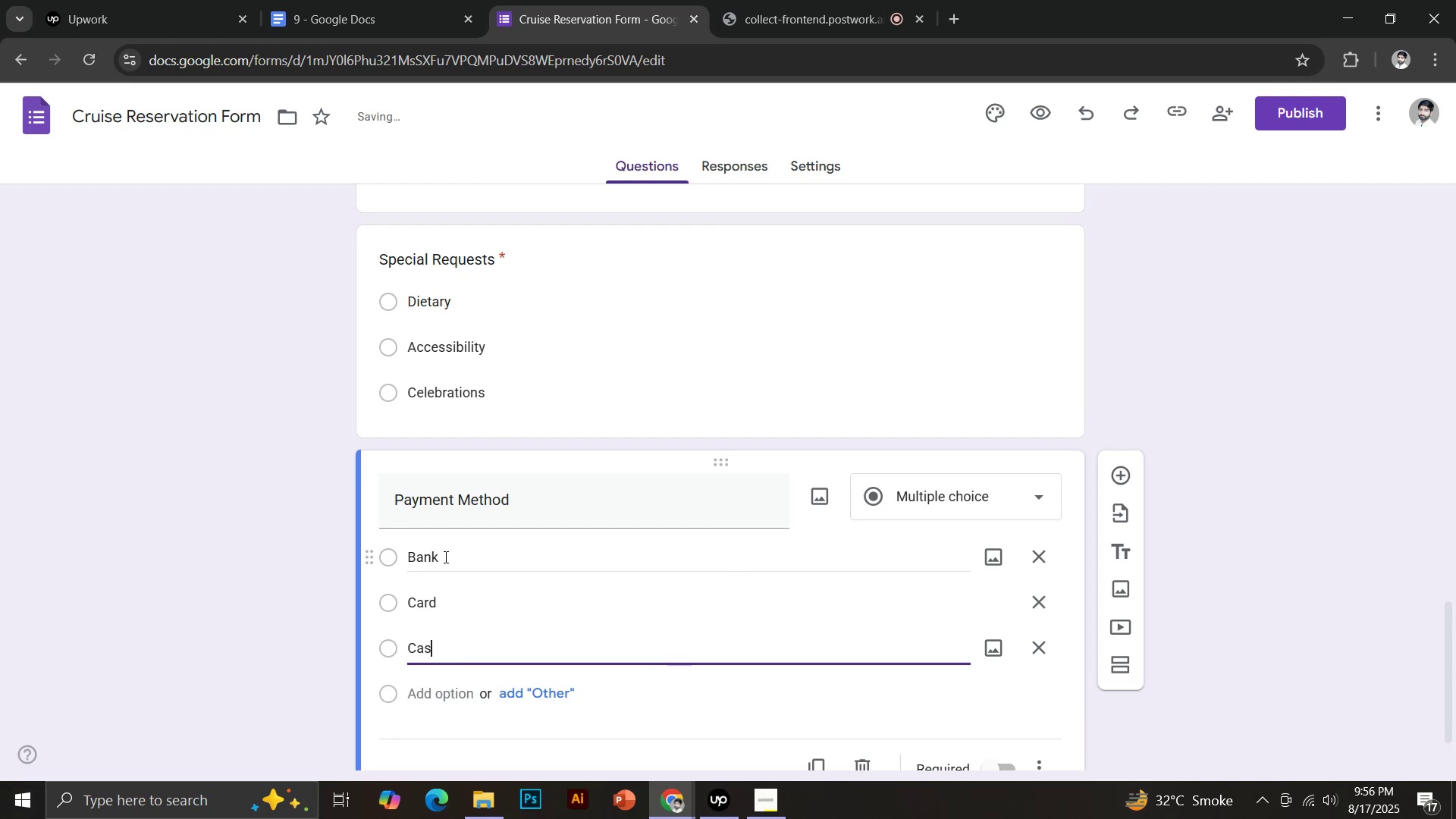 
type(Mobile Wallet)
 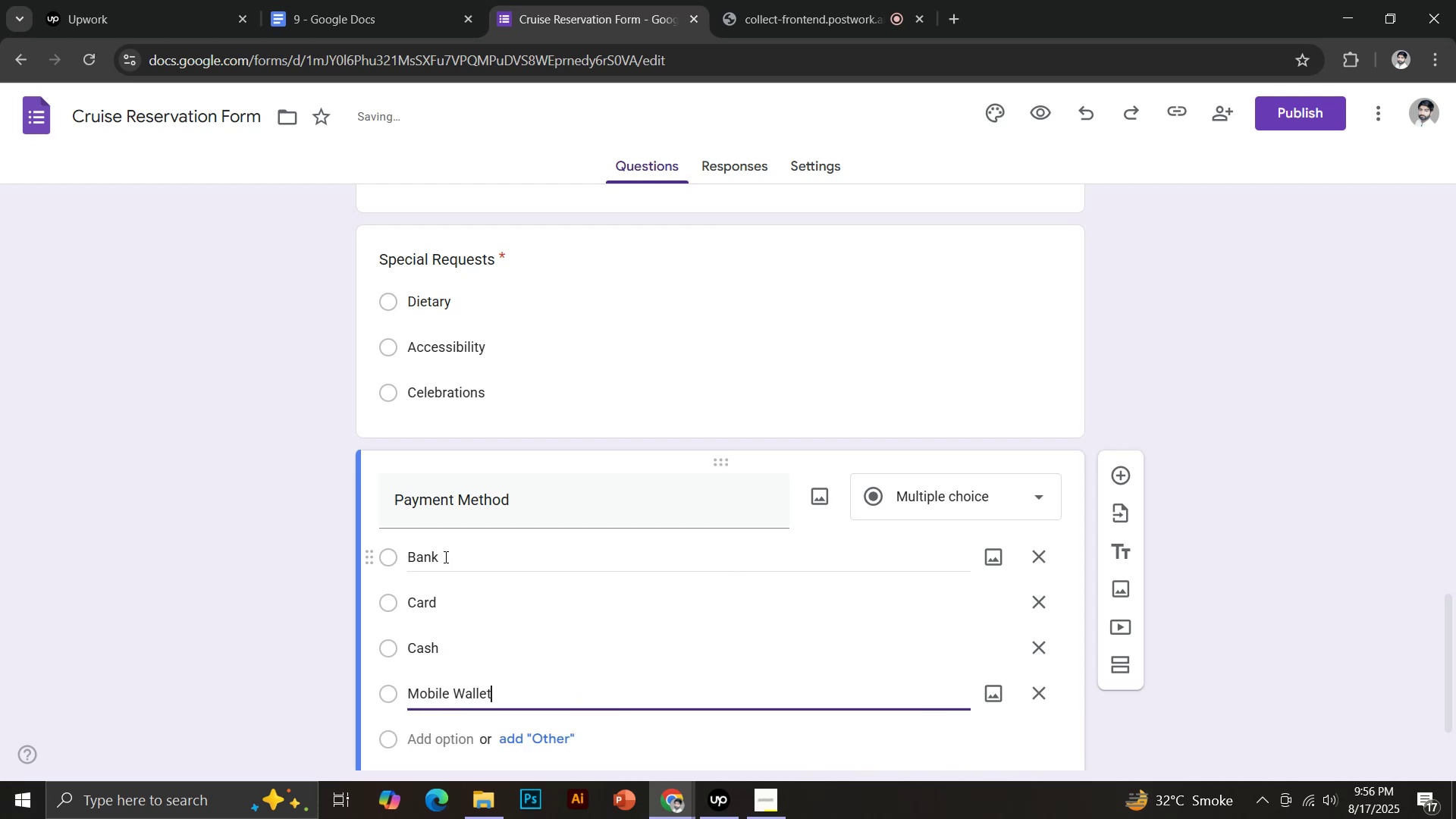 
scroll: coordinate [516, 554], scroll_direction: down, amount: 3.0
 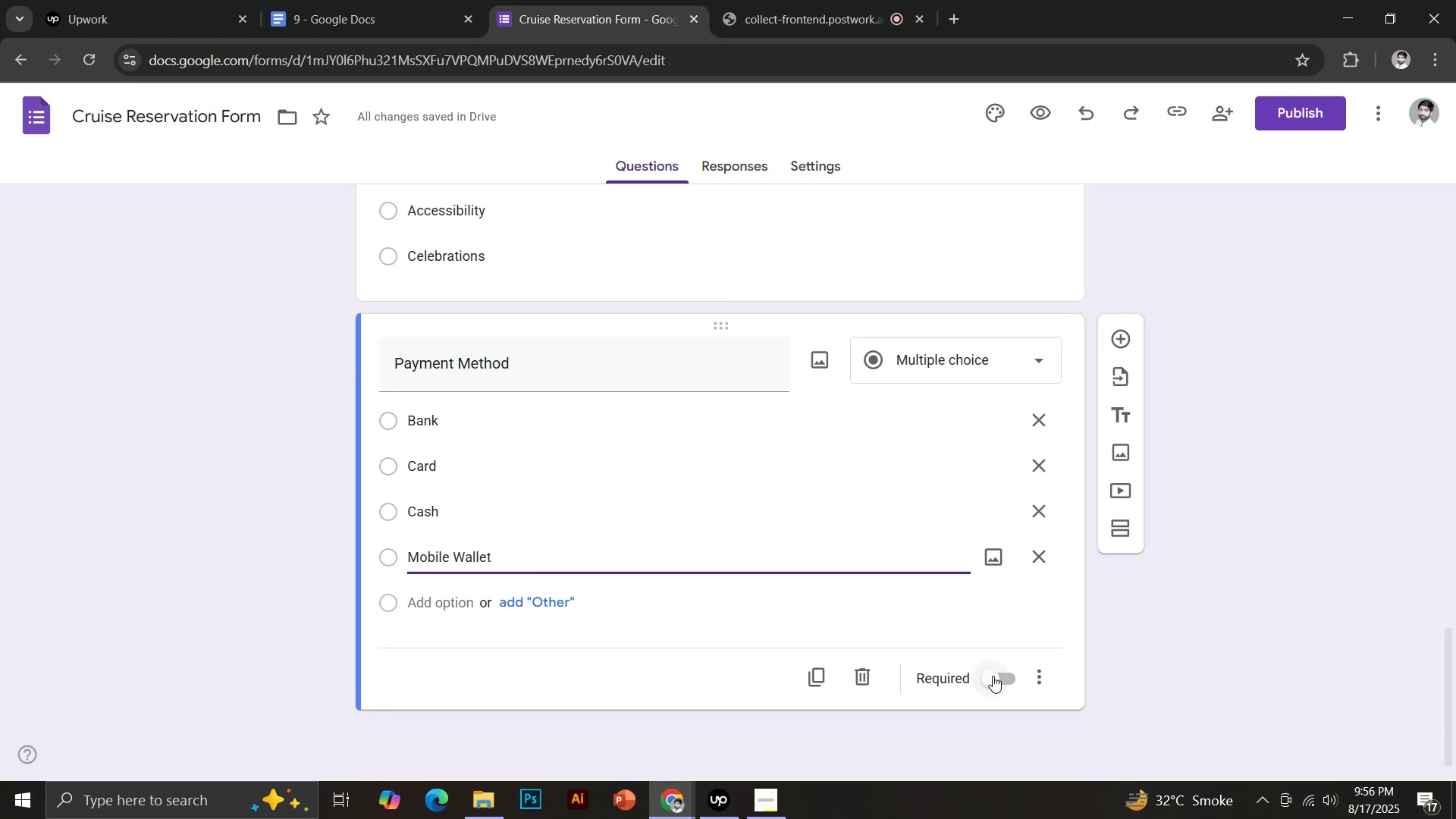 
left_click([316, 0])
 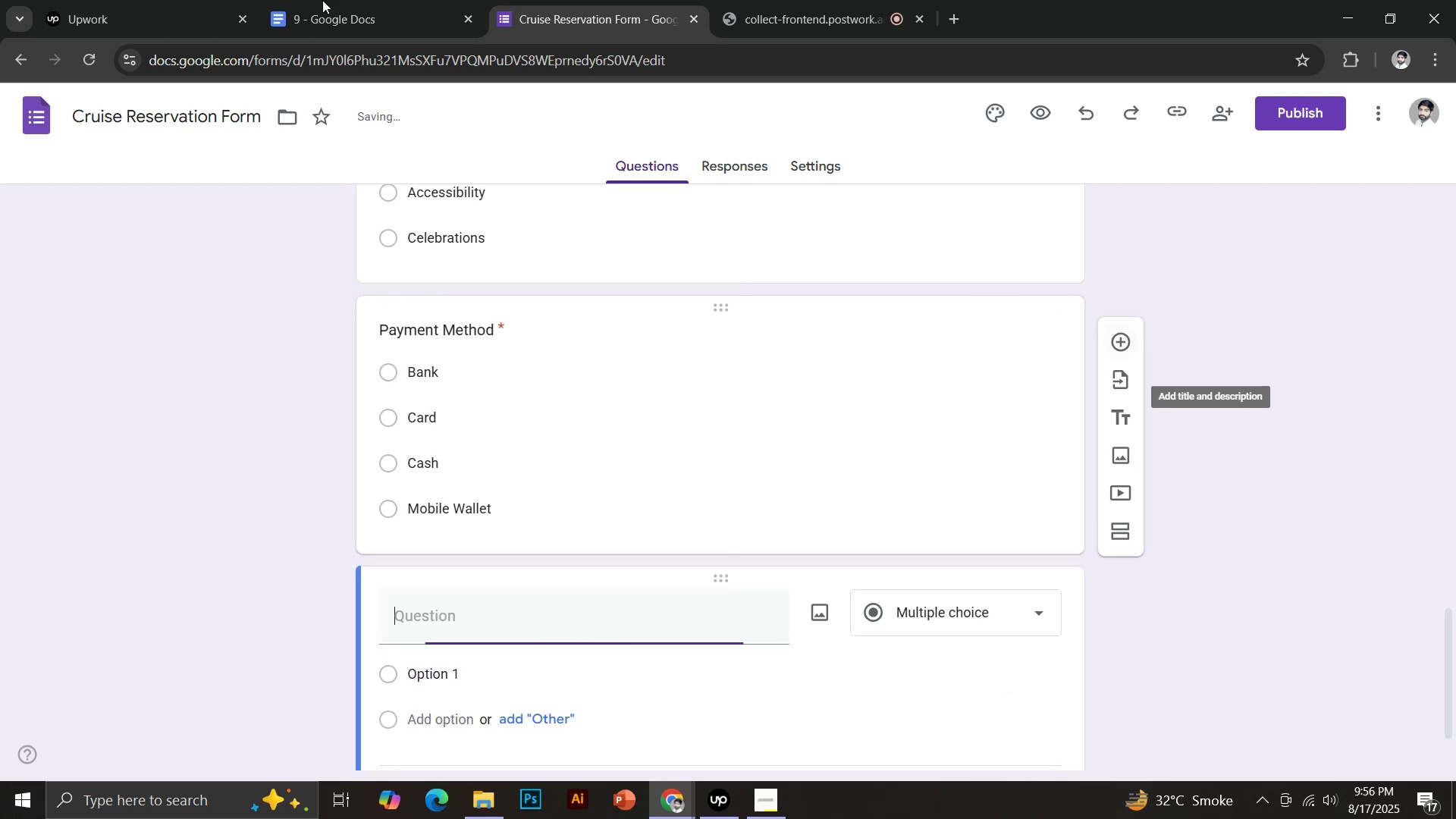 
scroll: coordinate [532, 572], scroll_direction: down, amount: 1.0
 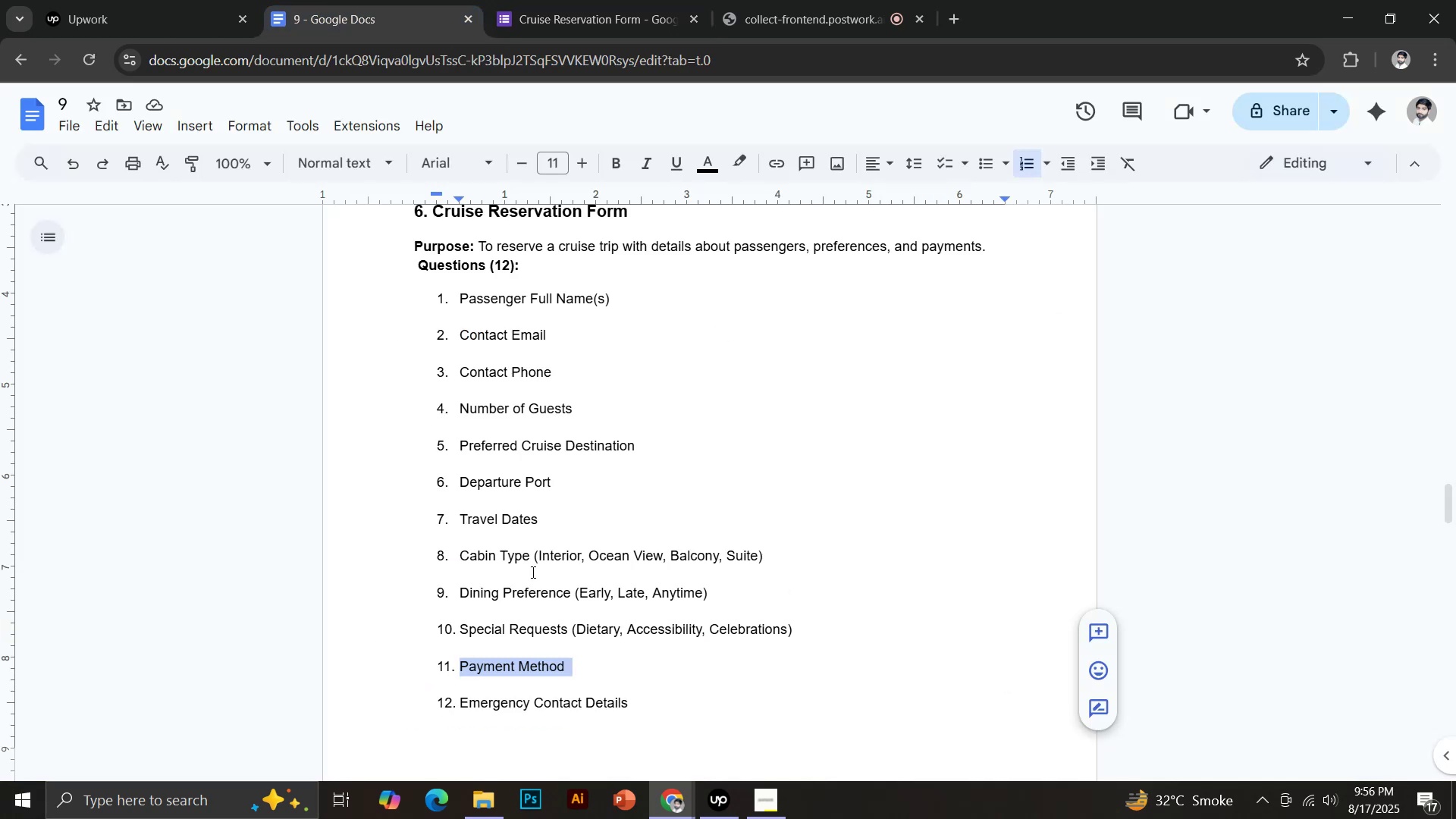 
left_click_drag(start_coordinate=[463, 608], to_coordinate=[638, 611])
 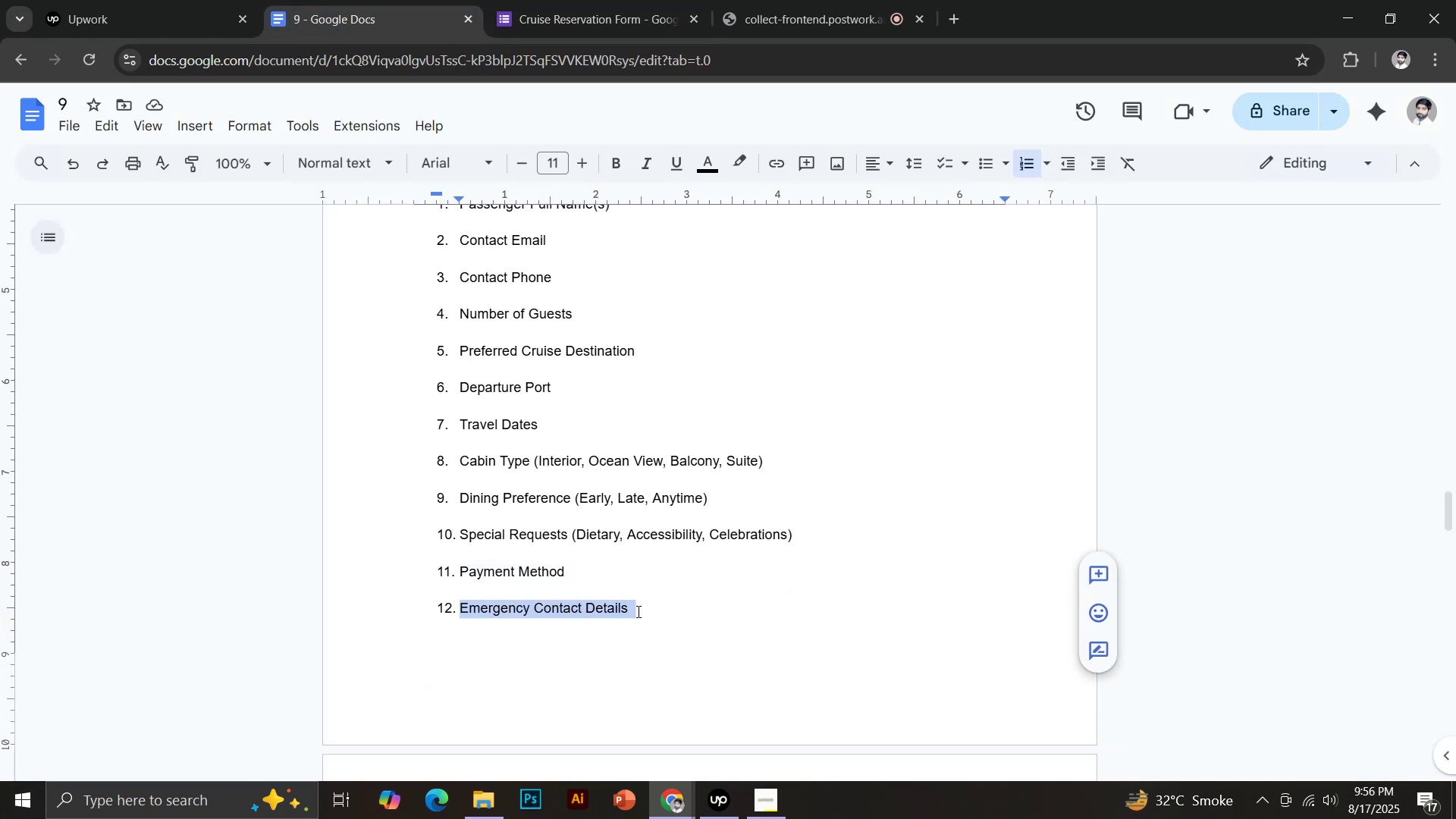 
key(Control+C)
 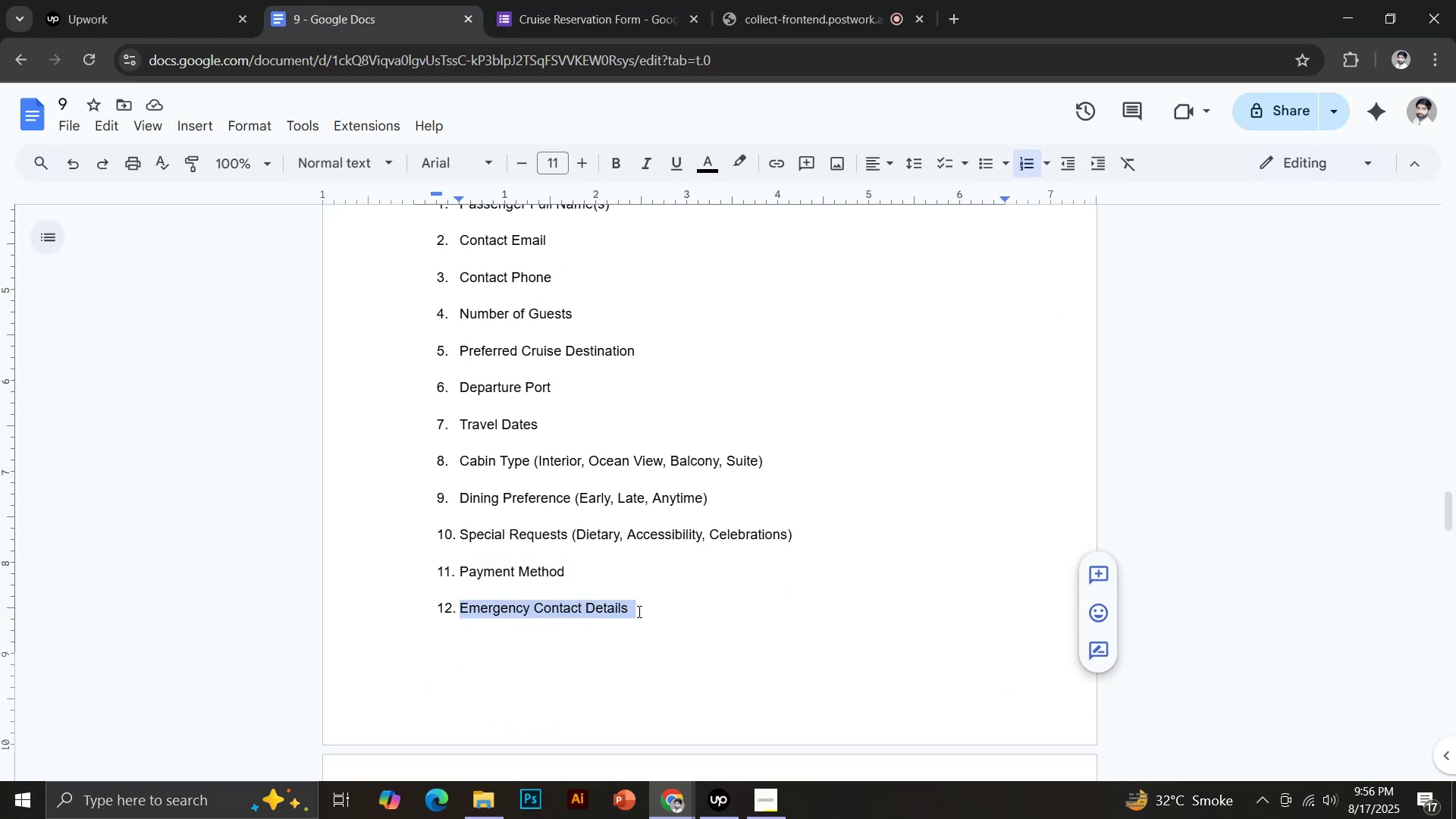 
left_click([570, 0])
 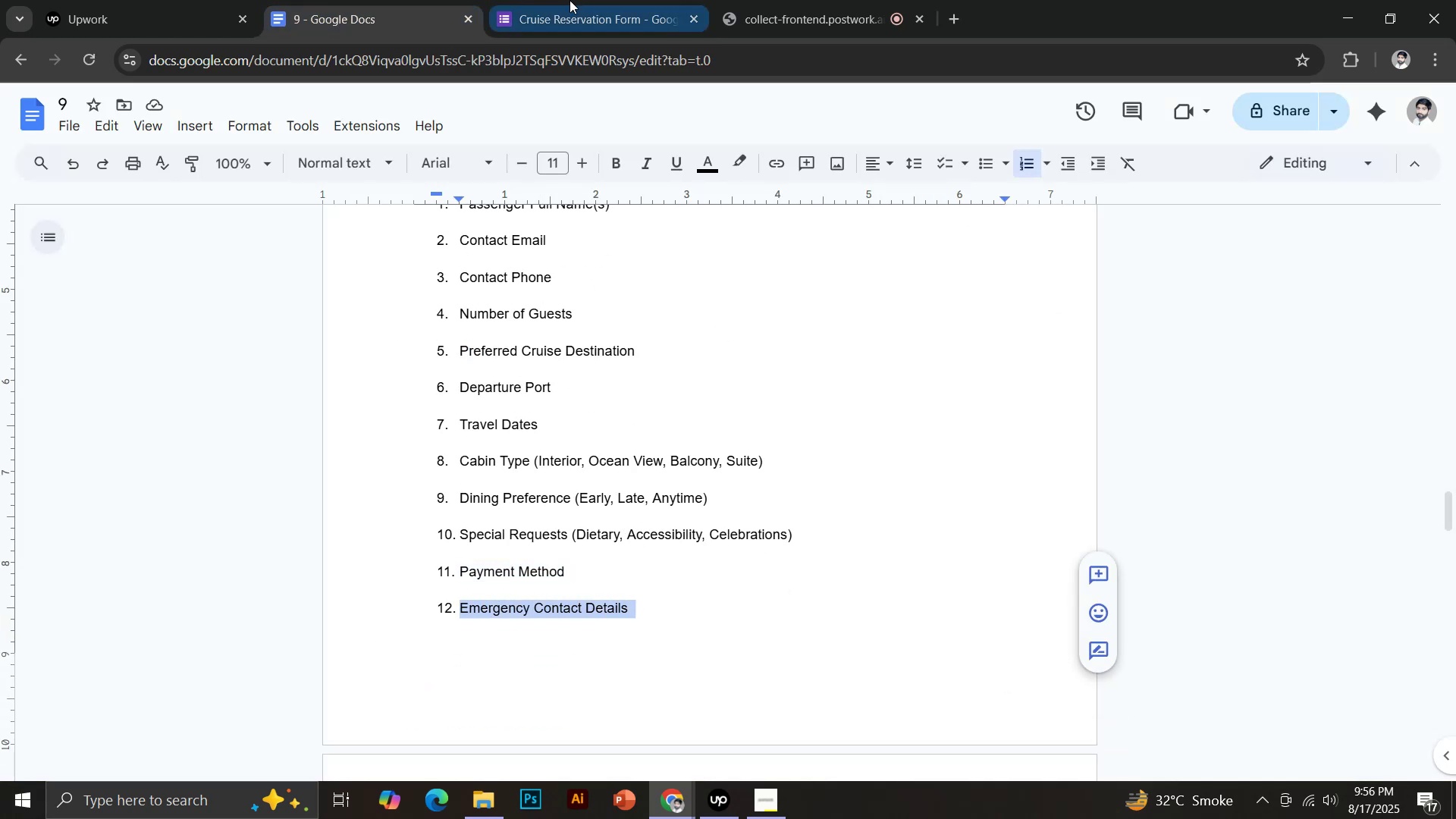 
key(Control+Shift+V)
 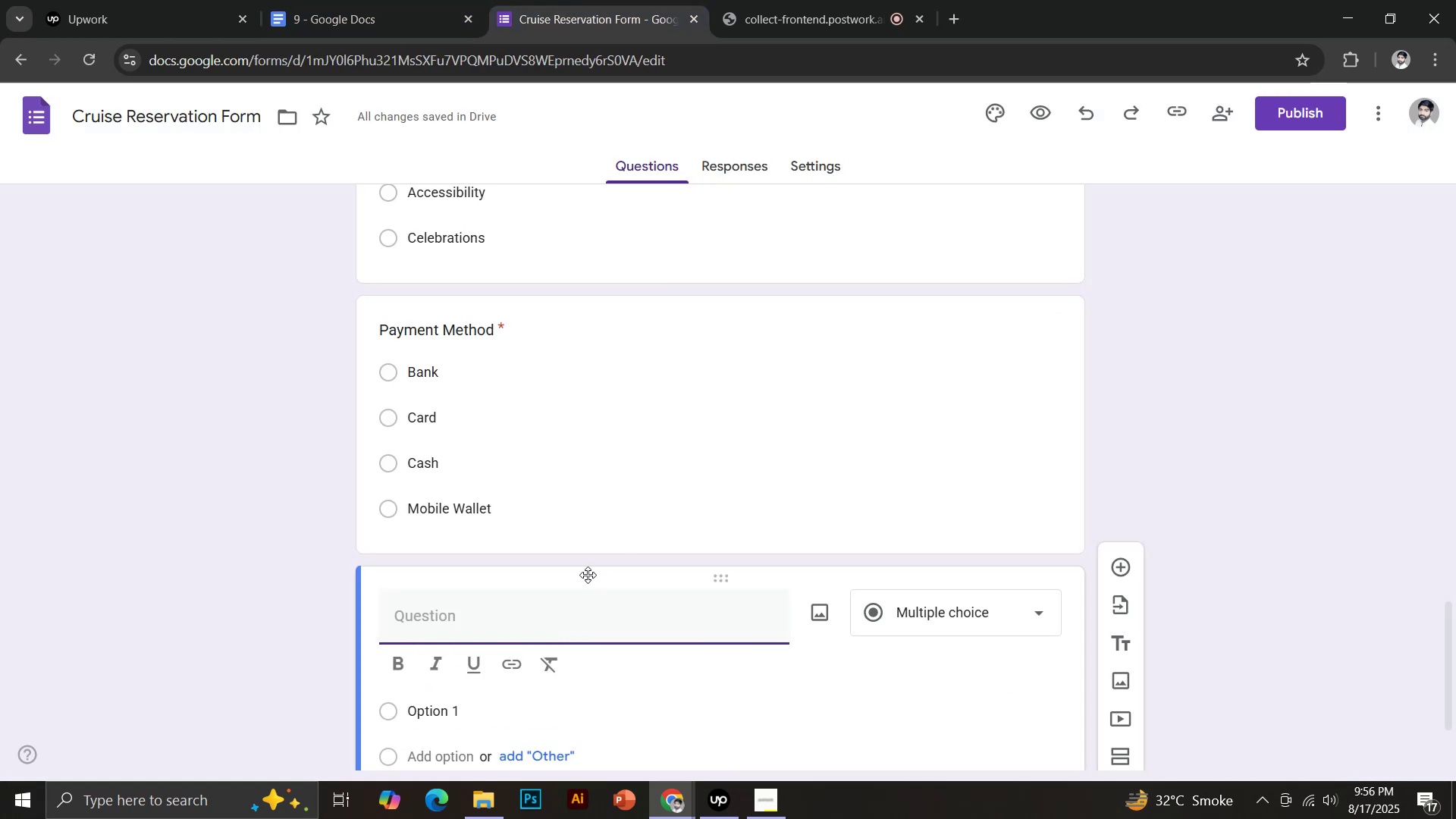 
scroll: coordinate [588, 567], scroll_direction: down, amount: 3.0
 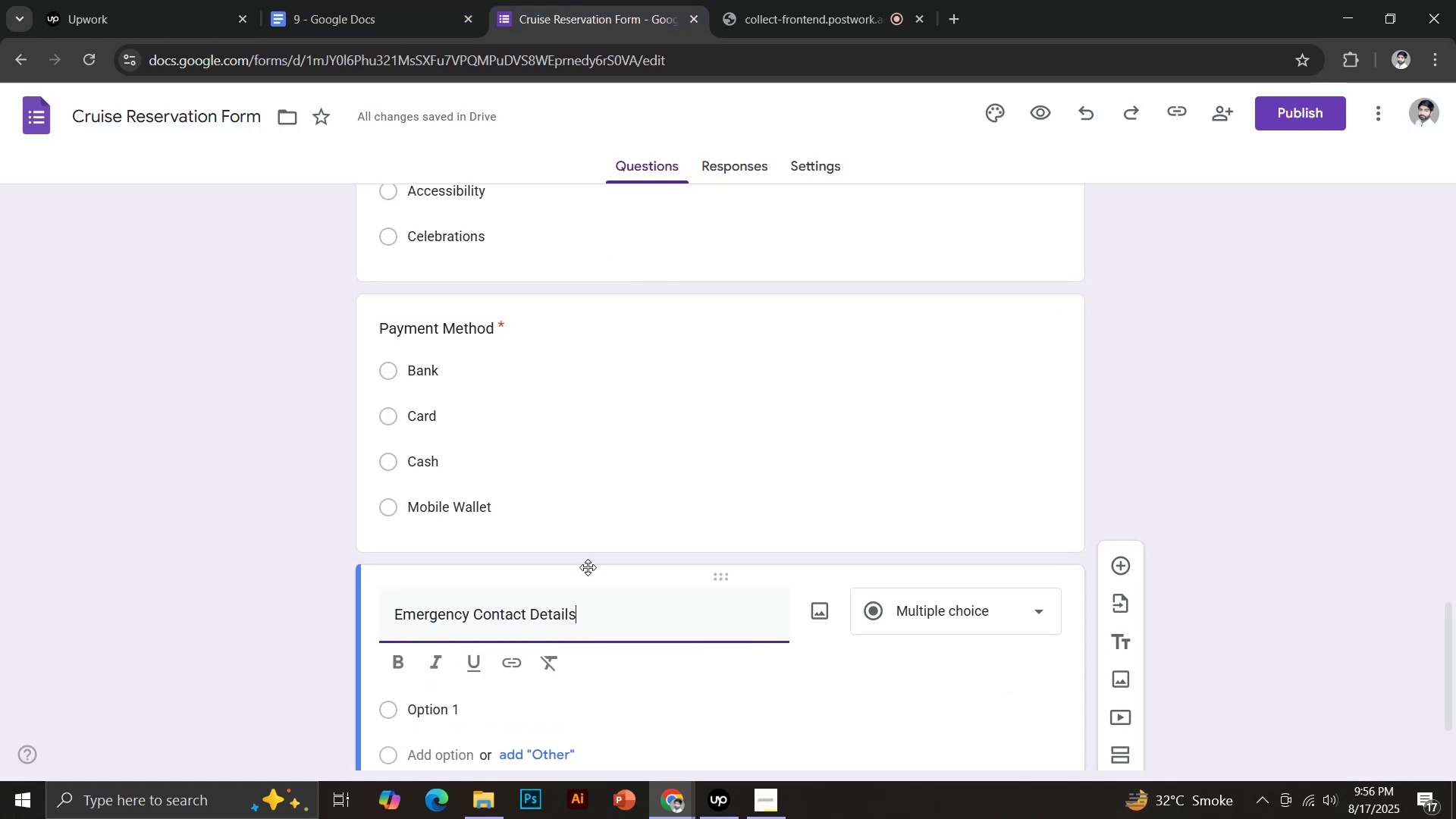 
left_click([447, 551])
 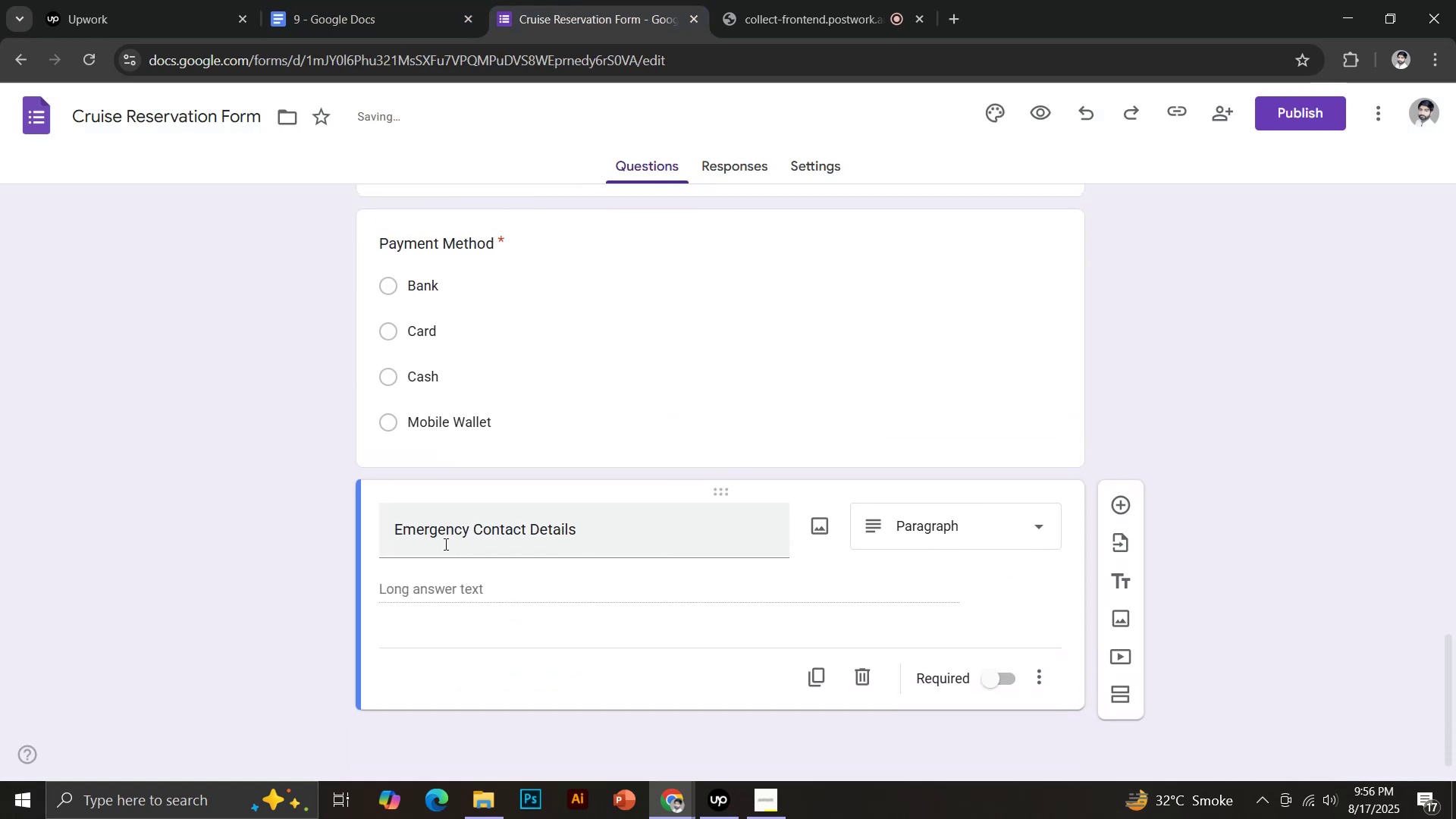 
left_click([429, 587])
 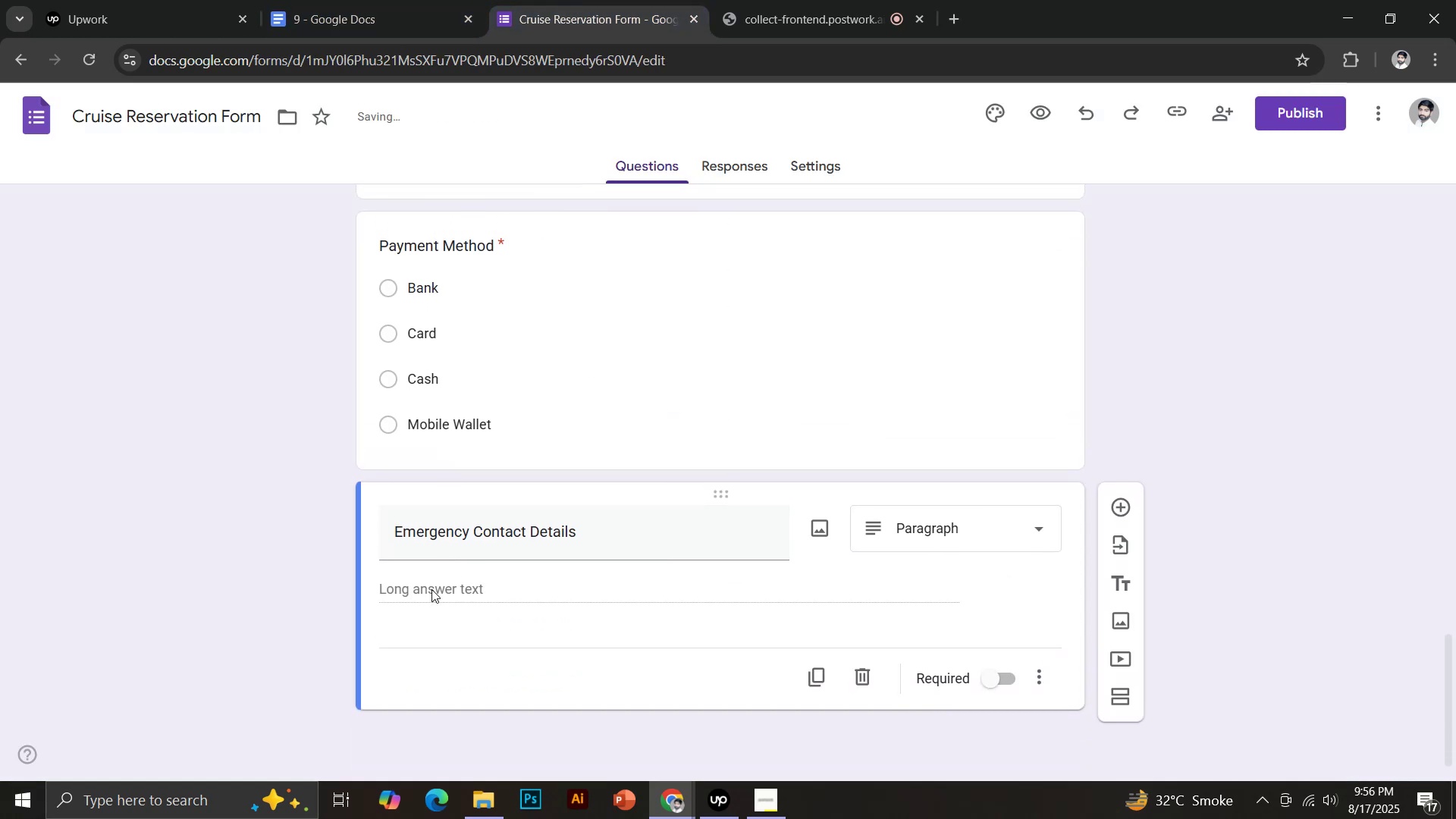 
left_click([432, 588])
 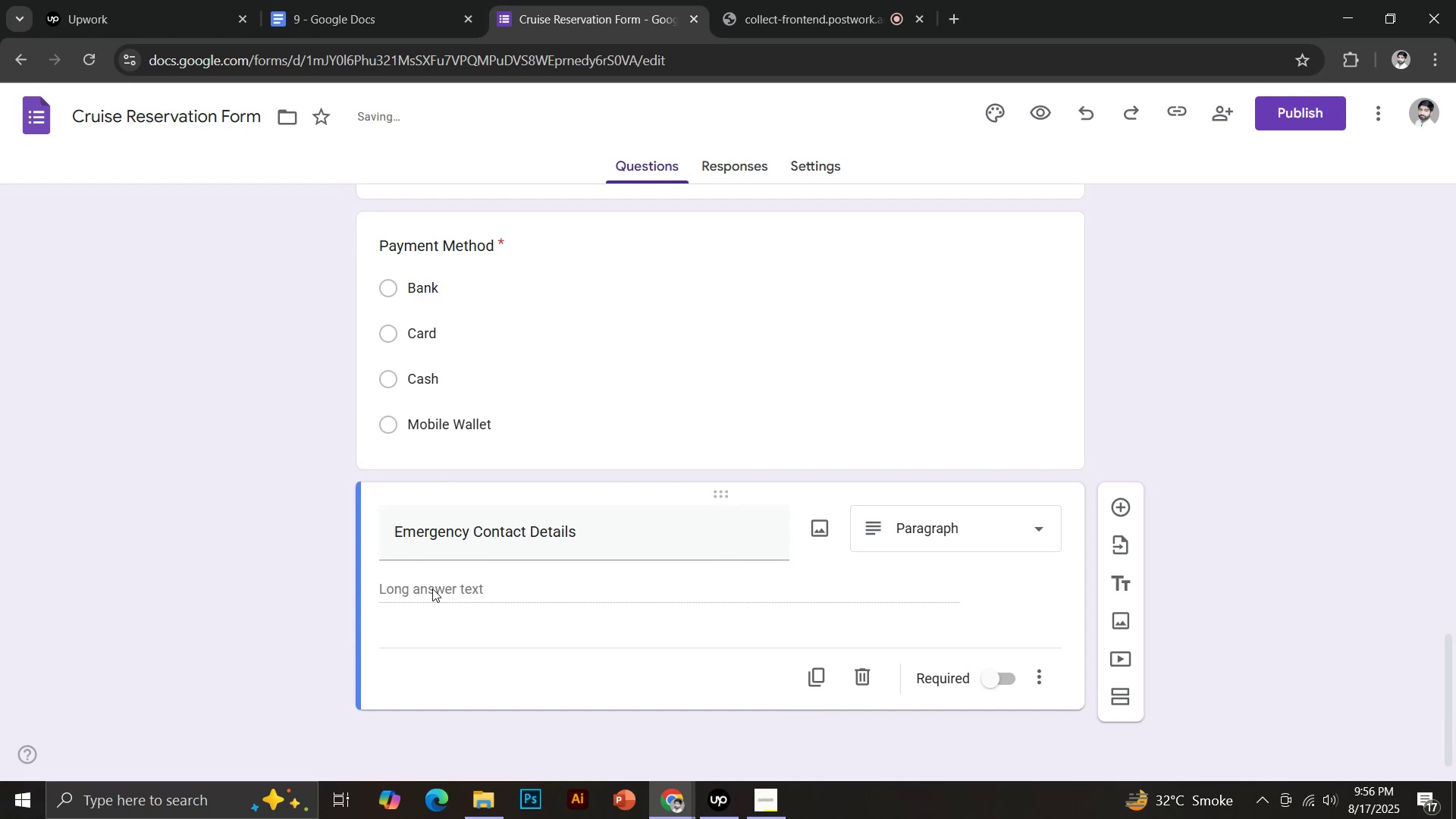 
left_click([432, 588])
 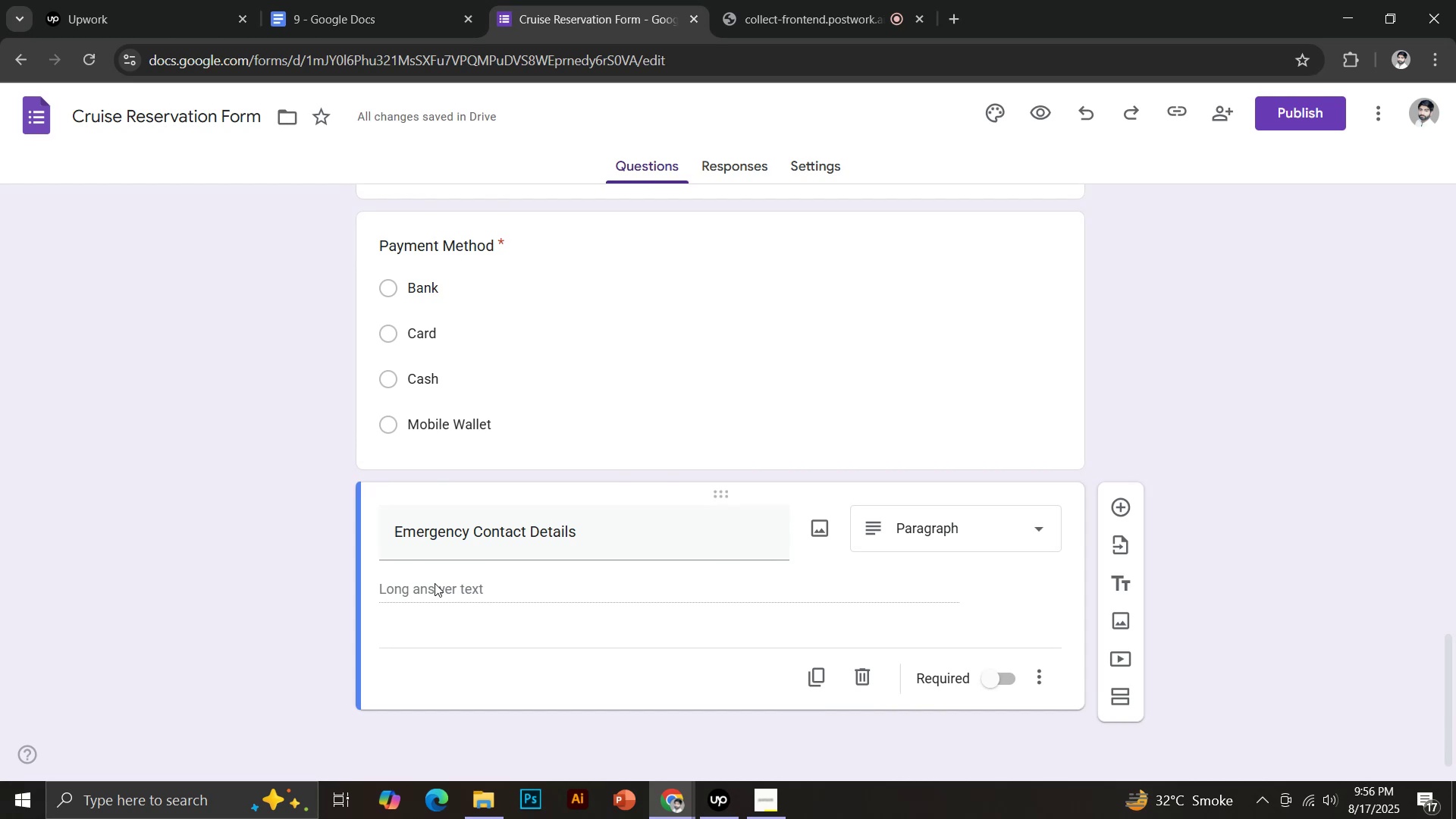 
left_click([414, 0])
 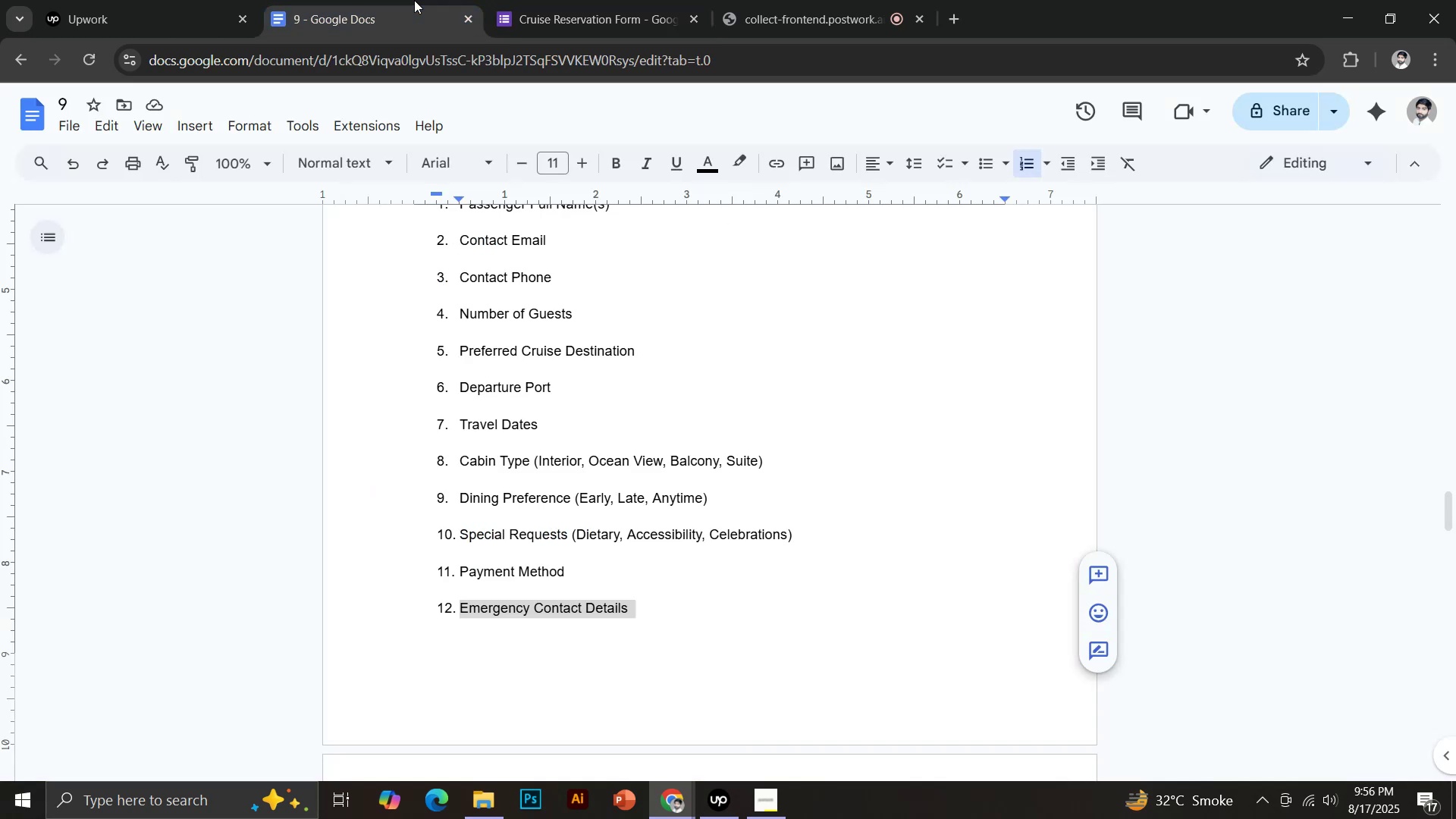 
scroll: coordinate [566, 424], scroll_direction: none, amount: 0.0
 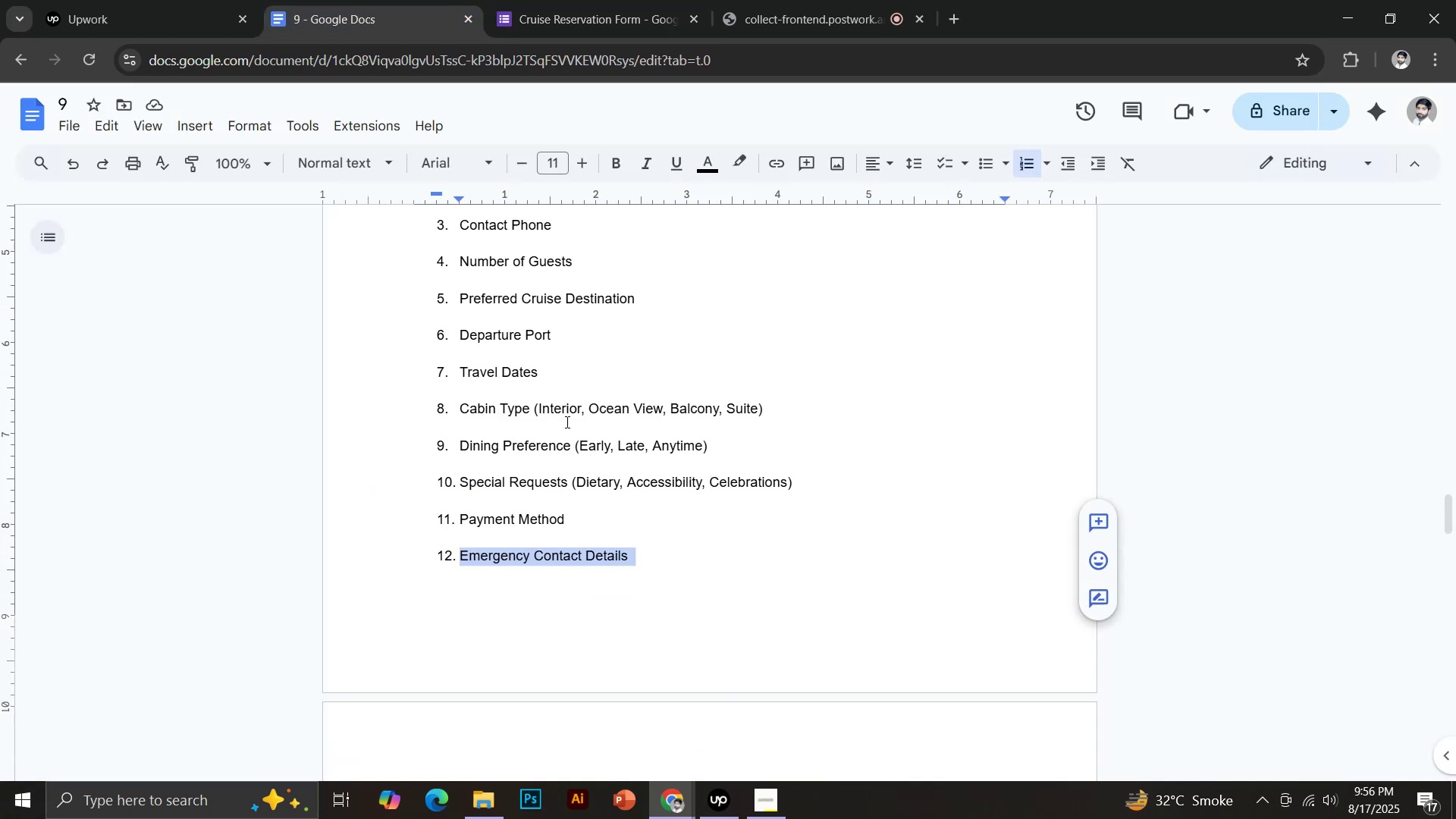 
left_click([580, 0])
 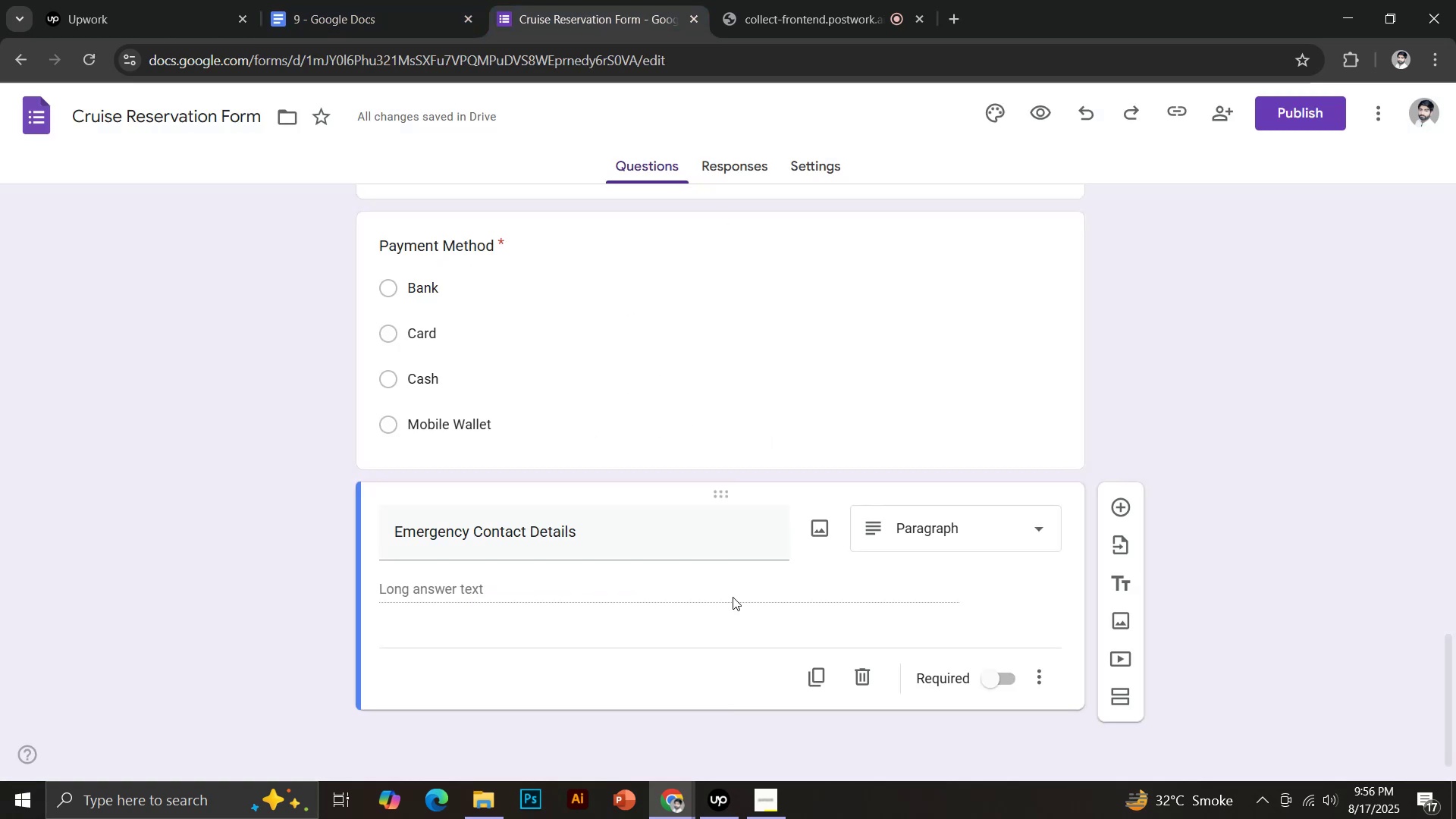 
left_click([993, 677])
 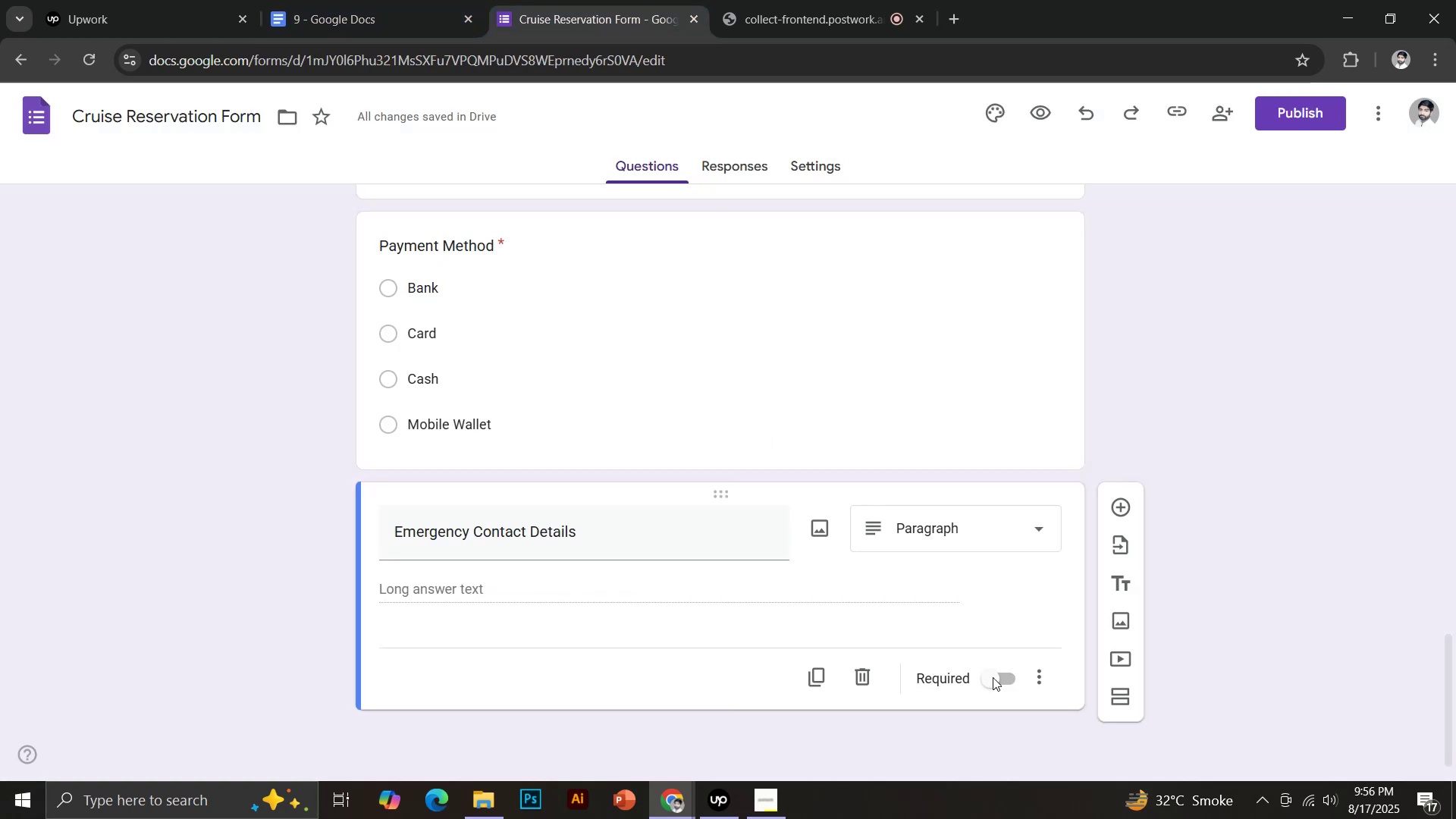 
scroll: coordinate [1152, 376], scroll_direction: up, amount: 18.0
 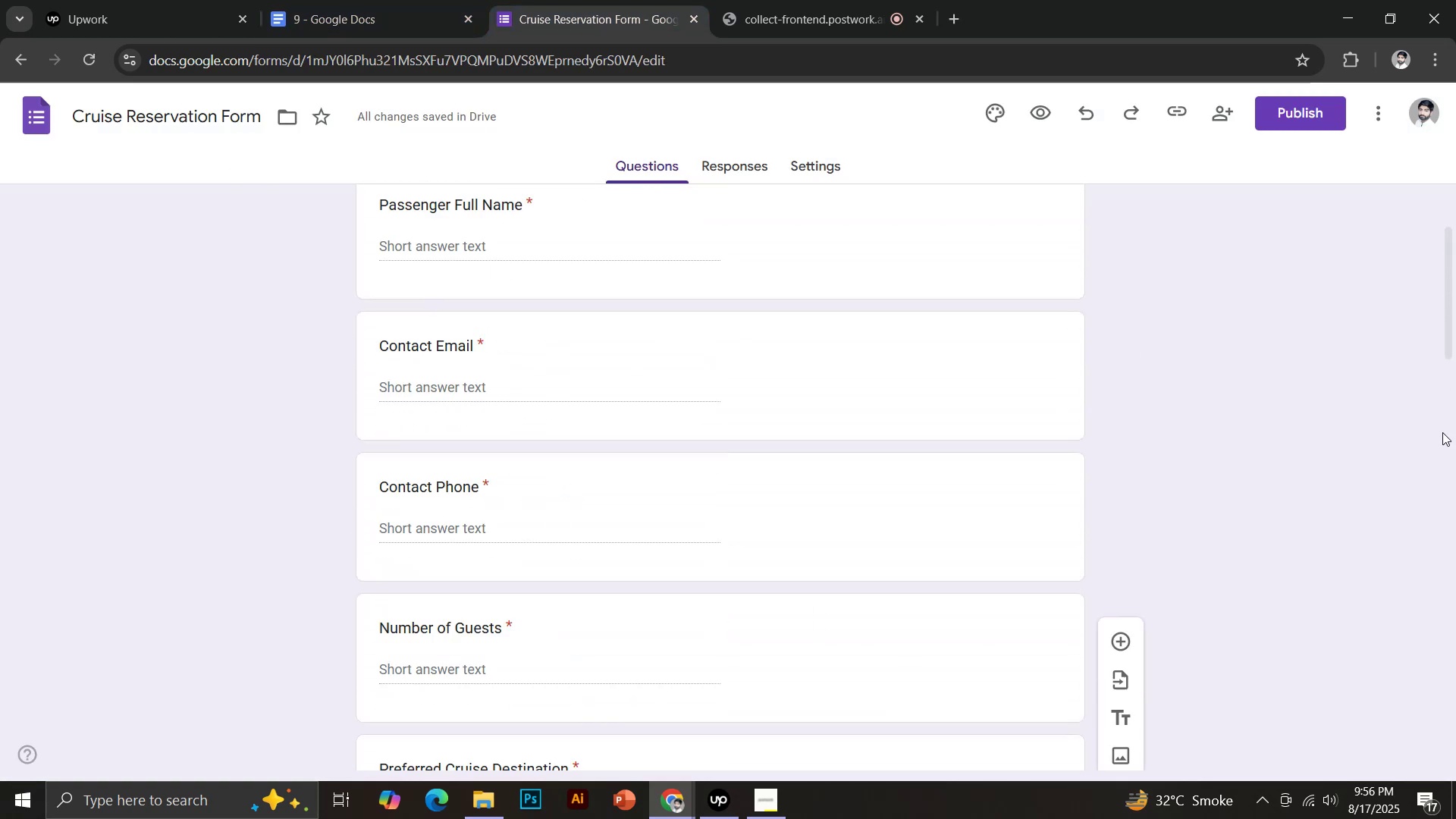 
left_click([996, 110])
 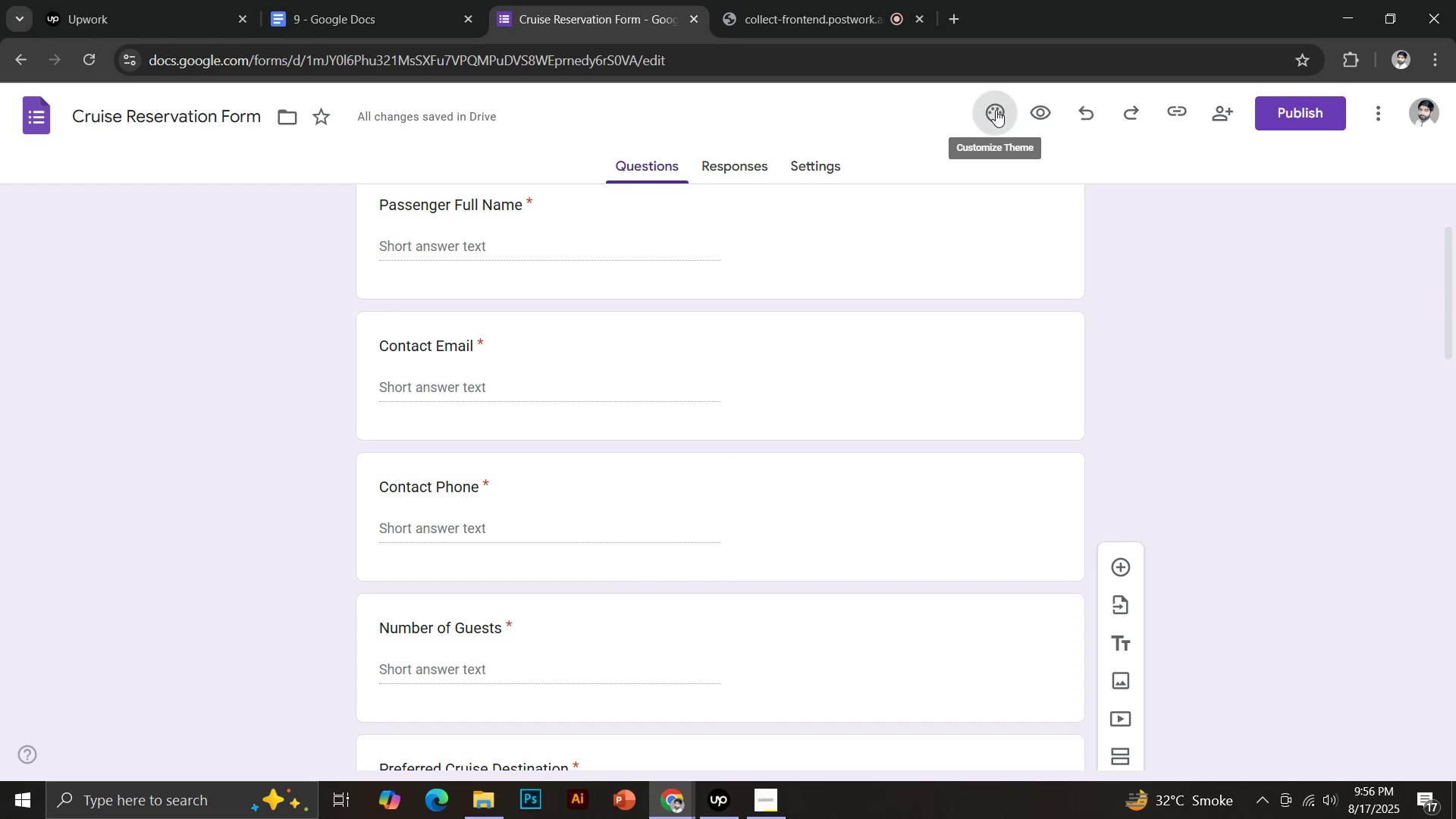 
scroll: coordinate [1361, 622], scroll_direction: down, amount: 4.0
 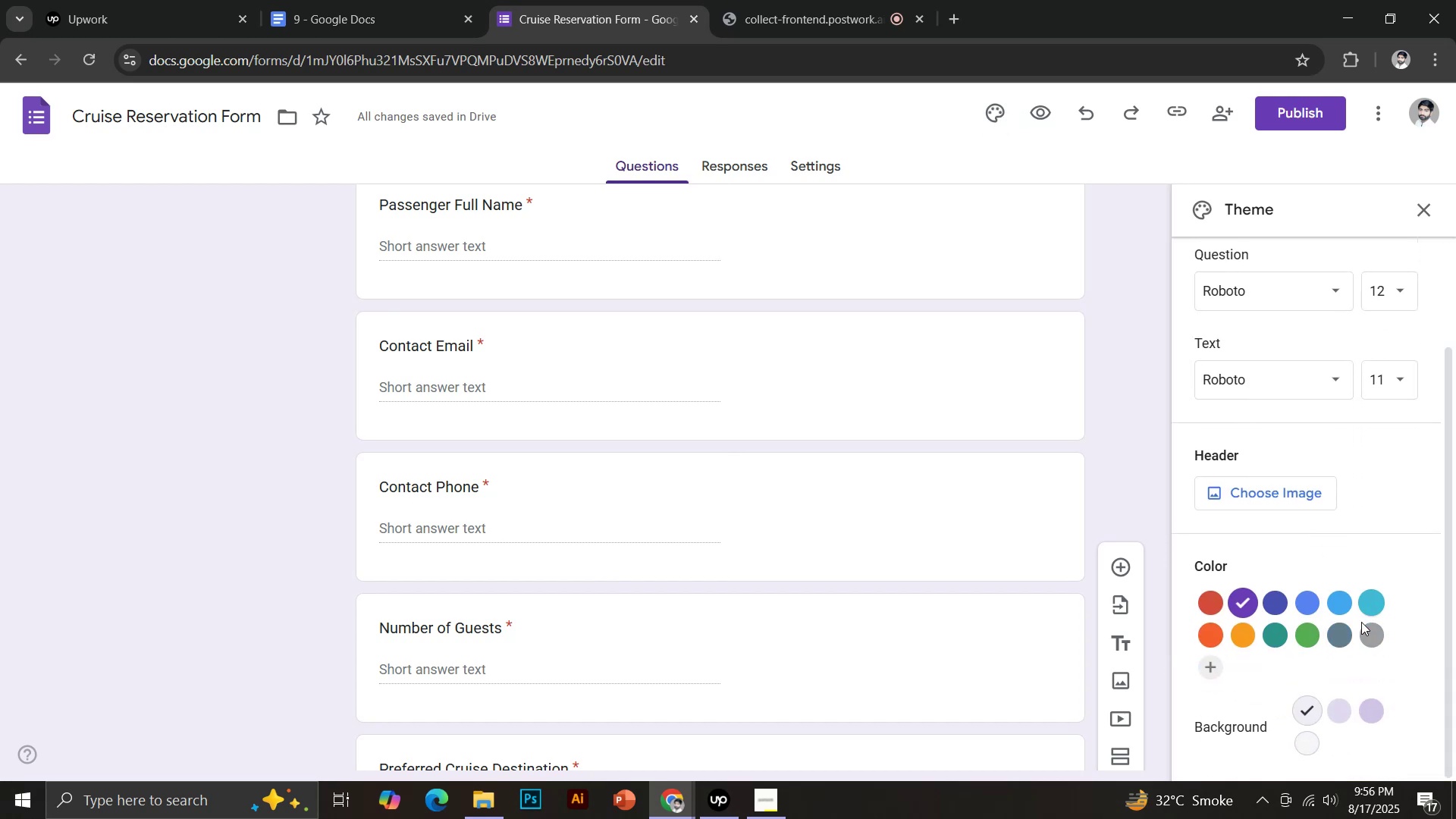 
left_click([1216, 668])
 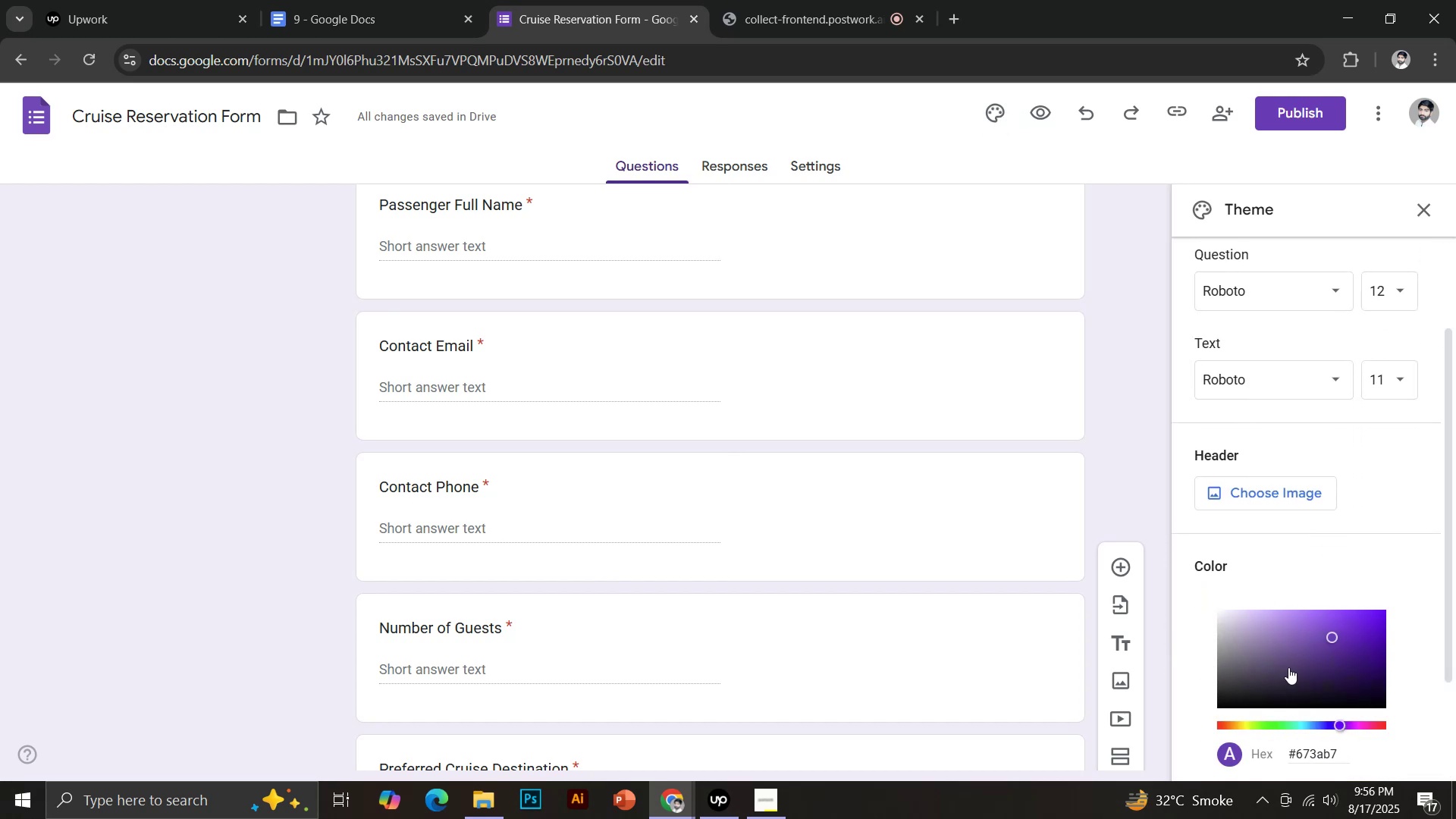 
left_click([1307, 723])
 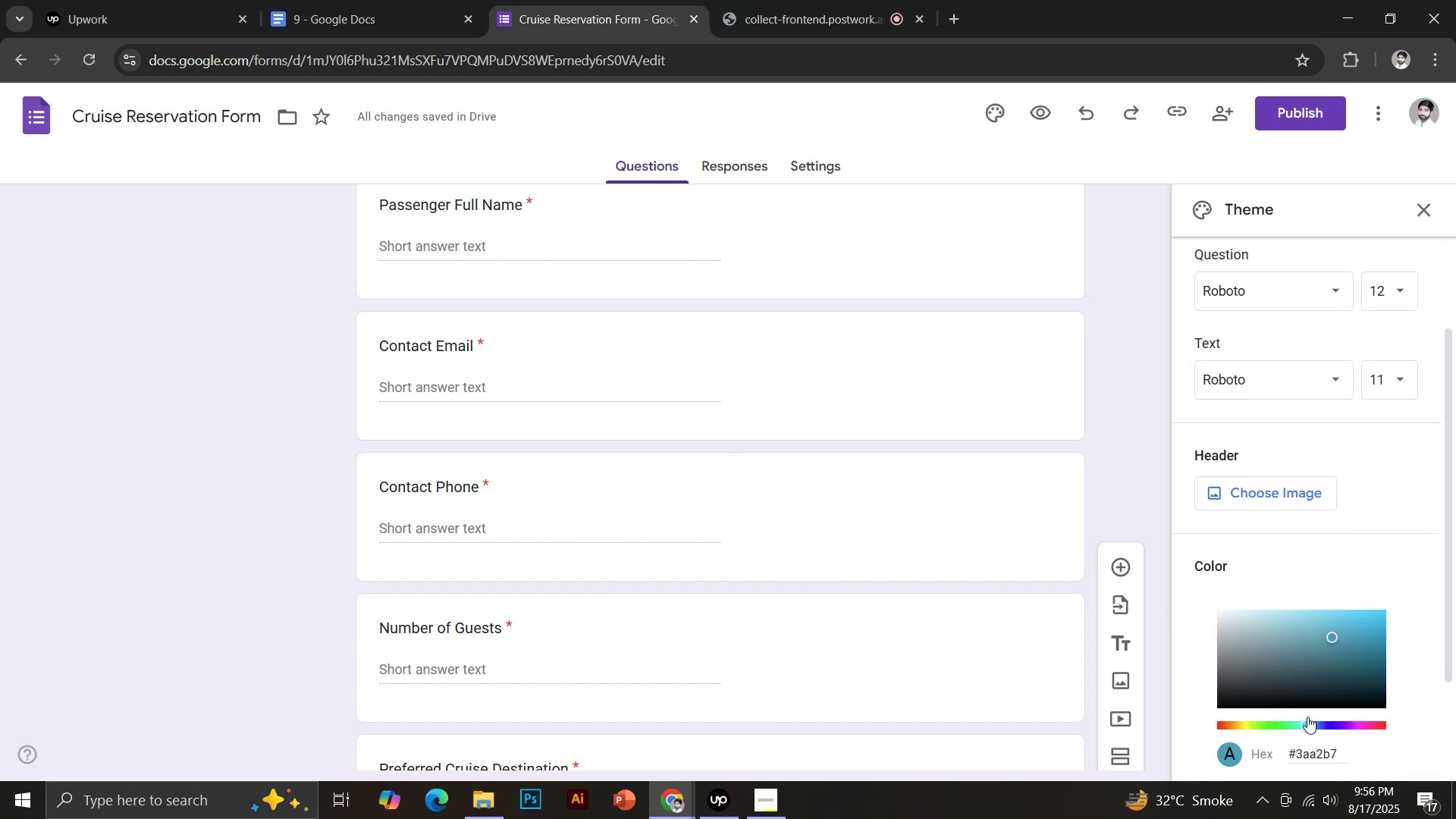 
left_click([1356, 644])
 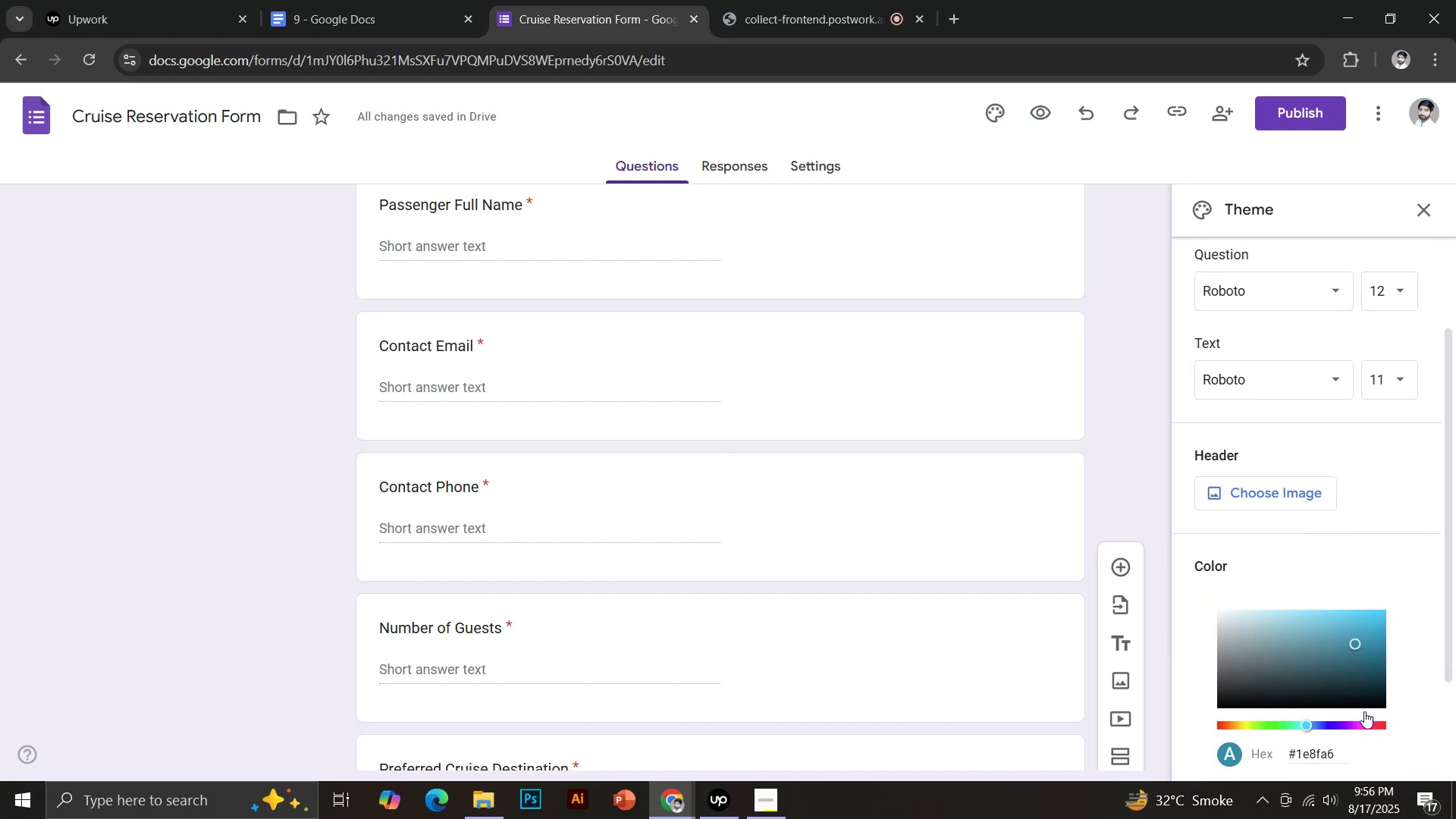 
left_click([1399, 755])
 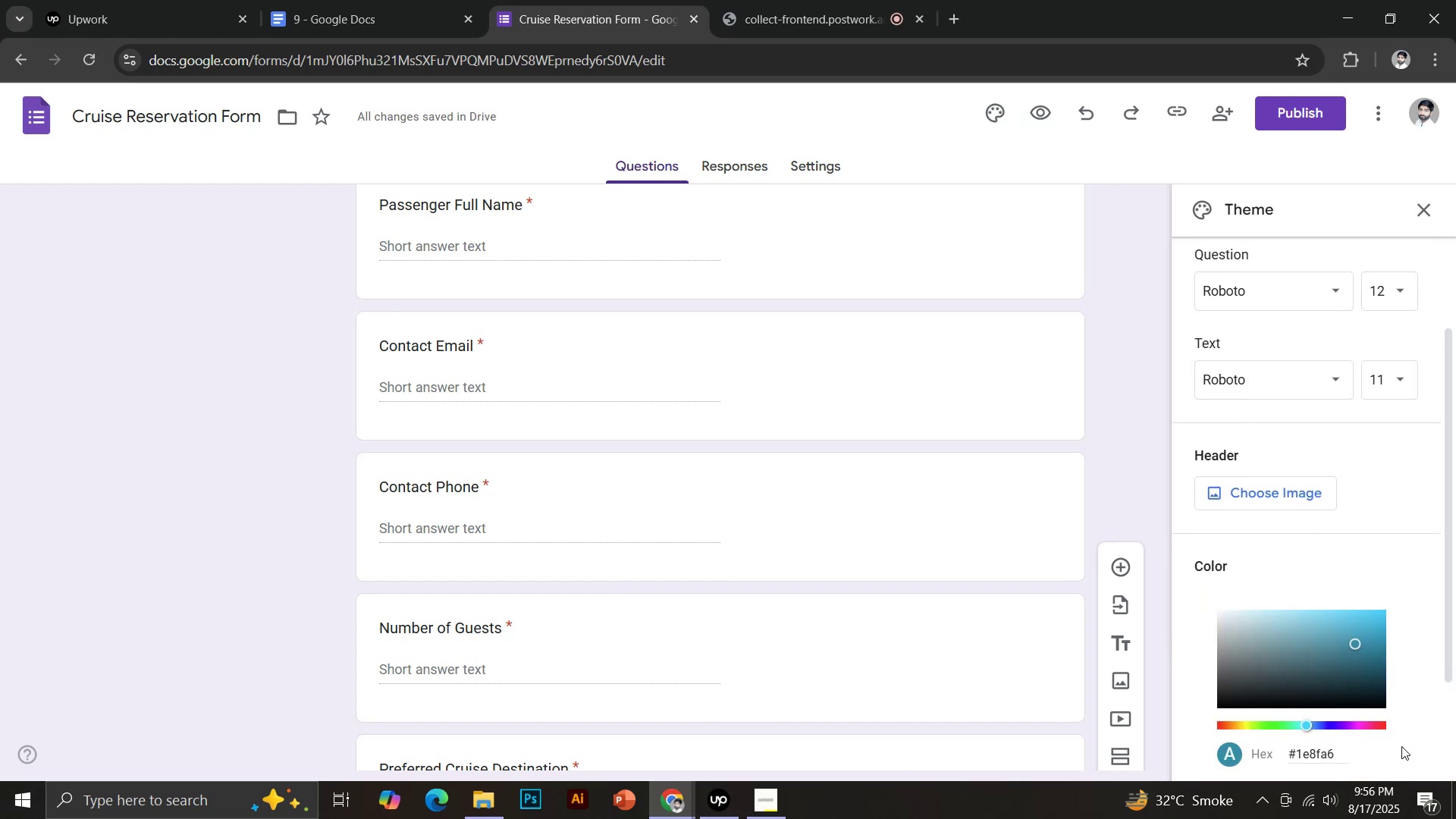 
left_click([1414, 585])
 